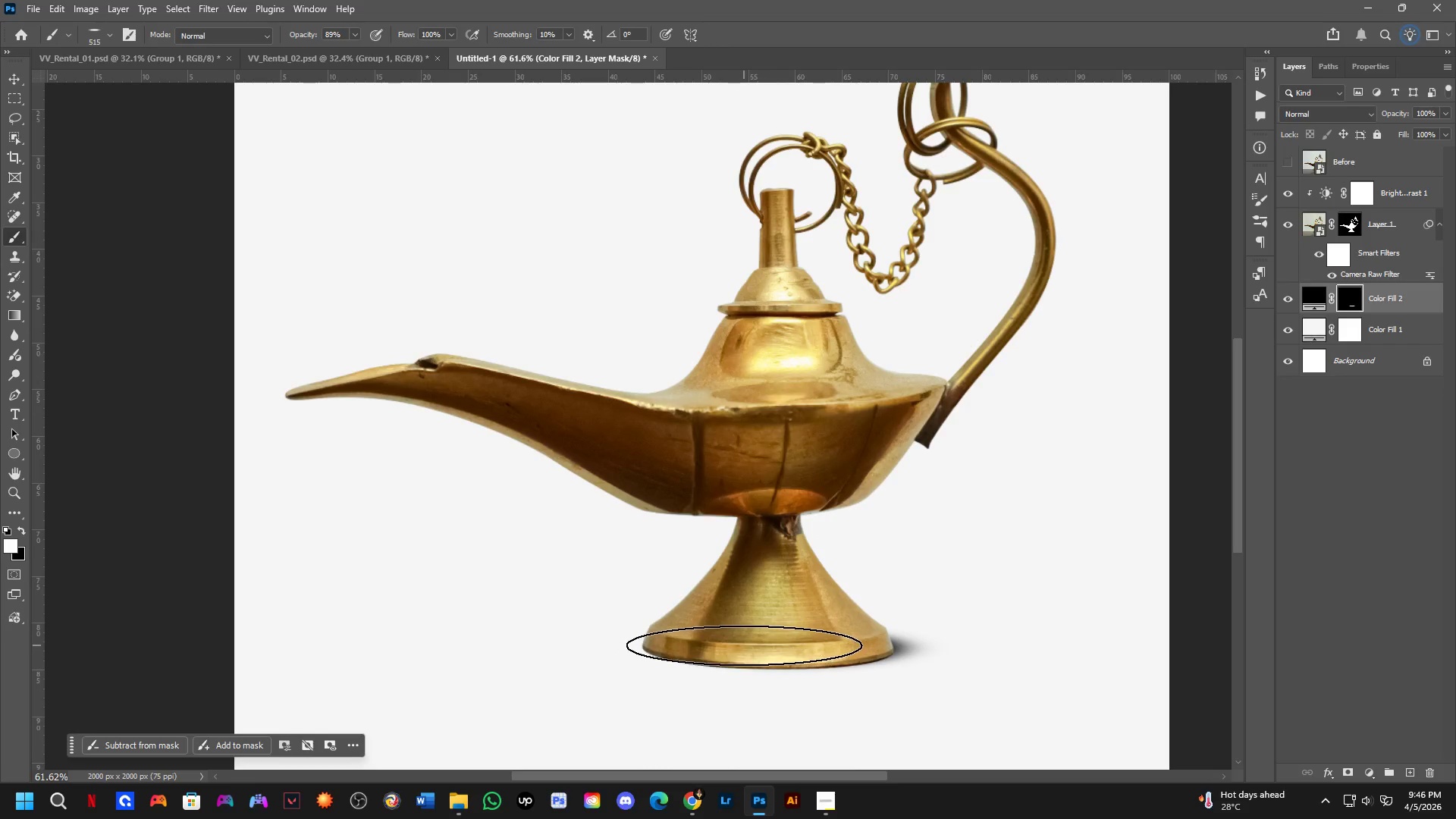 
left_click([745, 645])
 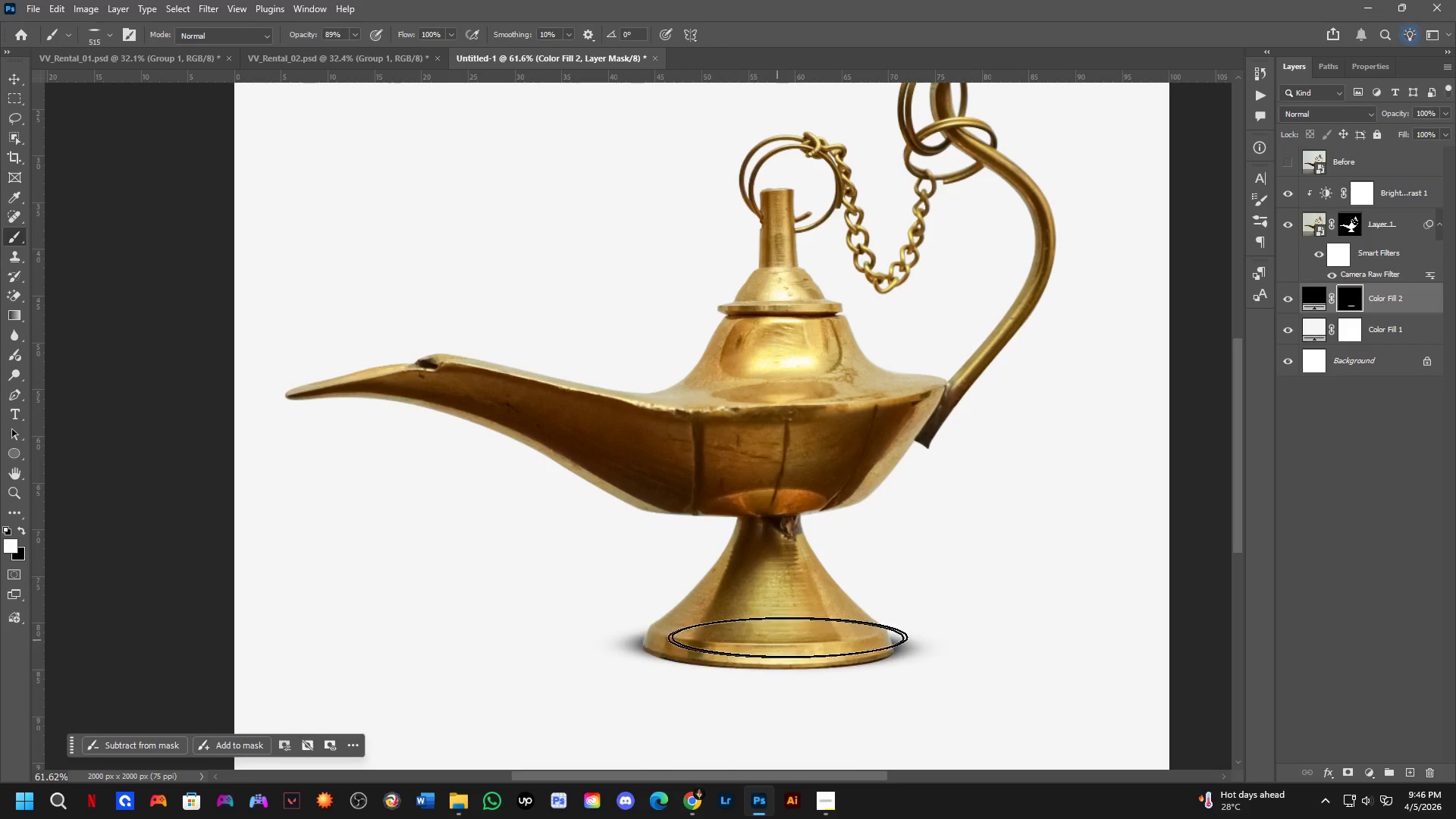 
scroll: coordinate [815, 641], scroll_direction: down, amount: 4.0
 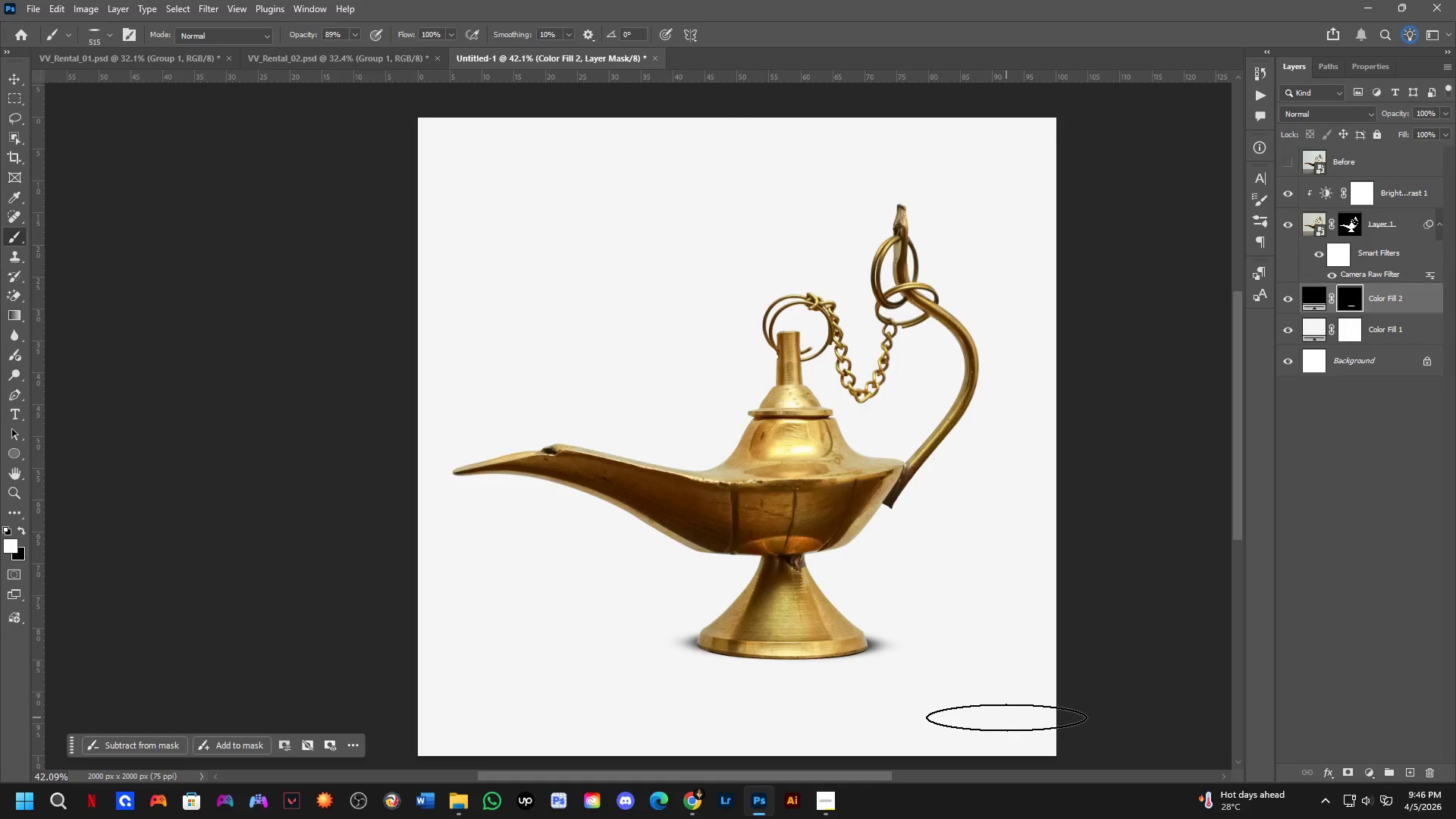 
key(Control+ControlLeft)
 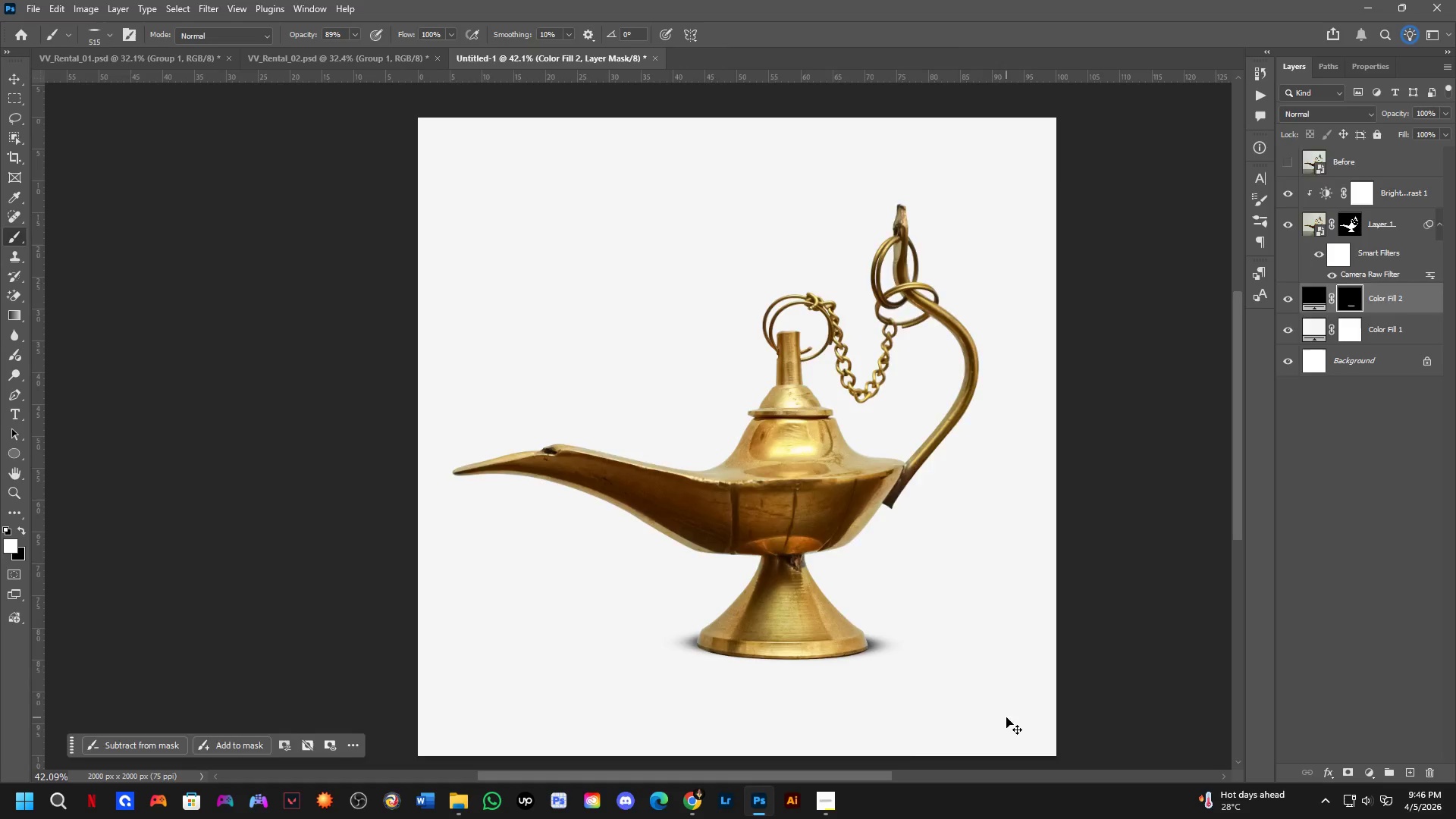 
key(Control+Tab)
 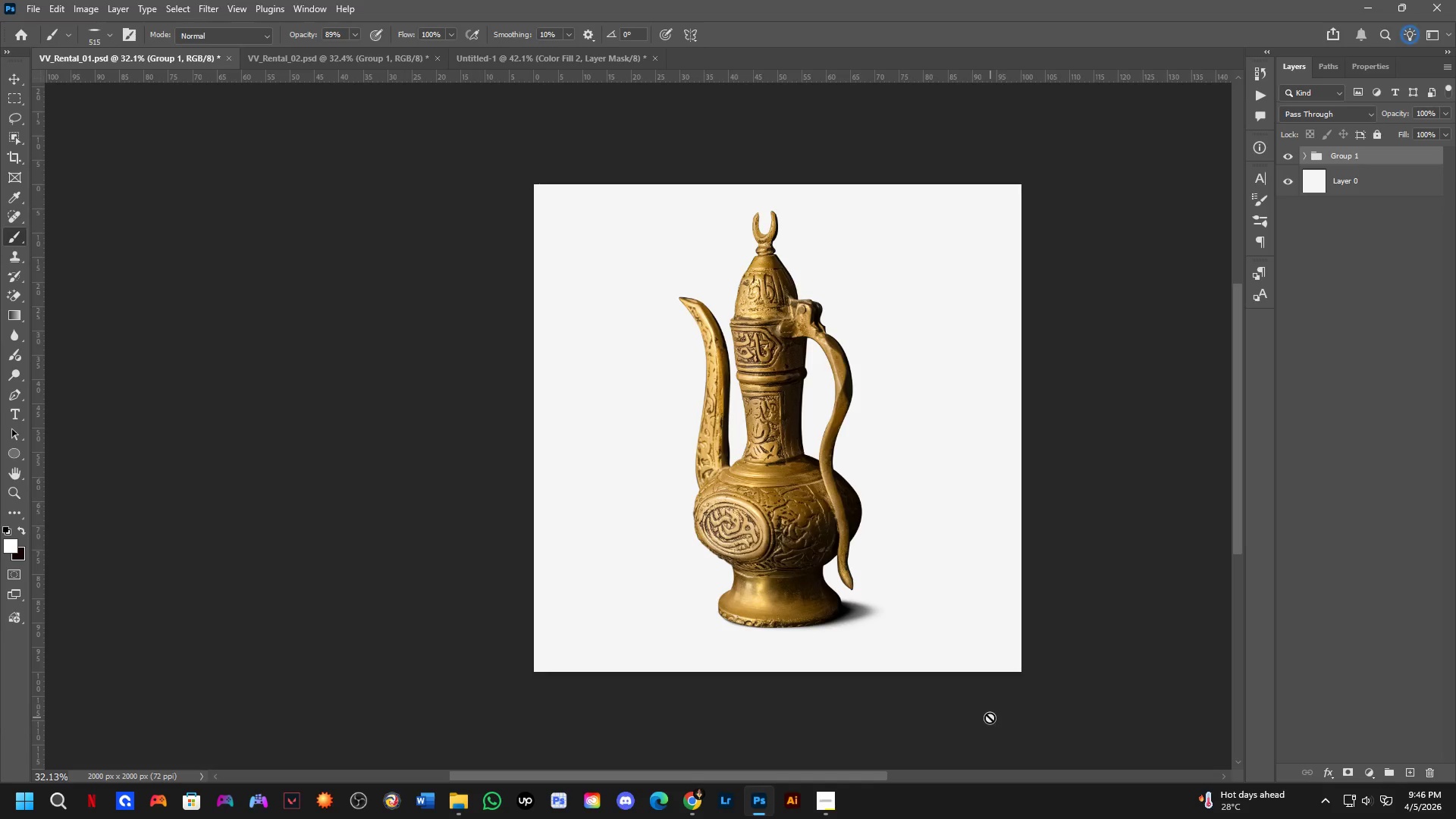 
key(Control+ControlLeft)
 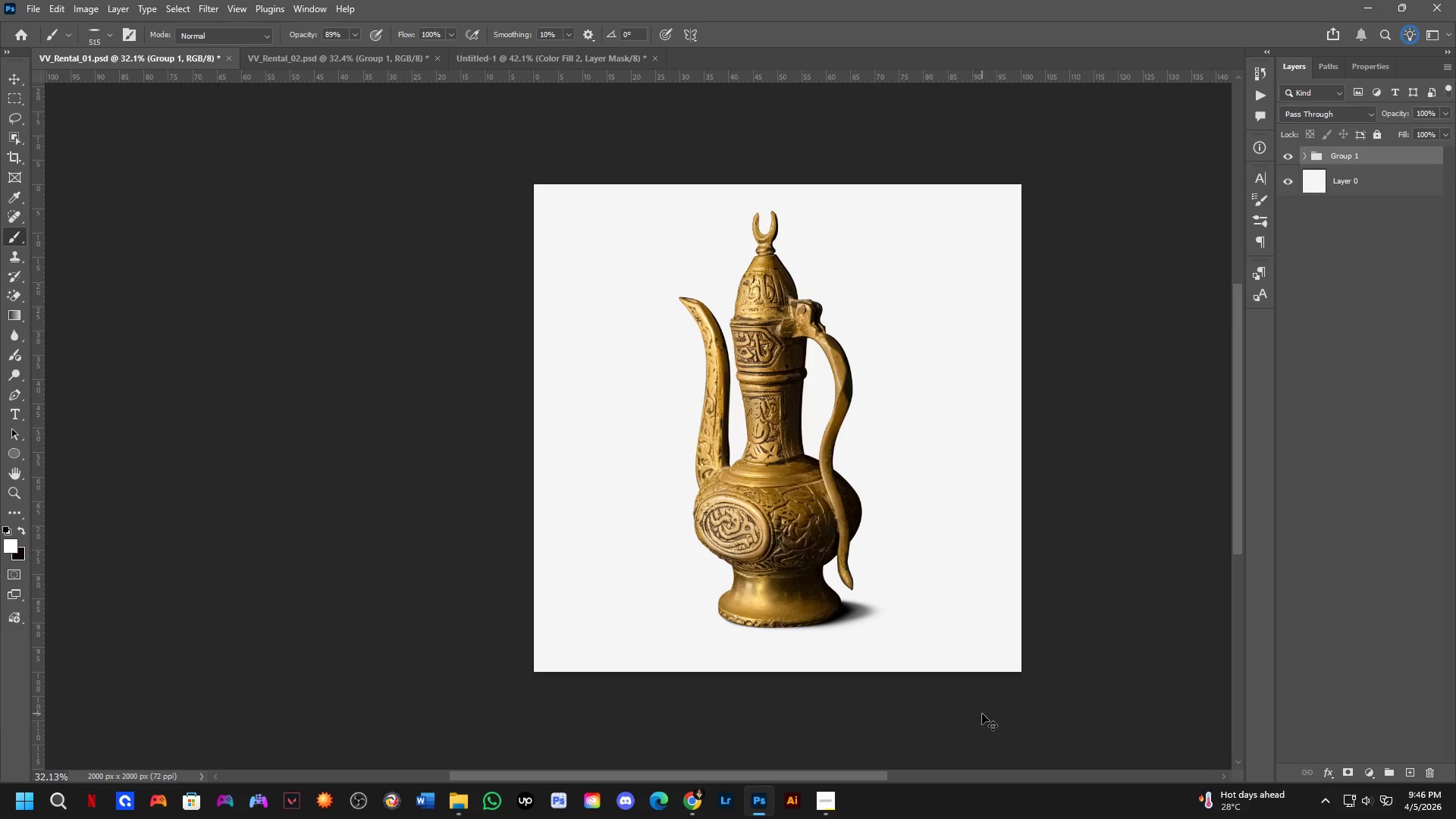 
key(Control+Tab)
 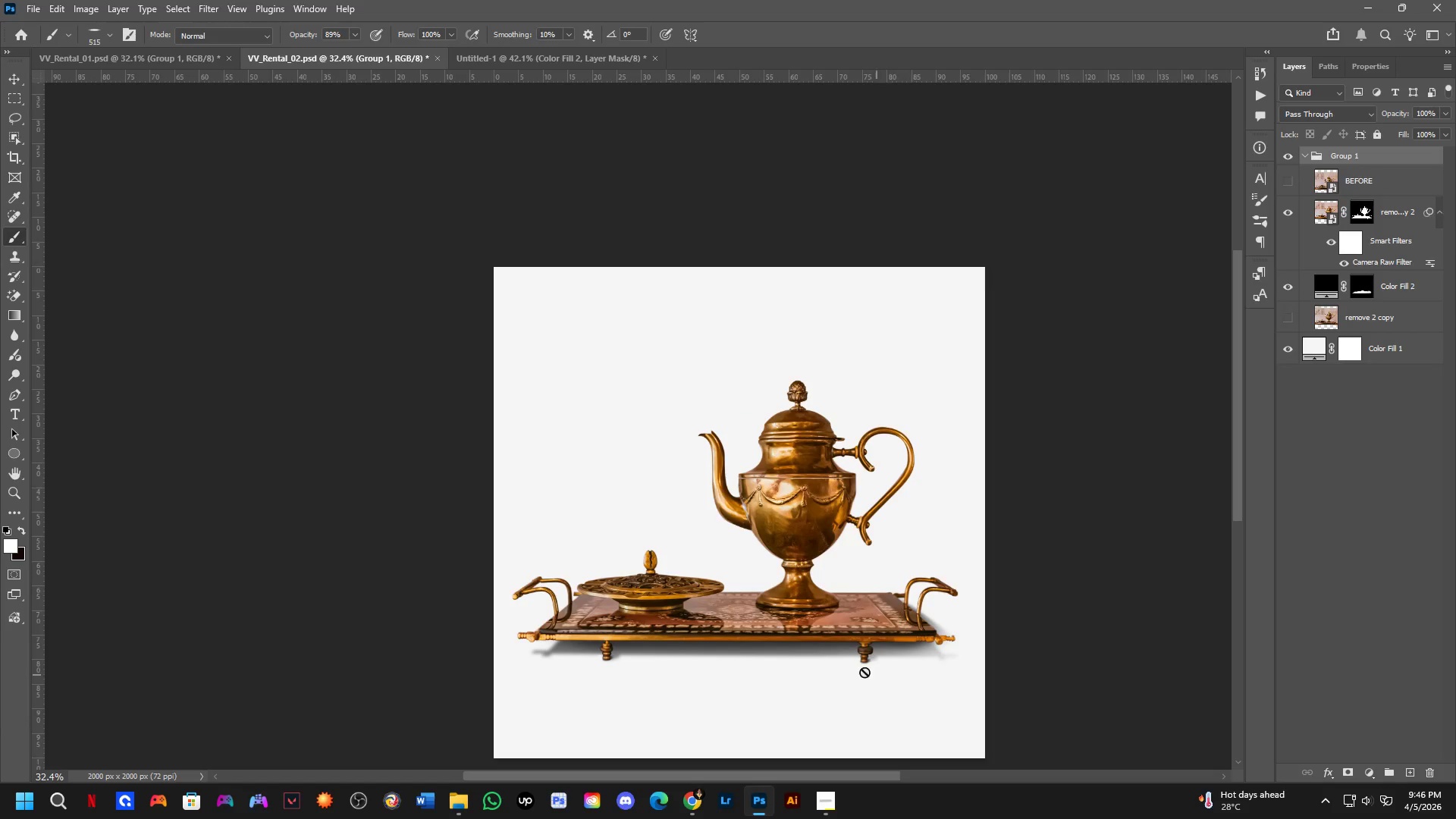 
key(Control+ControlLeft)
 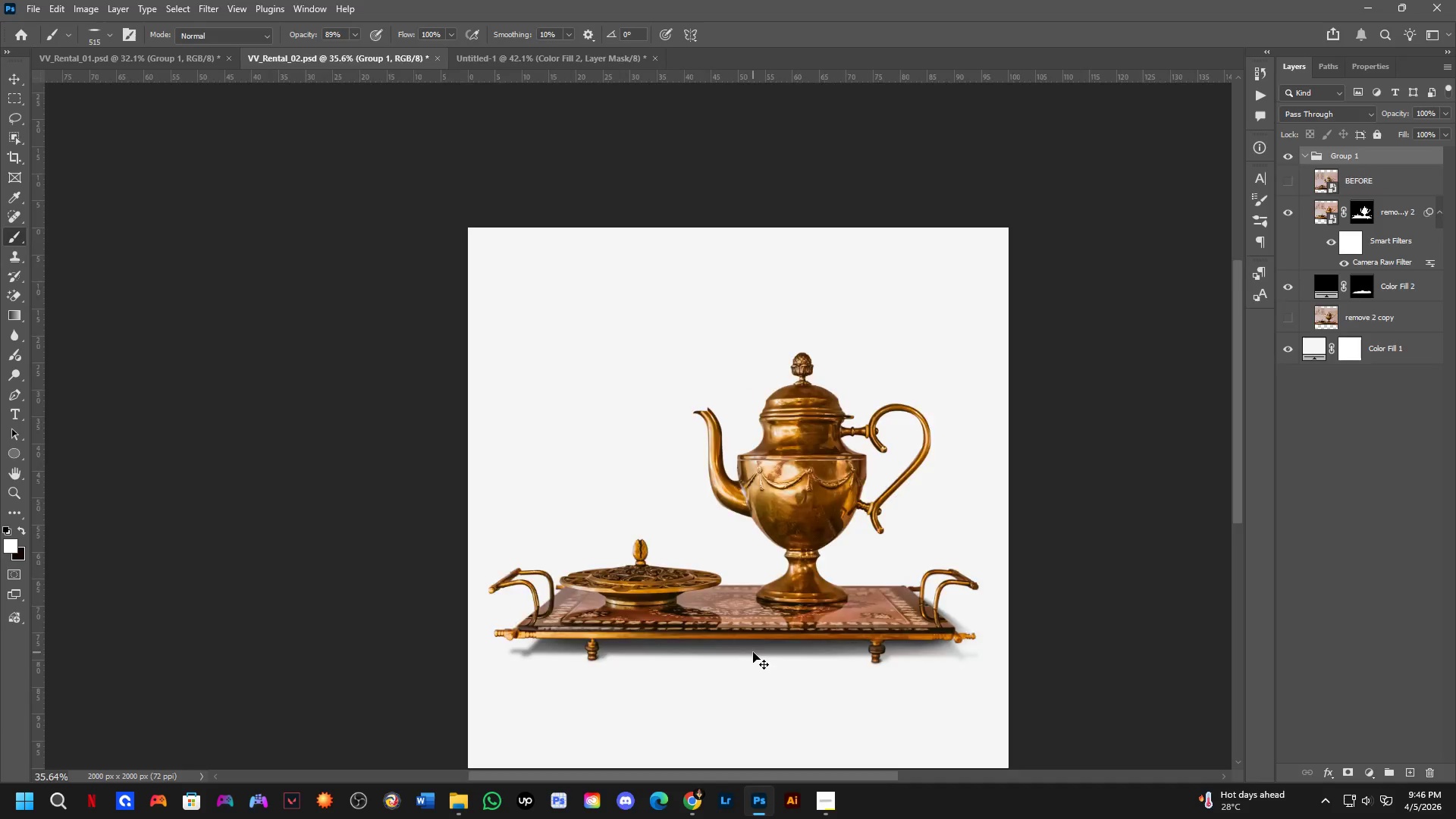 
key(Control+Tab)
 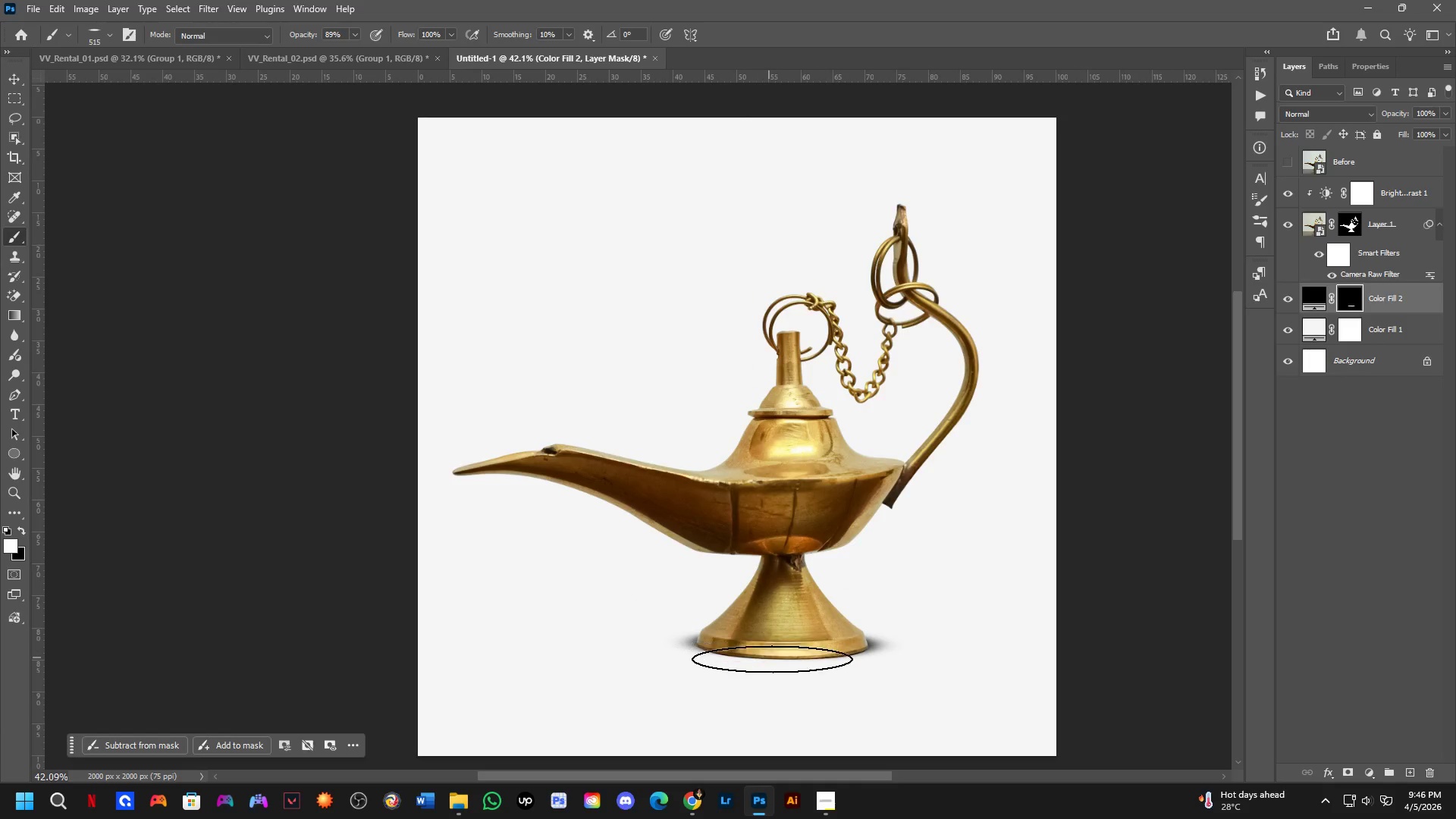 
scroll: coordinate [754, 653], scroll_direction: up, amount: 1.0
 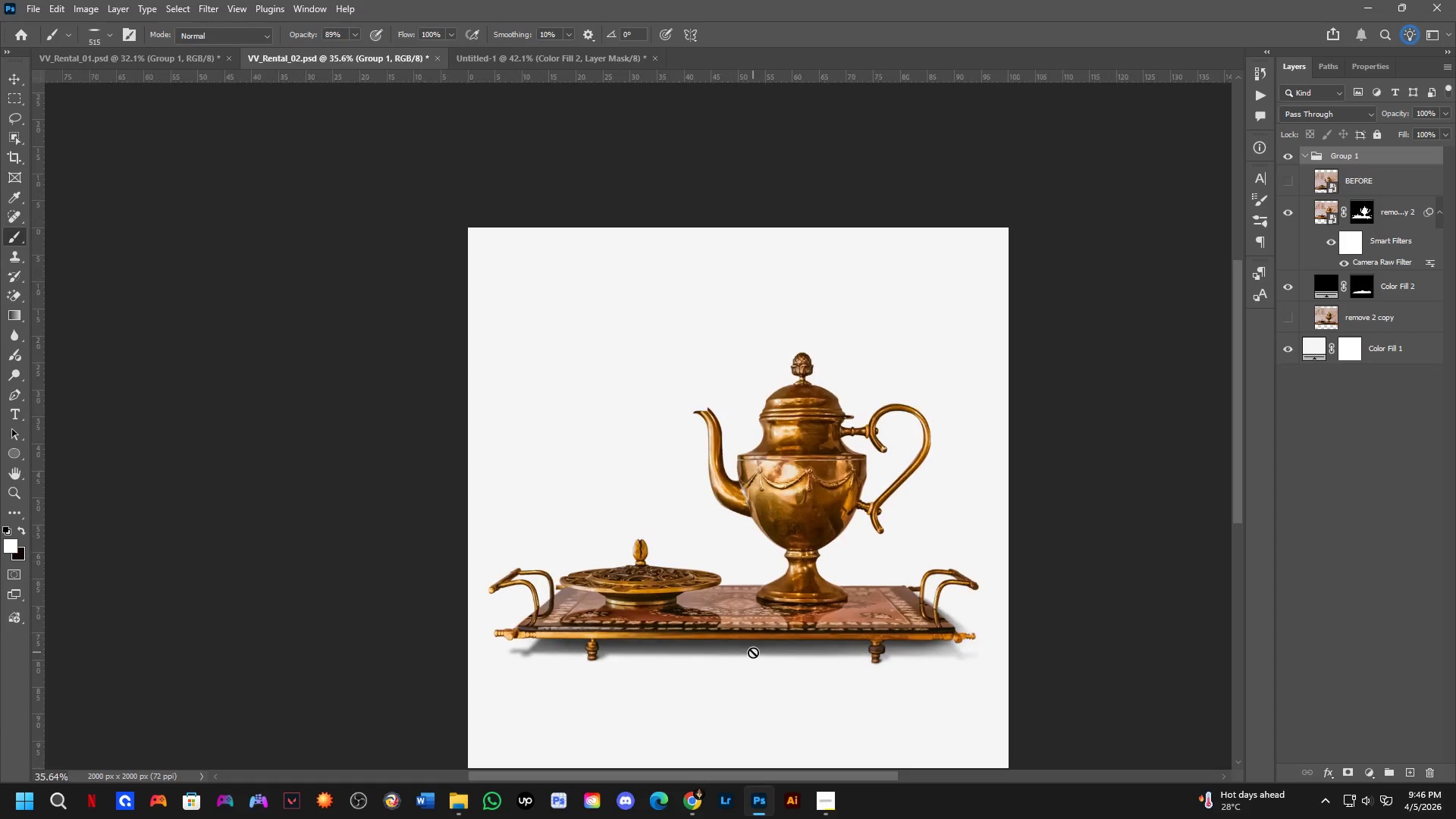 
key(Control+ControlLeft)
 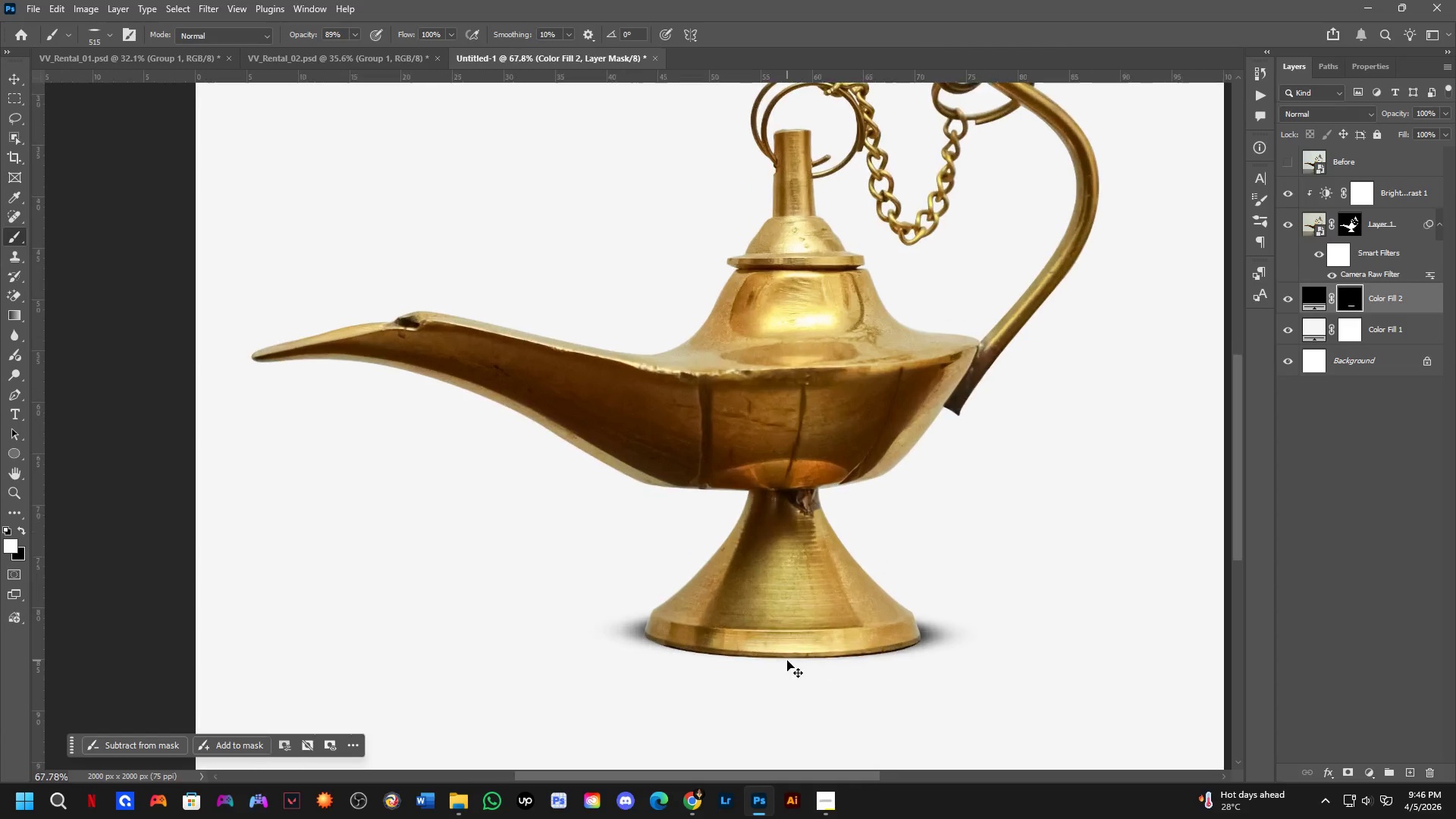 
key(Control+Z)
 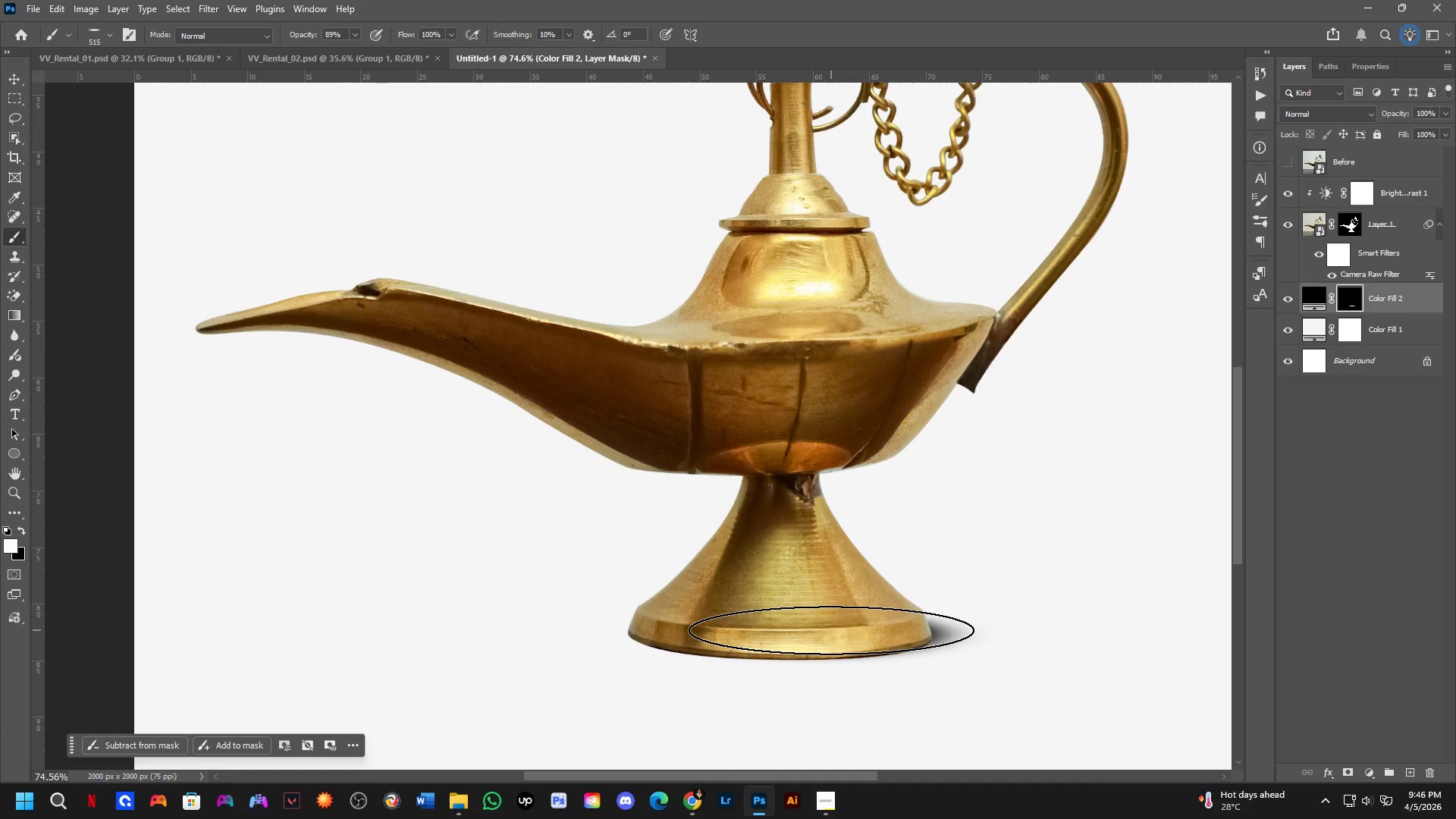 
scroll: coordinate [802, 645], scroll_direction: up, amount: 6.0
 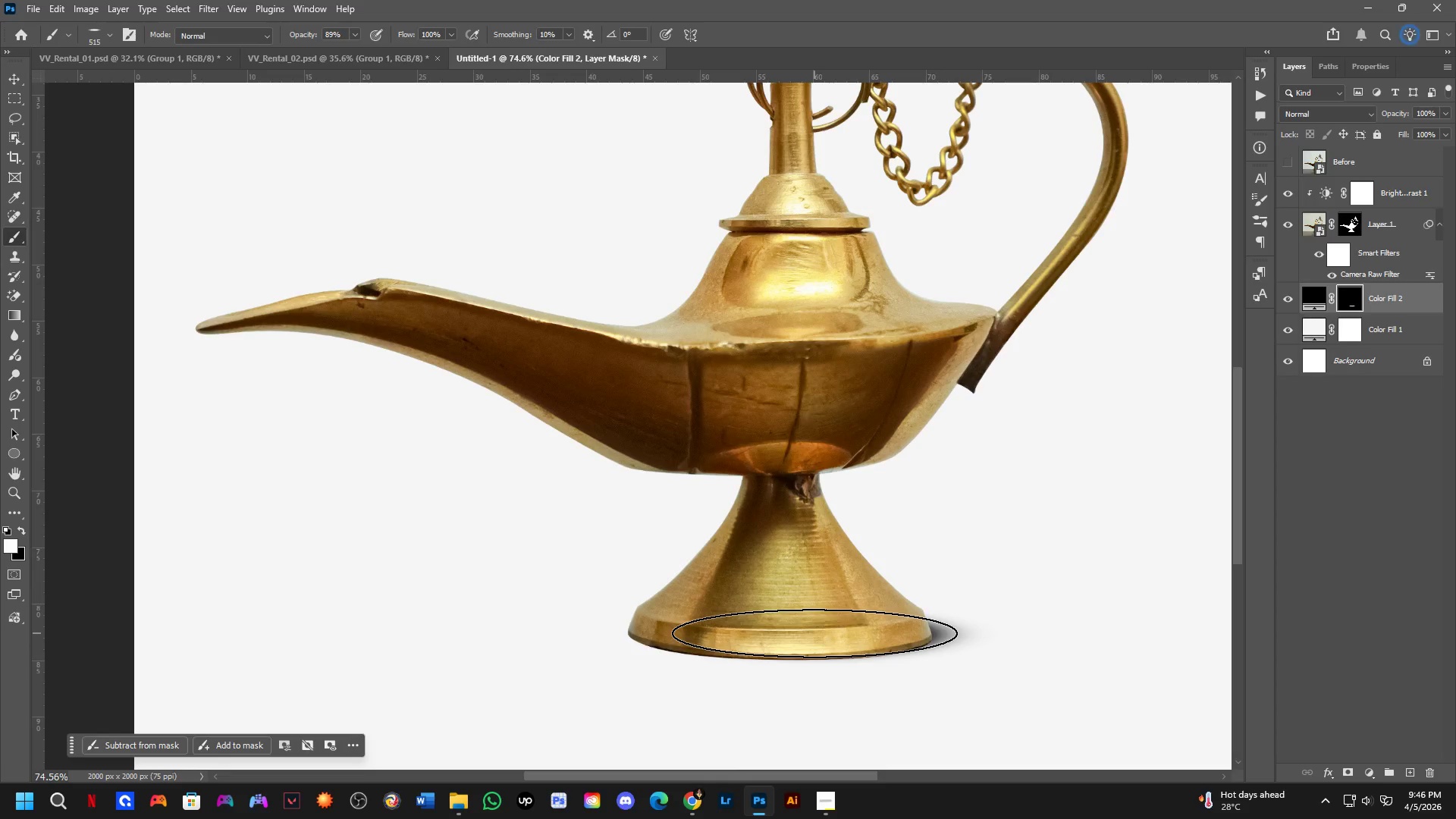 
left_click_drag(start_coordinate=[827, 632], to_coordinate=[821, 635])
 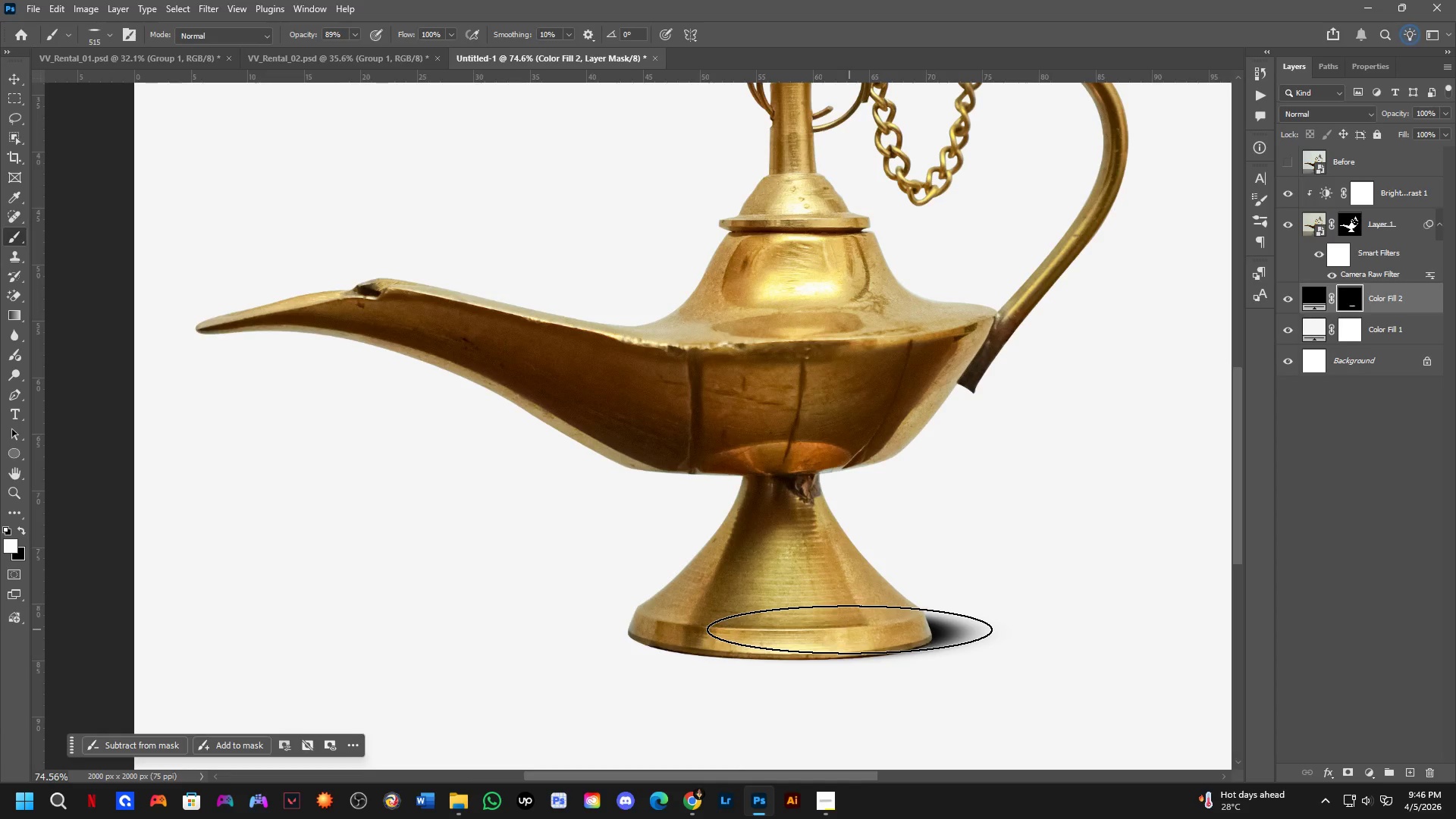 
left_click([843, 635])
 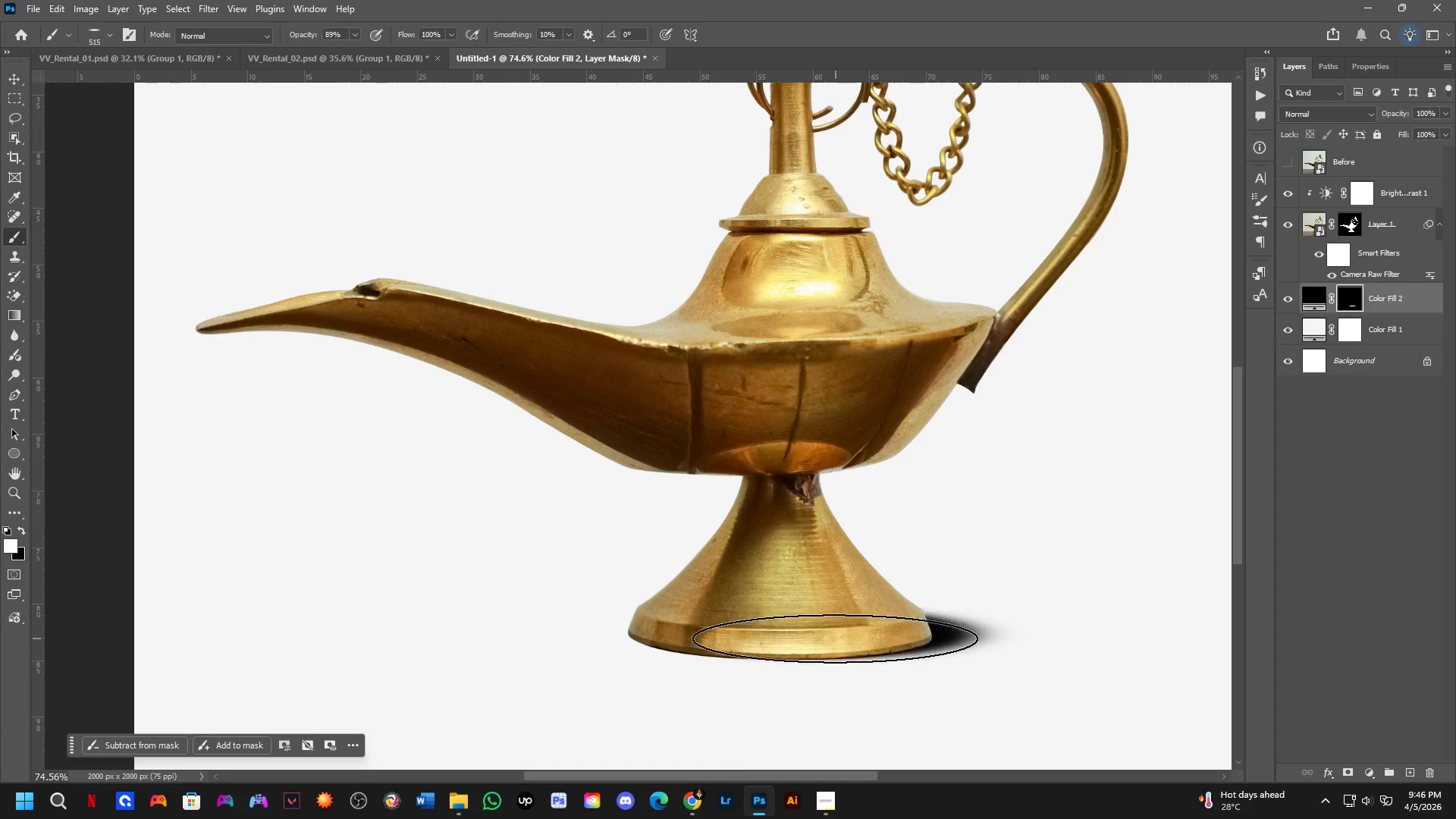 
key(Control+ControlLeft)
 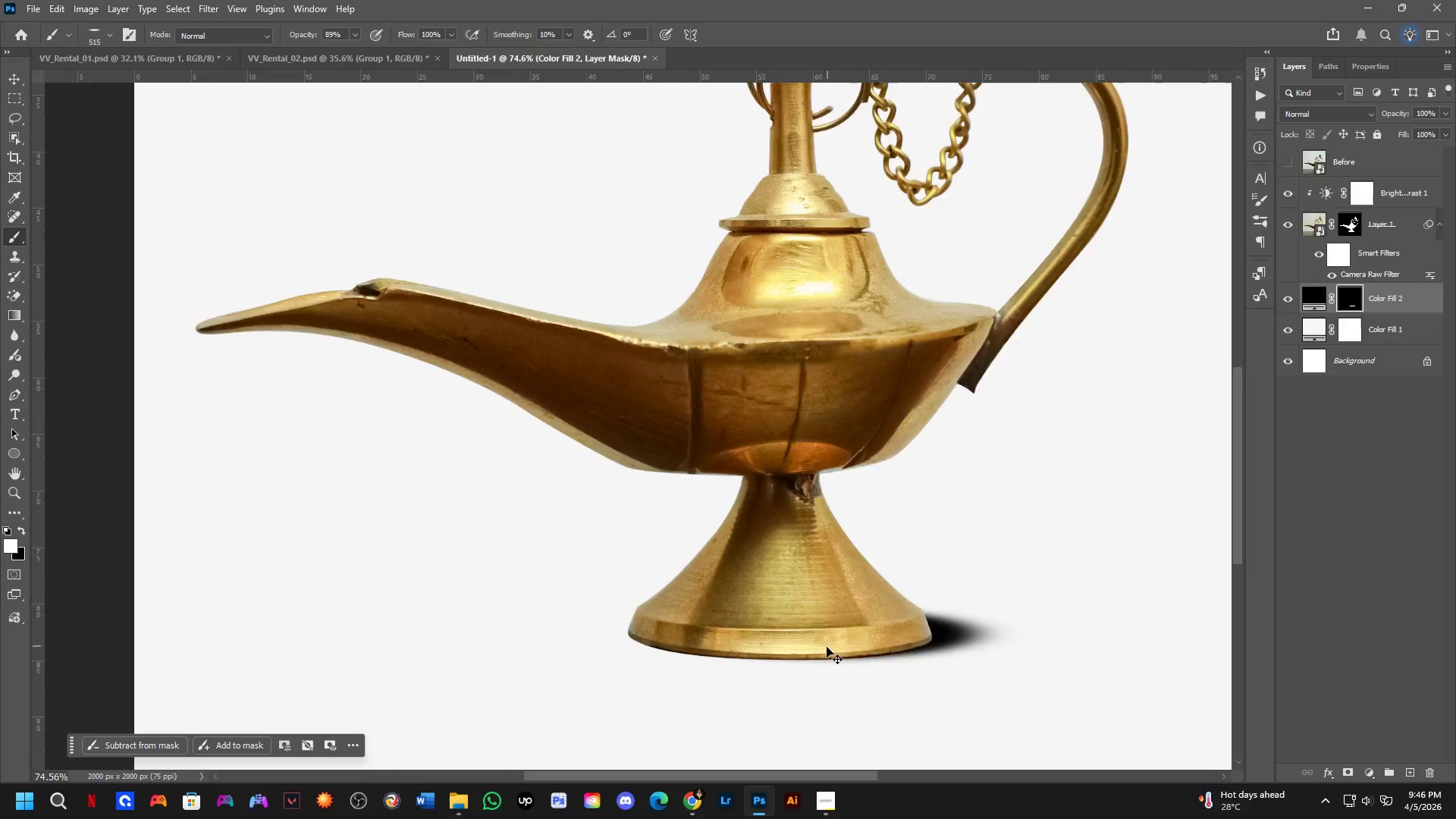 
key(Control+Tab)
 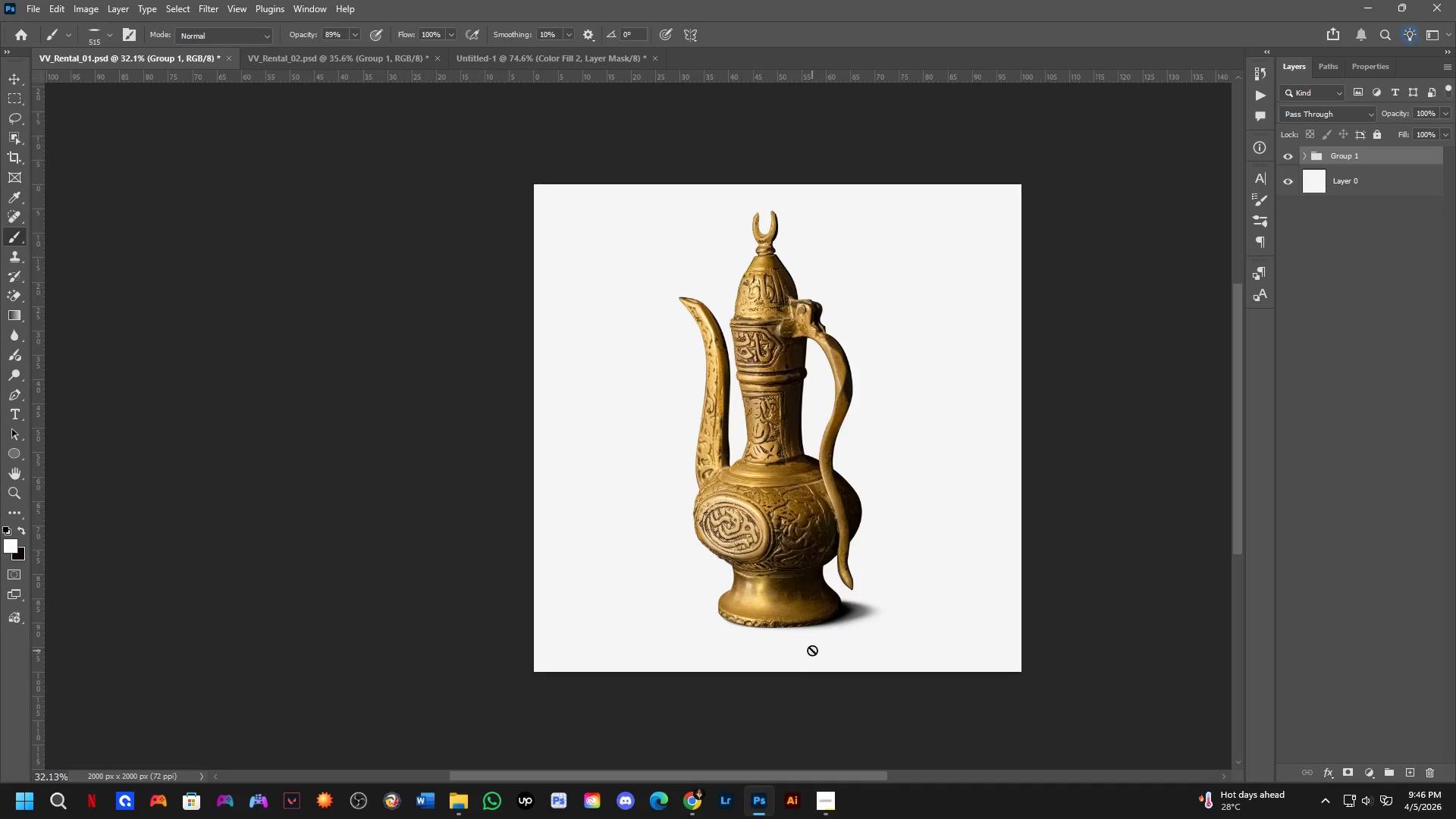 
key(Shift+ShiftLeft)
 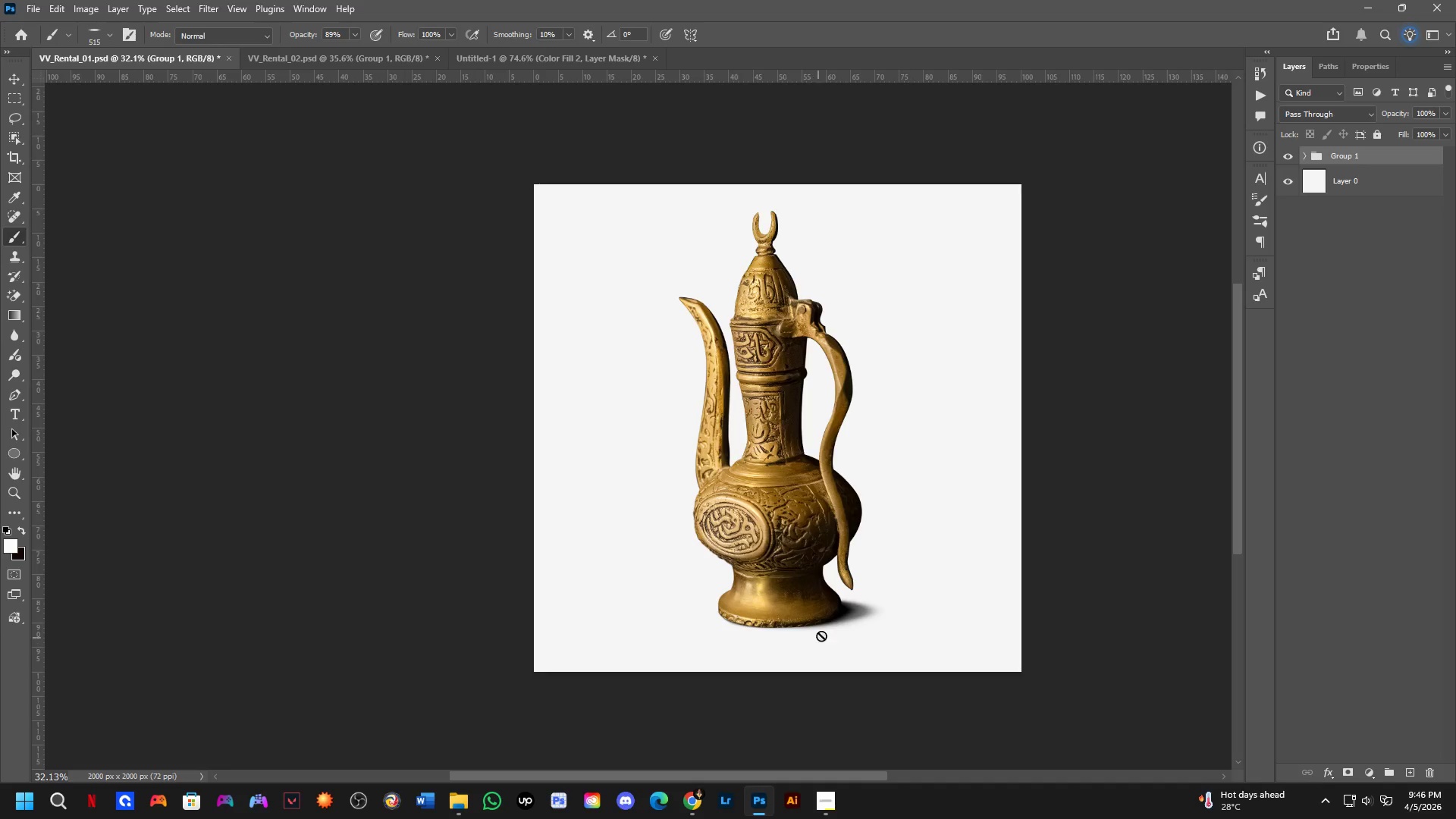 
key(Control+ControlLeft)
 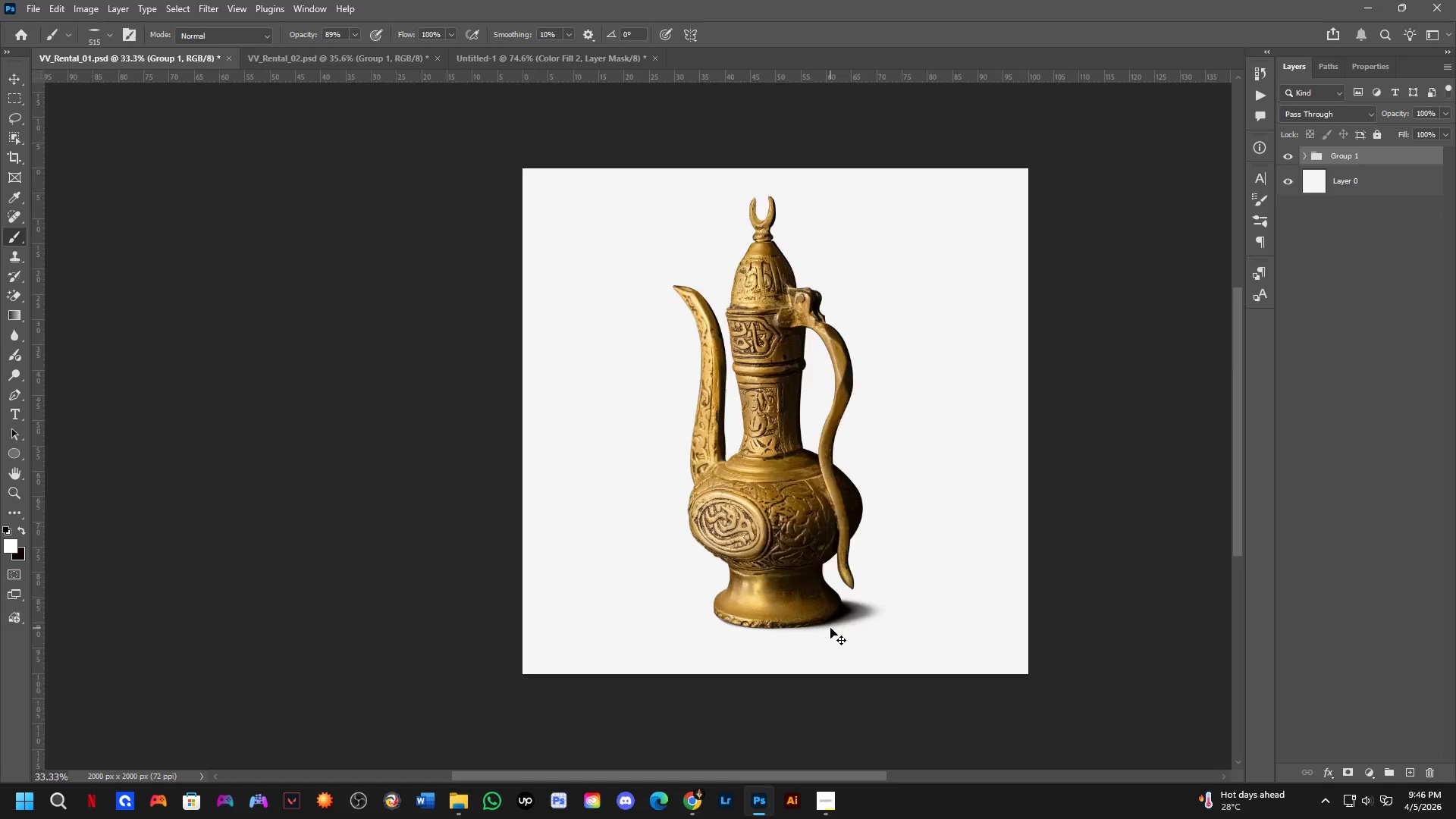 
key(Control+Tab)
 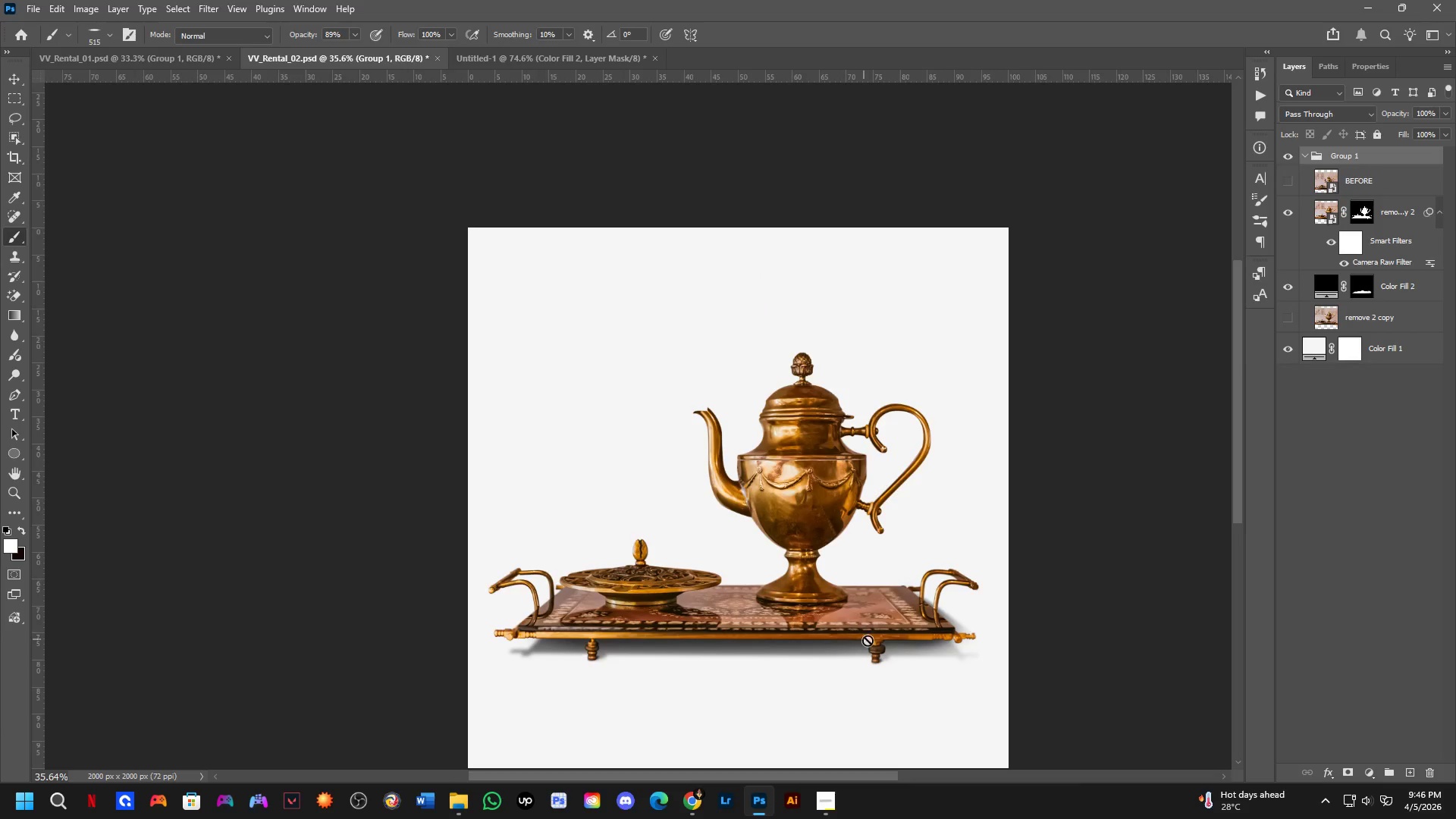 
scroll: coordinate [828, 629], scroll_direction: up, amount: 1.0
 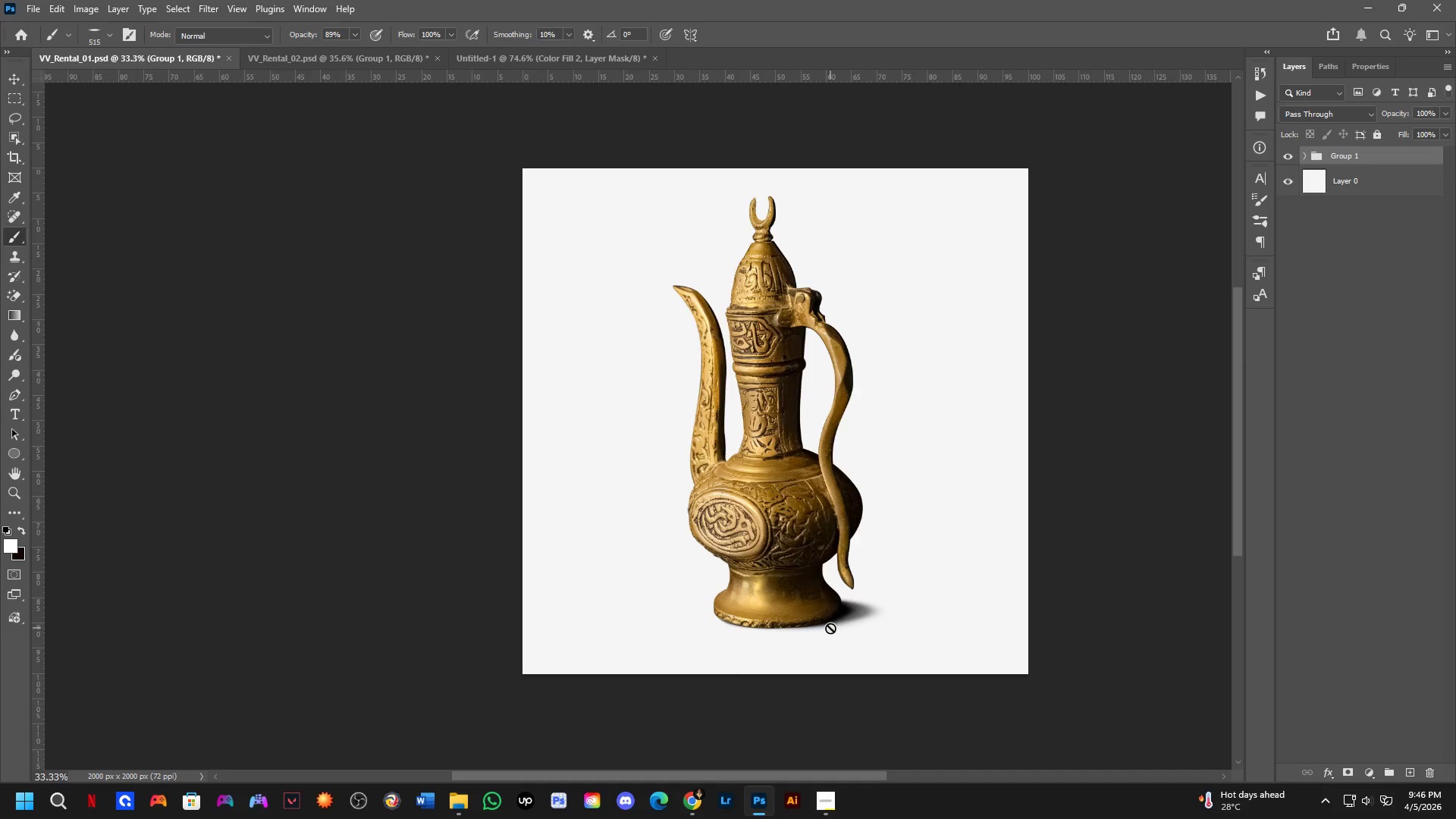 
key(Control+ControlLeft)
 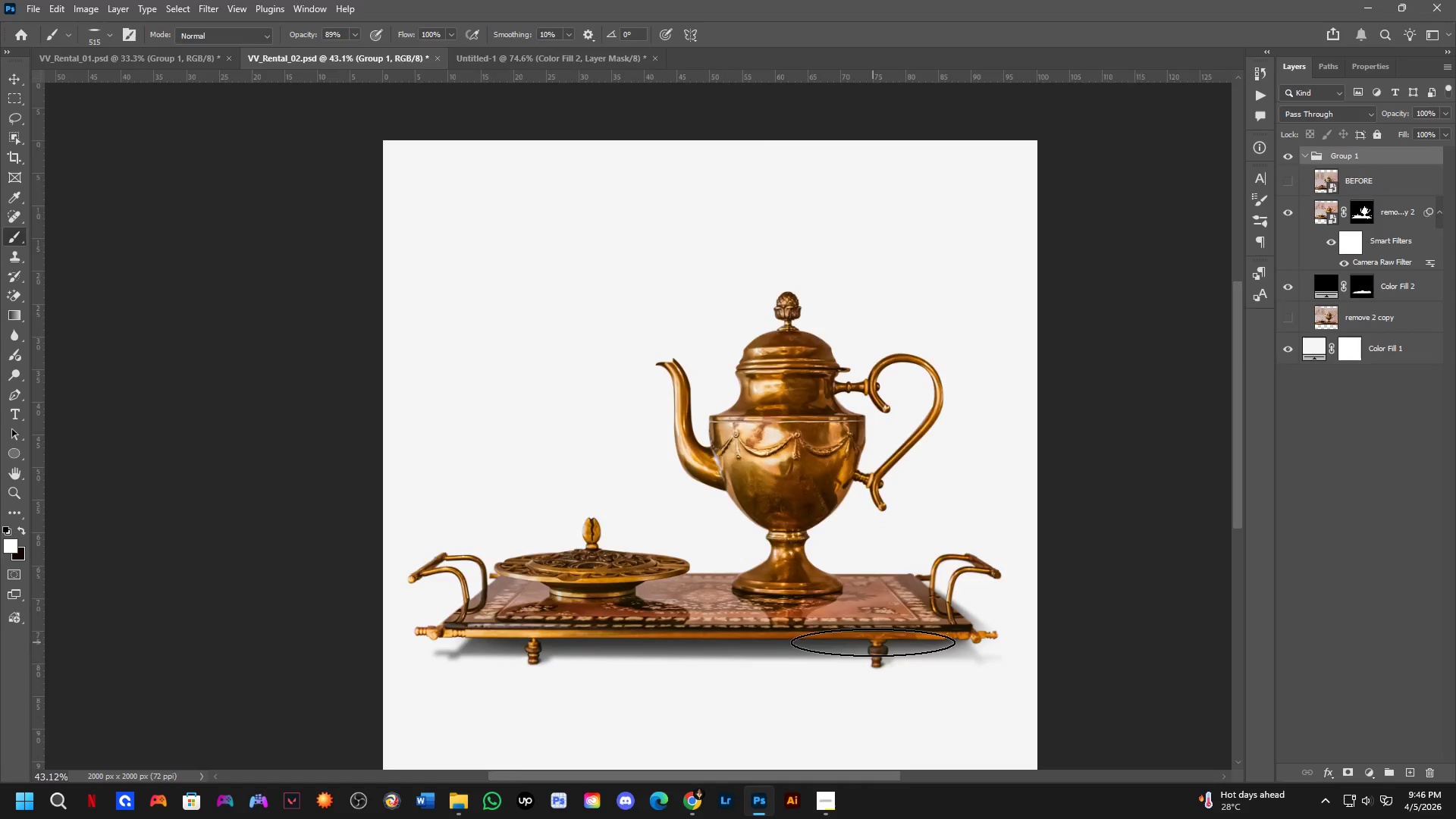 
key(Control+Tab)
 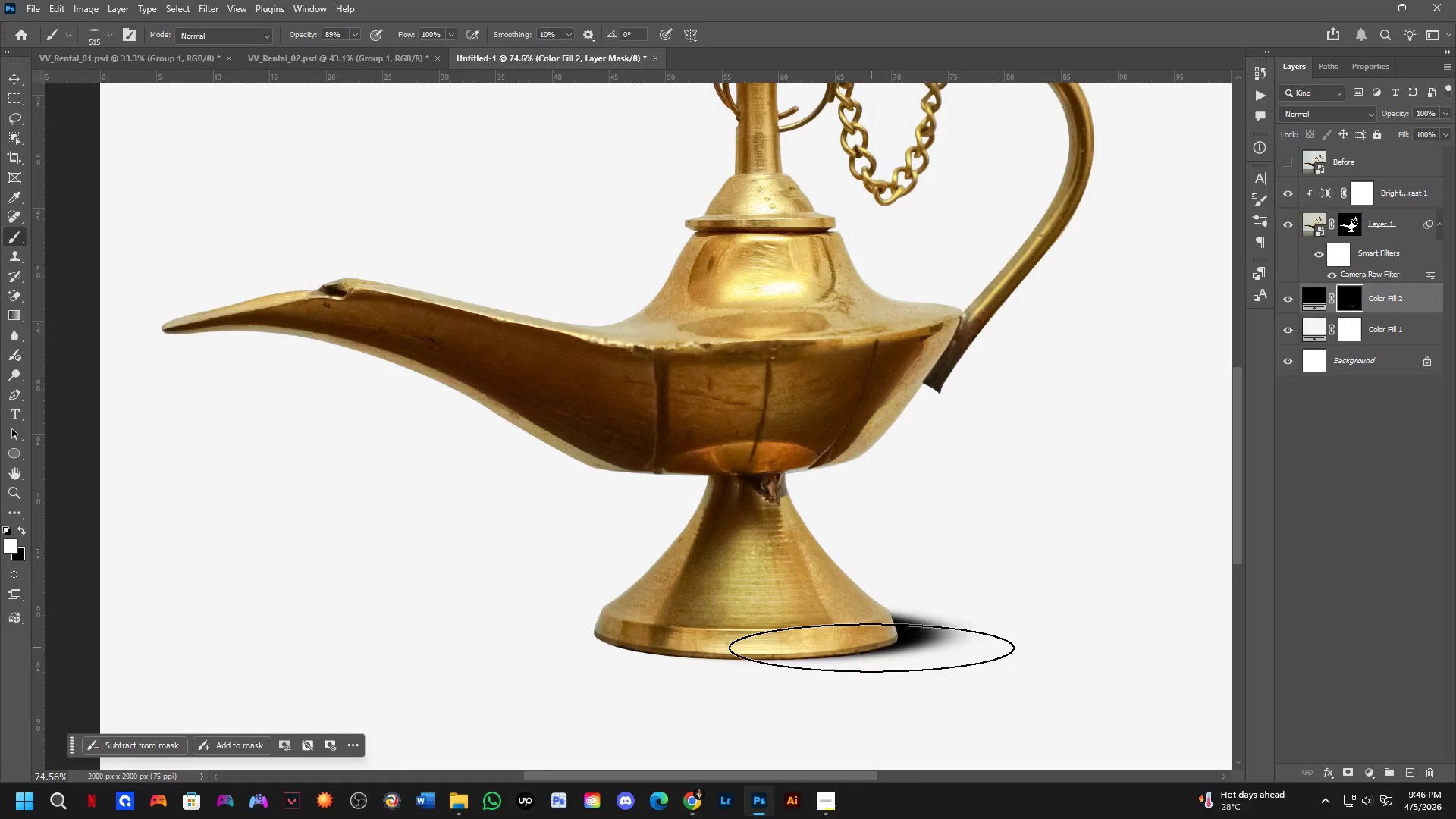 
scroll: coordinate [858, 637], scroll_direction: up, amount: 5.0
 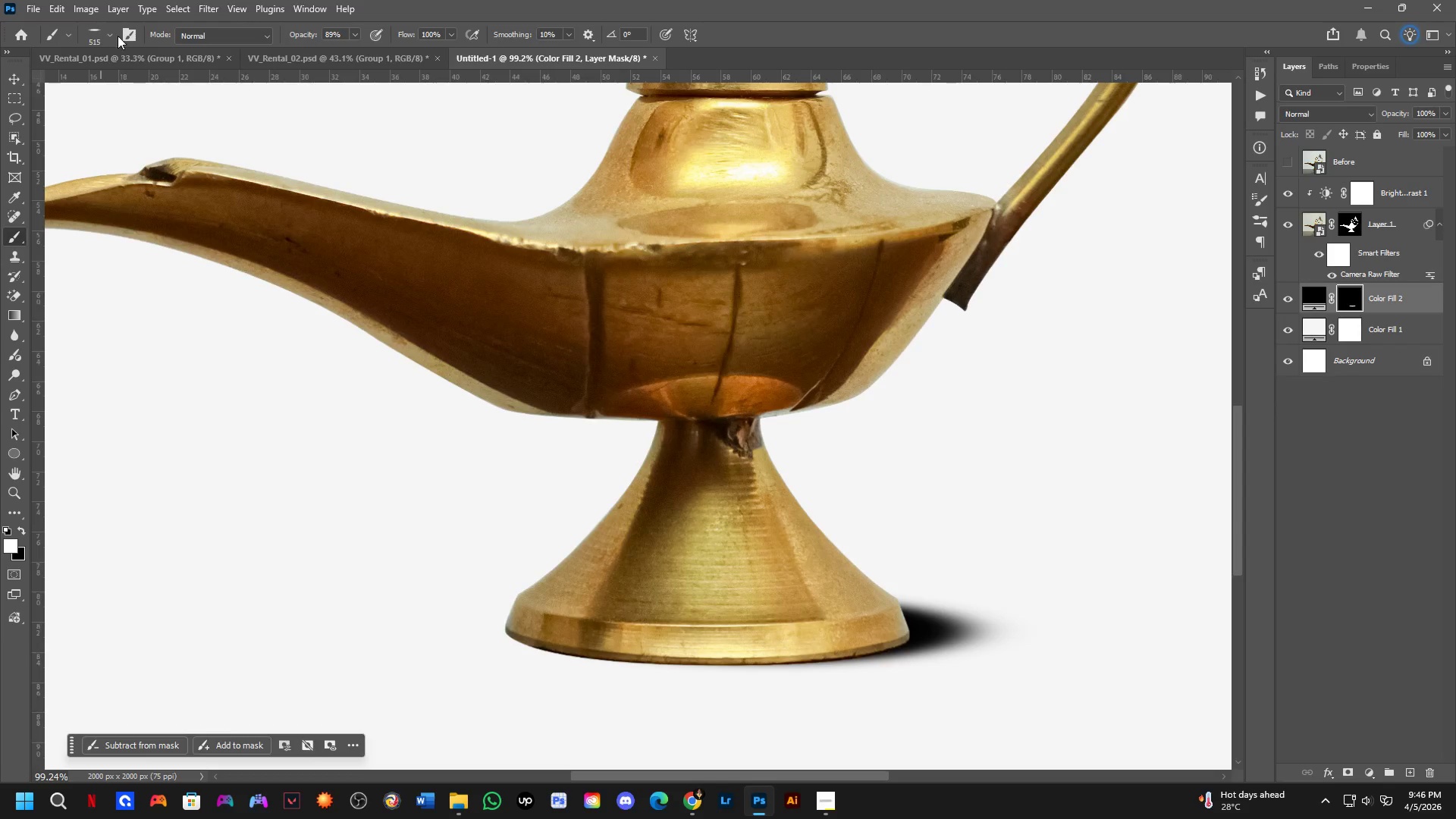 
left_click_drag(start_coordinate=[303, 36], to_coordinate=[288, 38])
 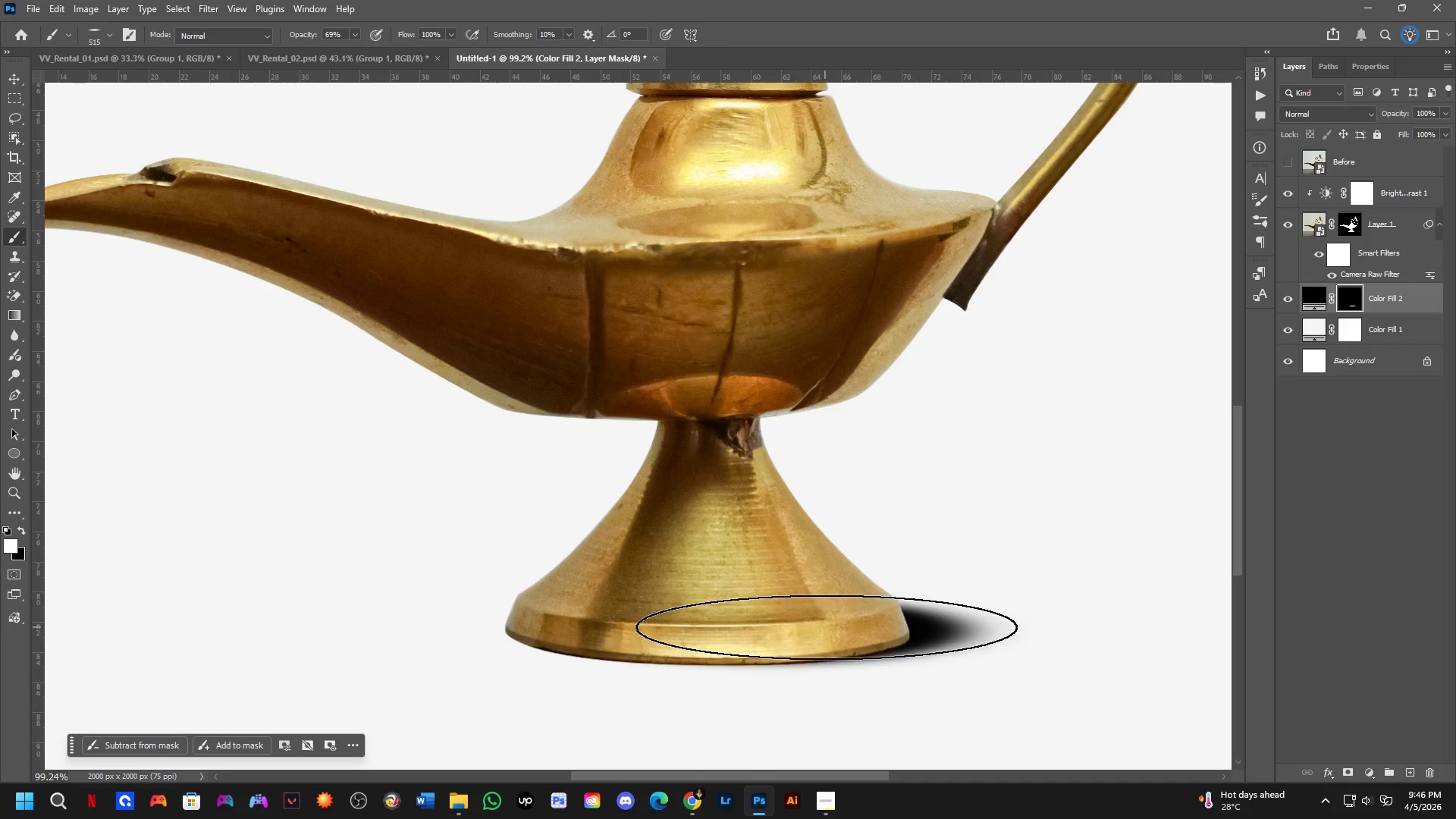 
left_click([837, 628])
 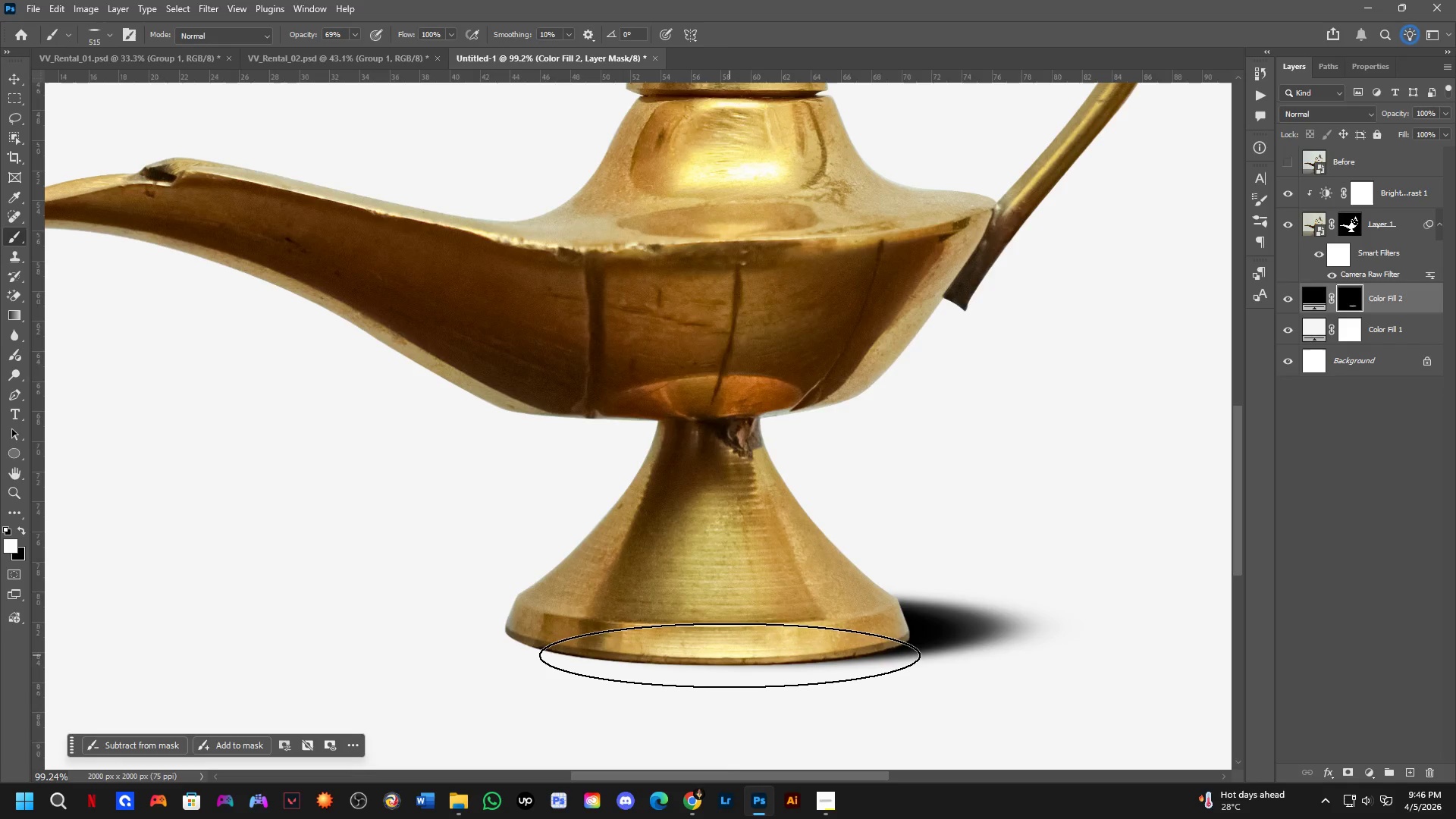 
key(Control+Z)
 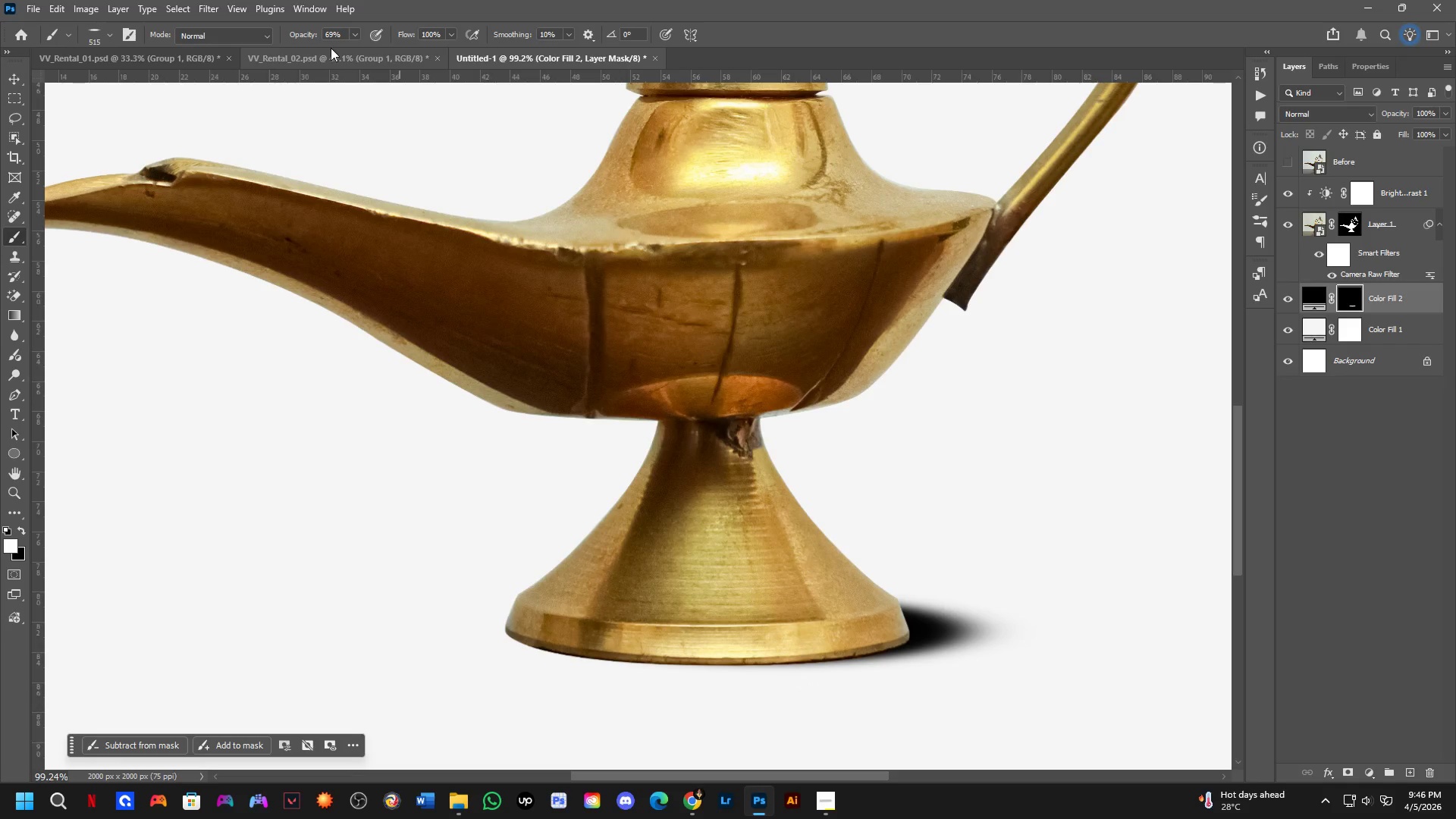 
left_click_drag(start_coordinate=[310, 34], to_coordinate=[281, 39])
 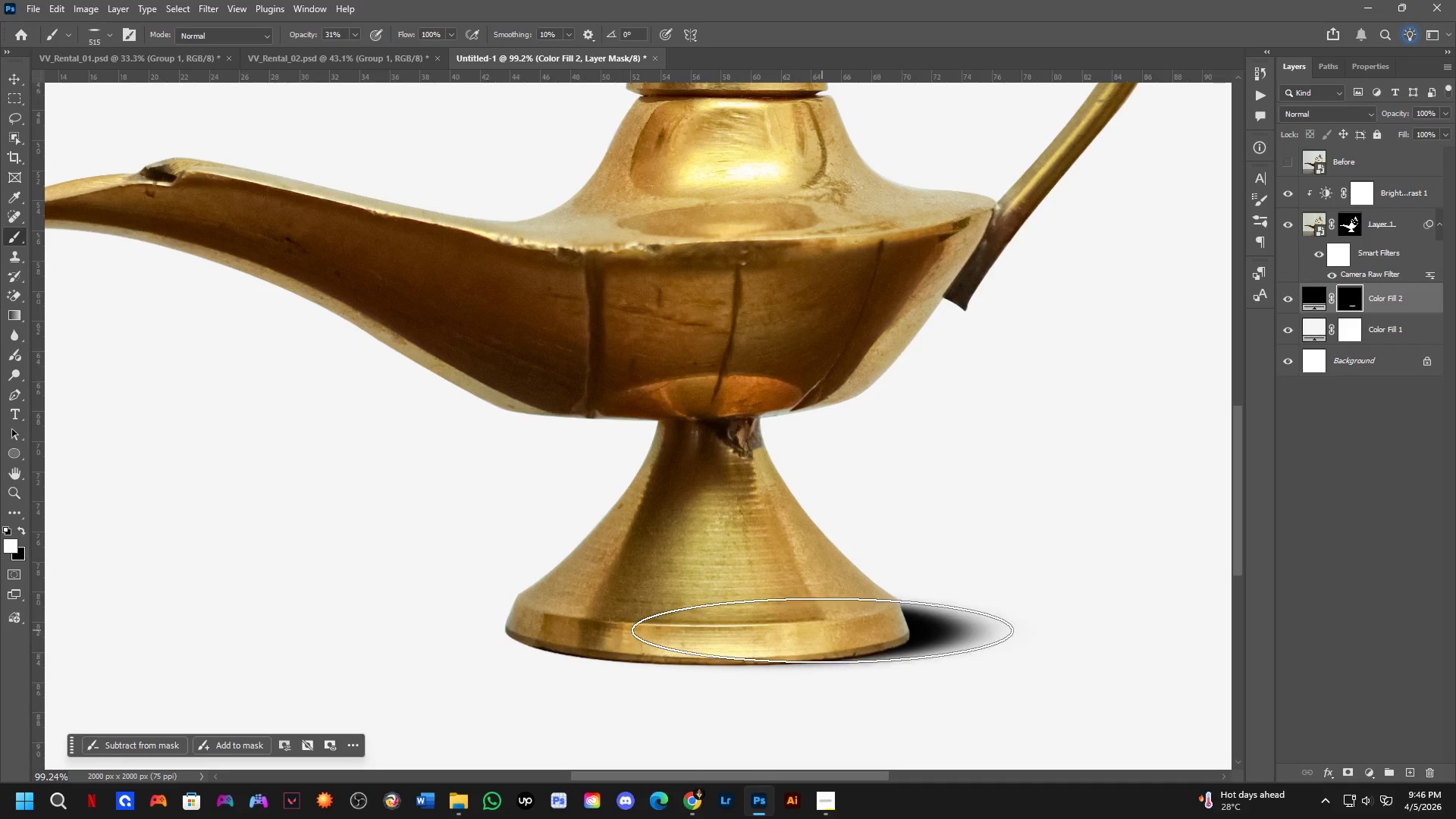 
left_click([822, 630])
 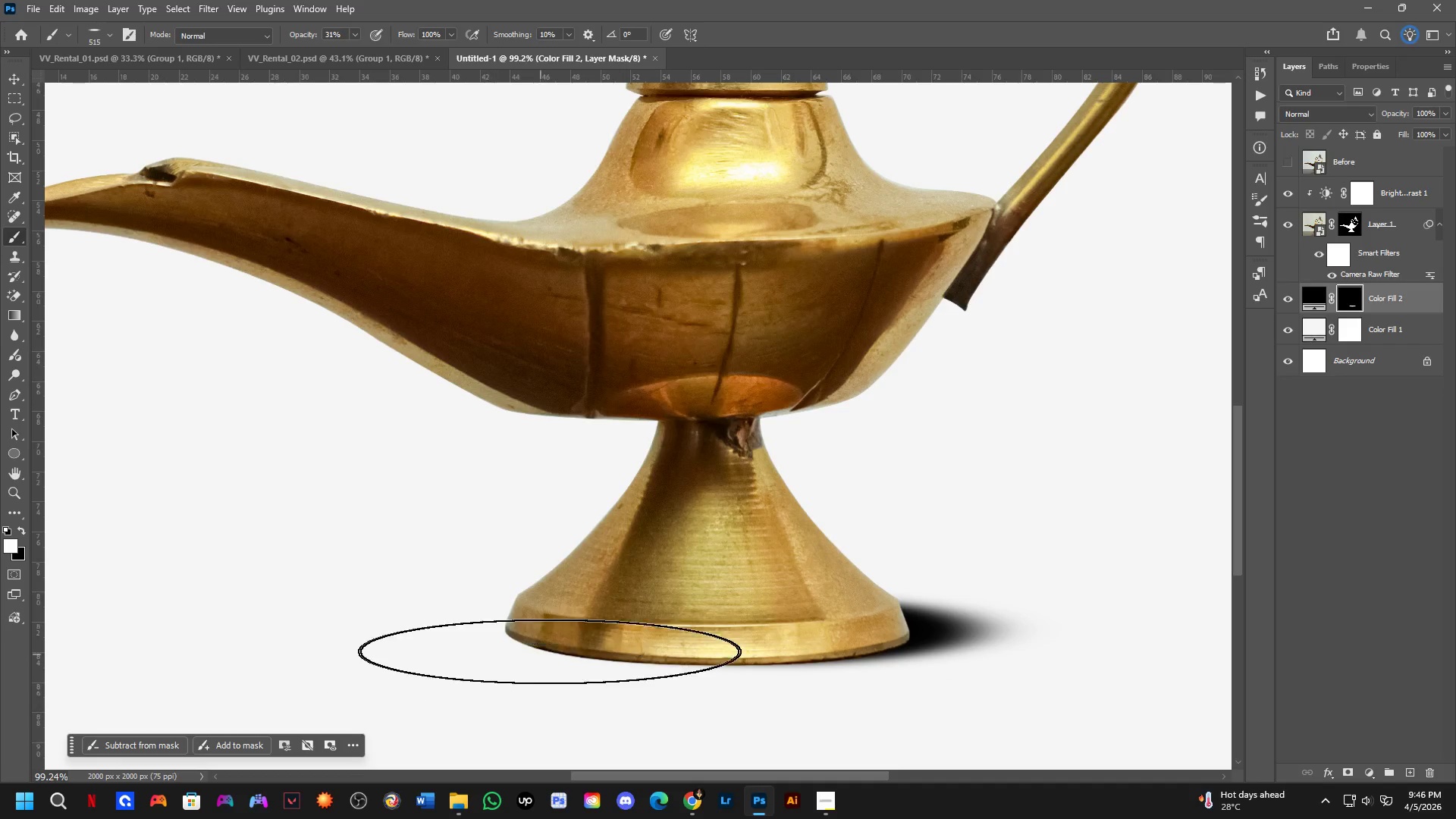 
key(Control+ControlLeft)
 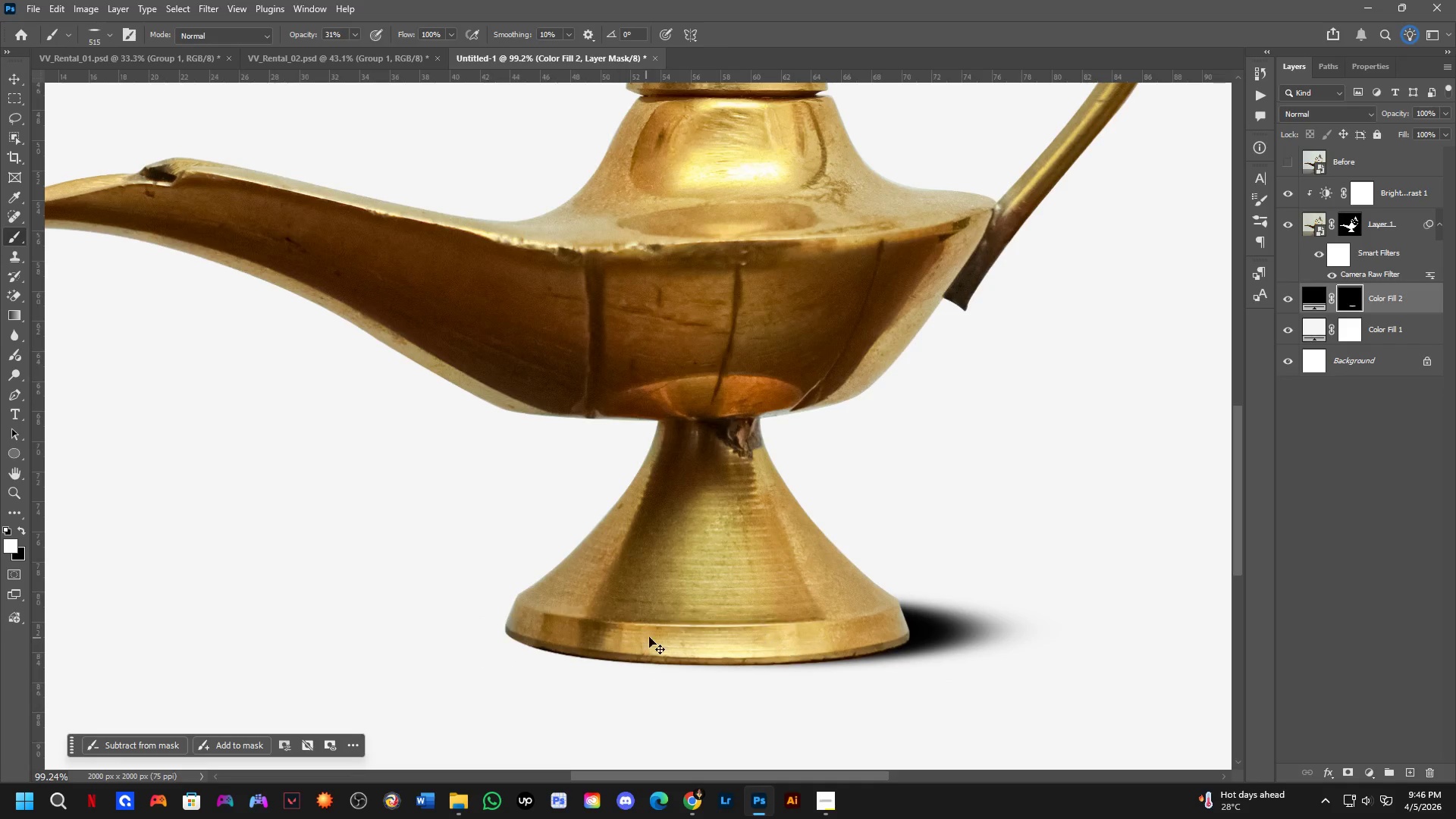 
key(Control+Z)
 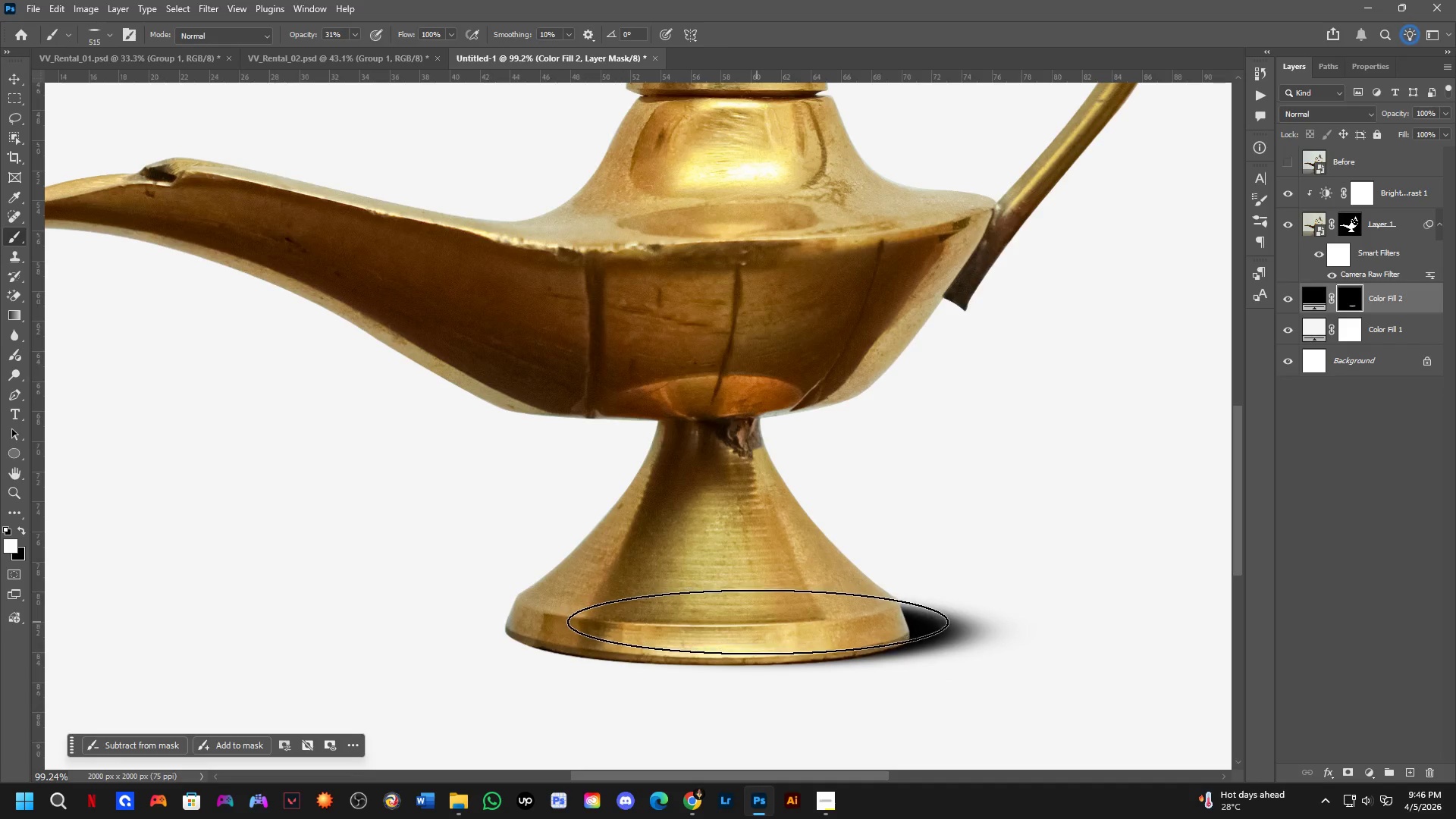 
key(X)
 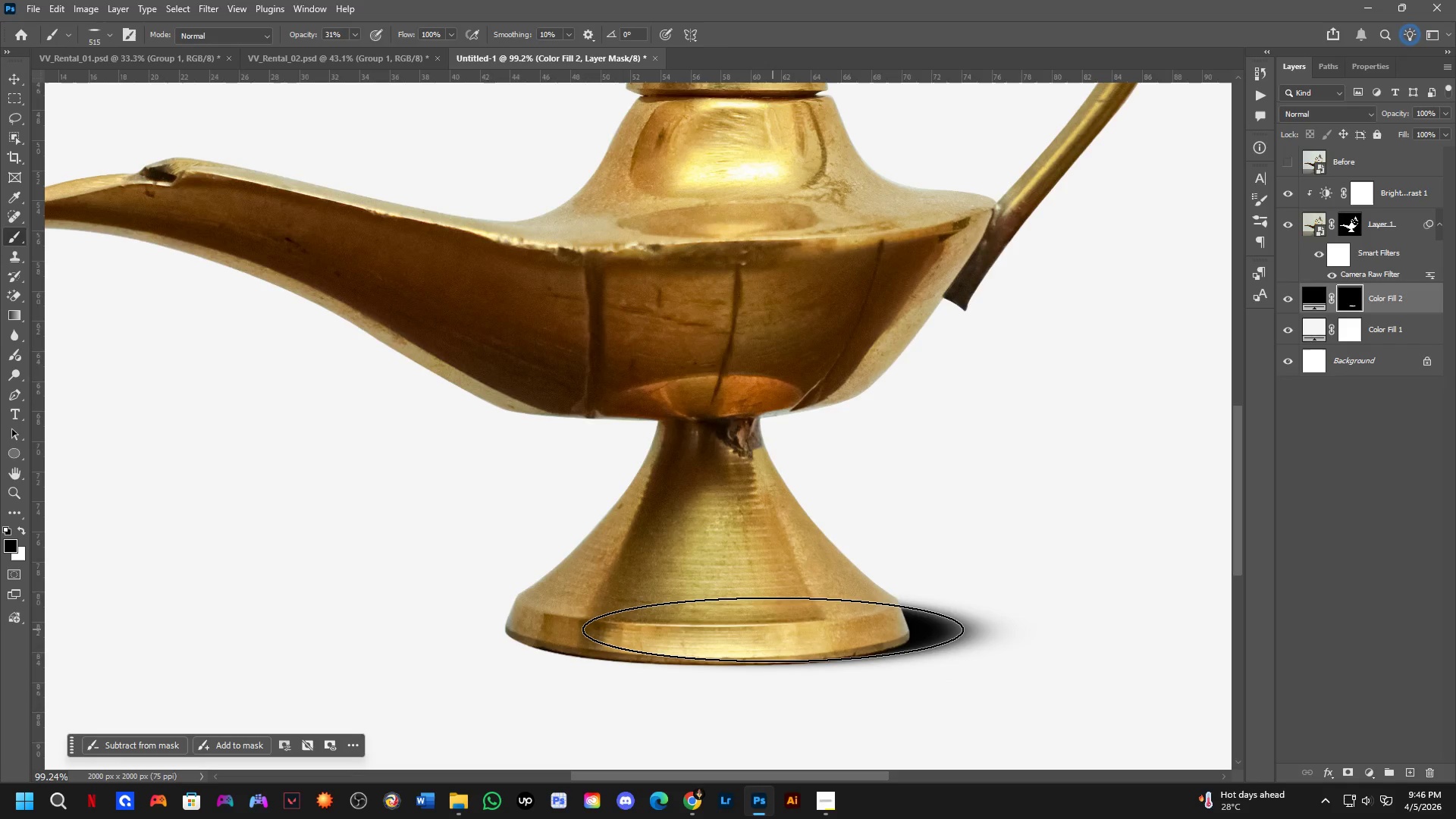 
left_click([773, 629])
 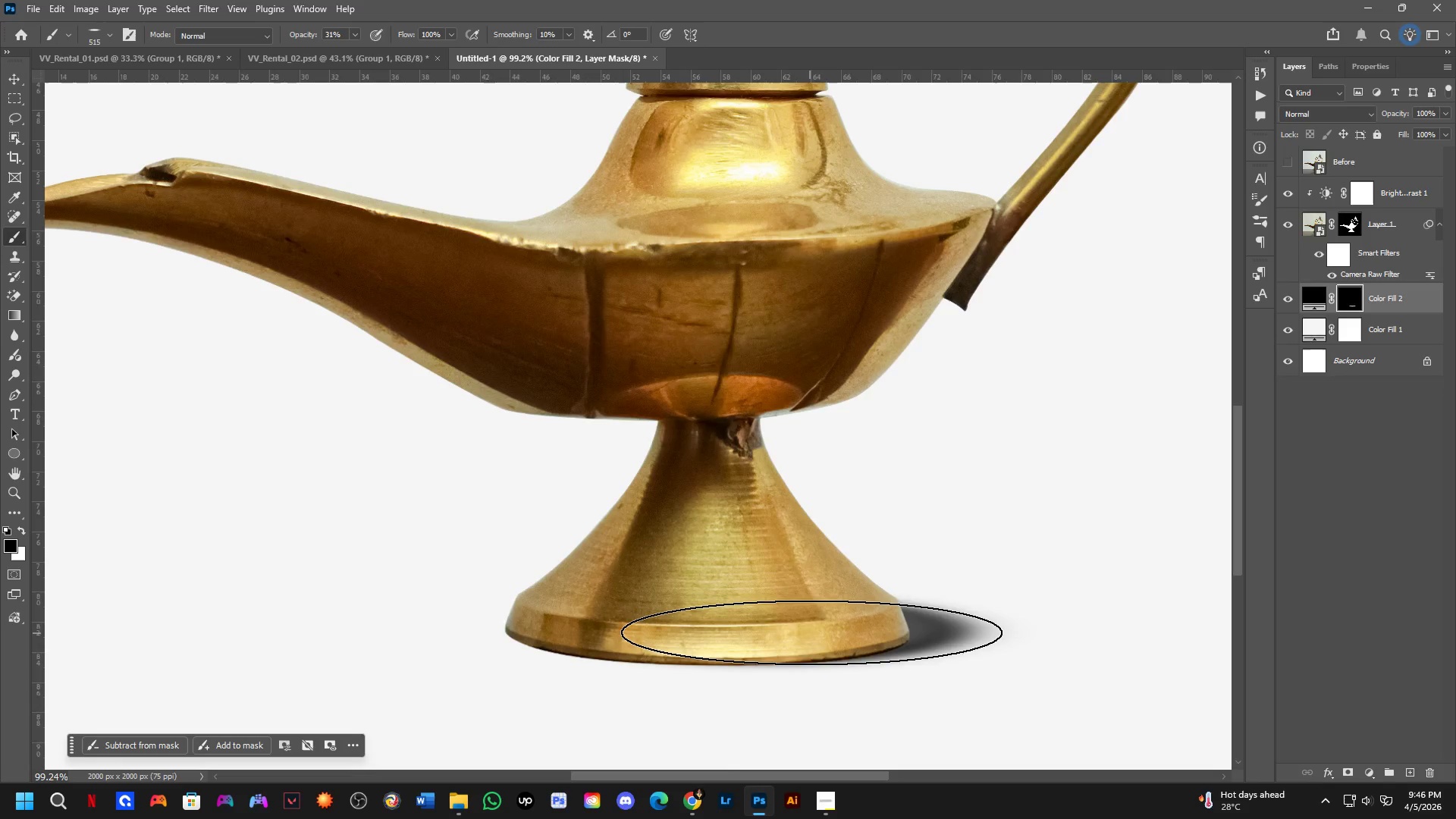 
key(Control+ControlLeft)
 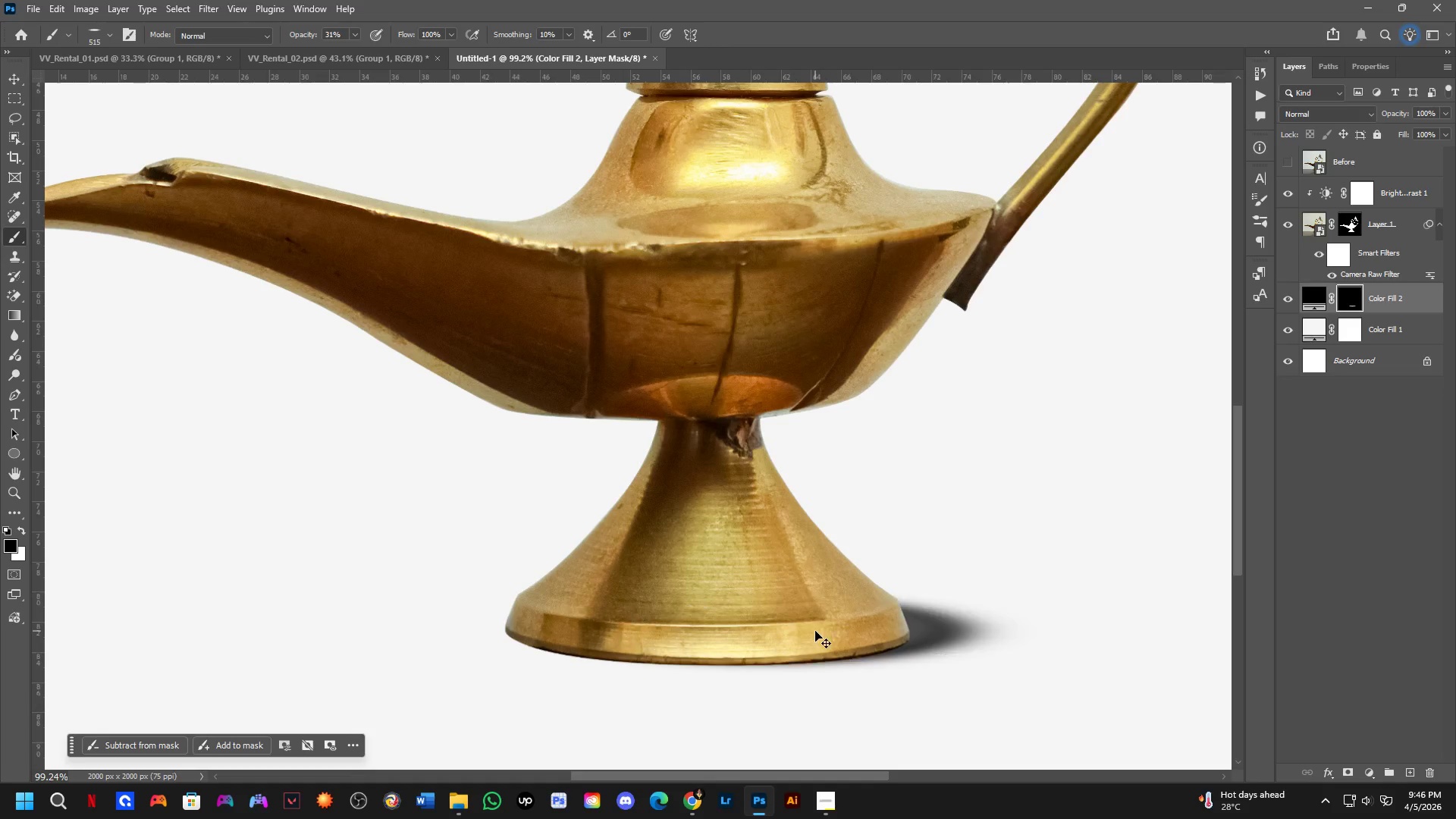 
key(Control+Z)
 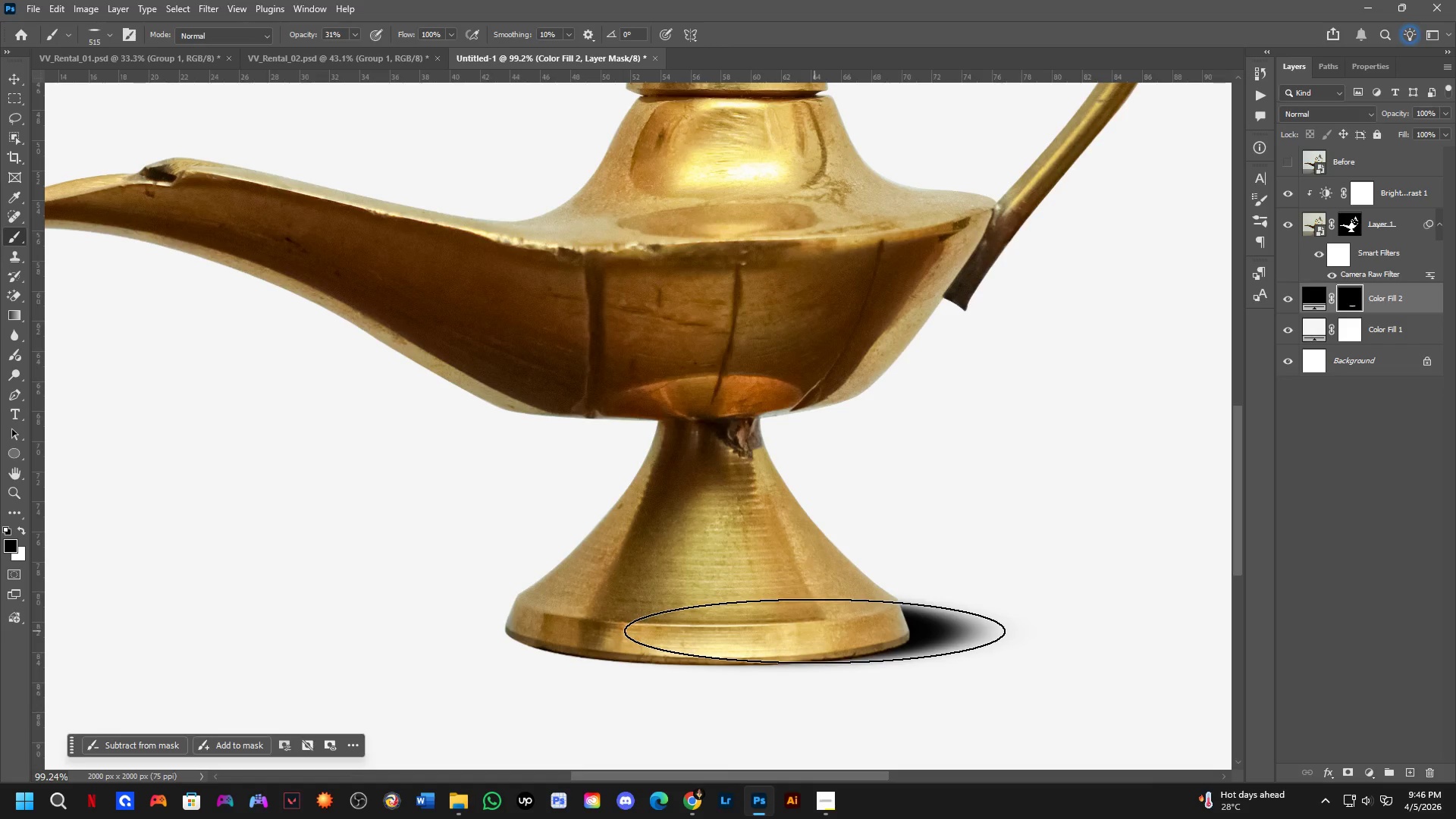 
left_click_drag(start_coordinate=[811, 632], to_coordinate=[805, 634])
 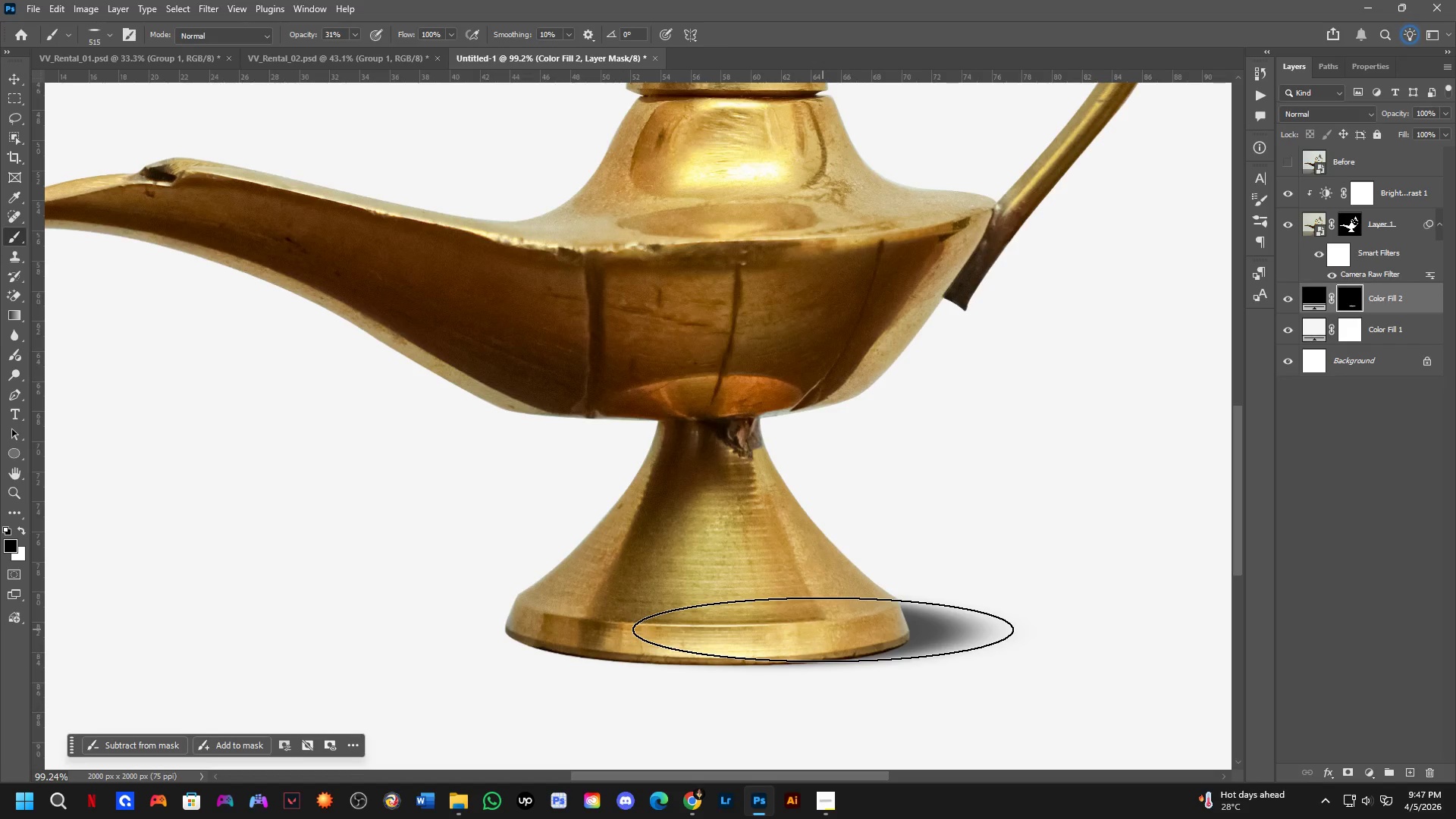 
key(X)
 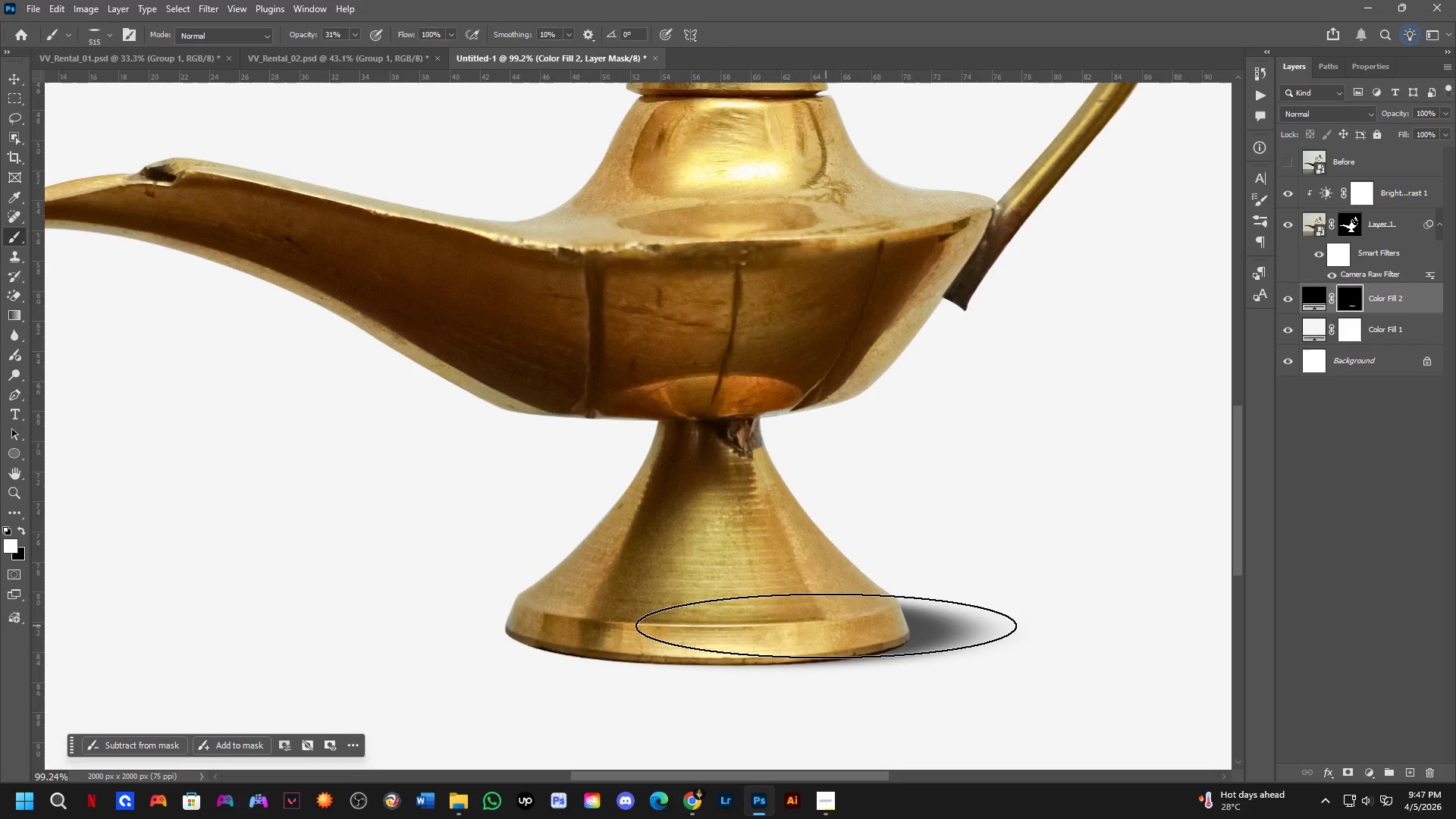 
left_click([826, 626])
 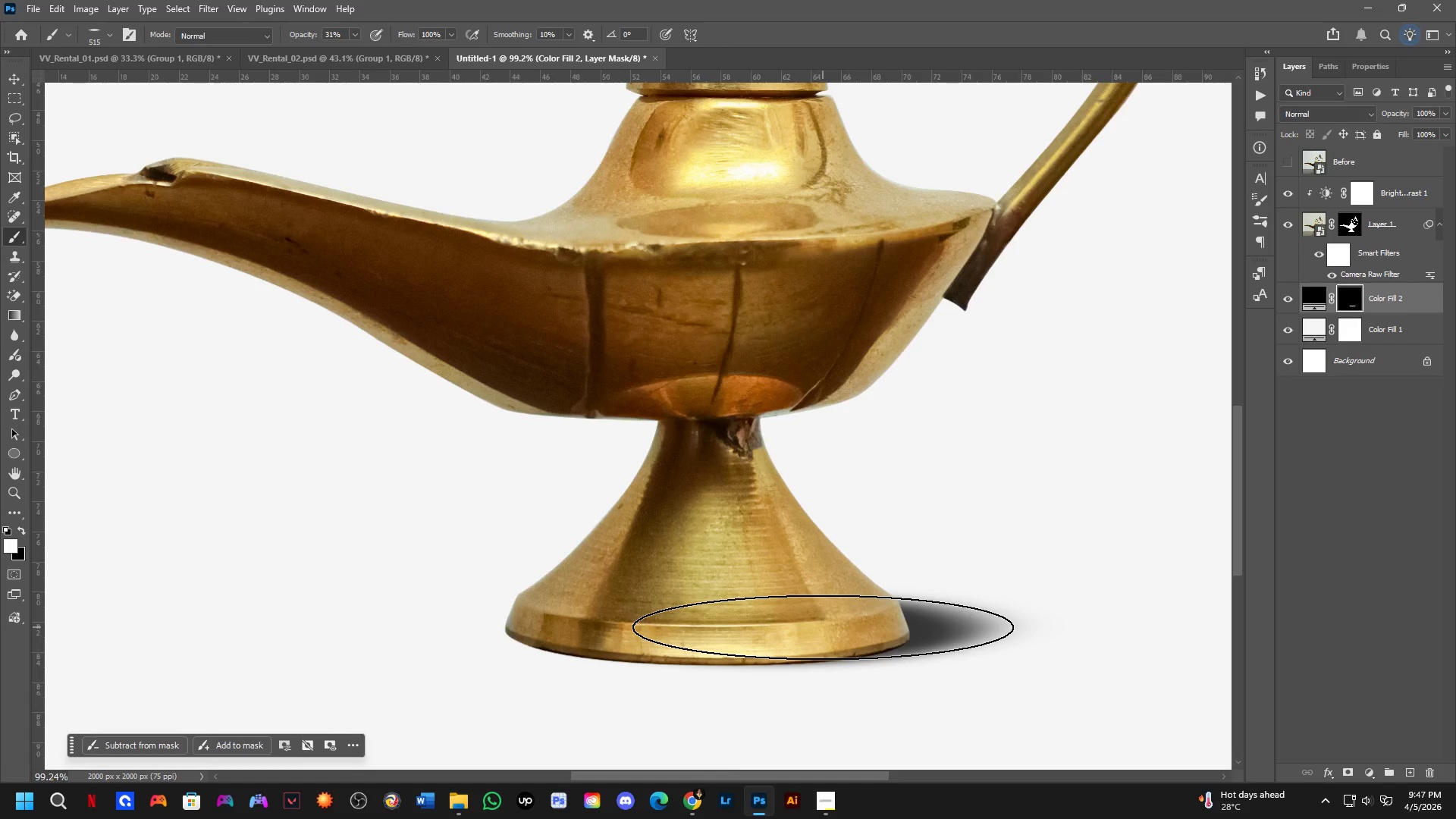 
left_click([823, 627])
 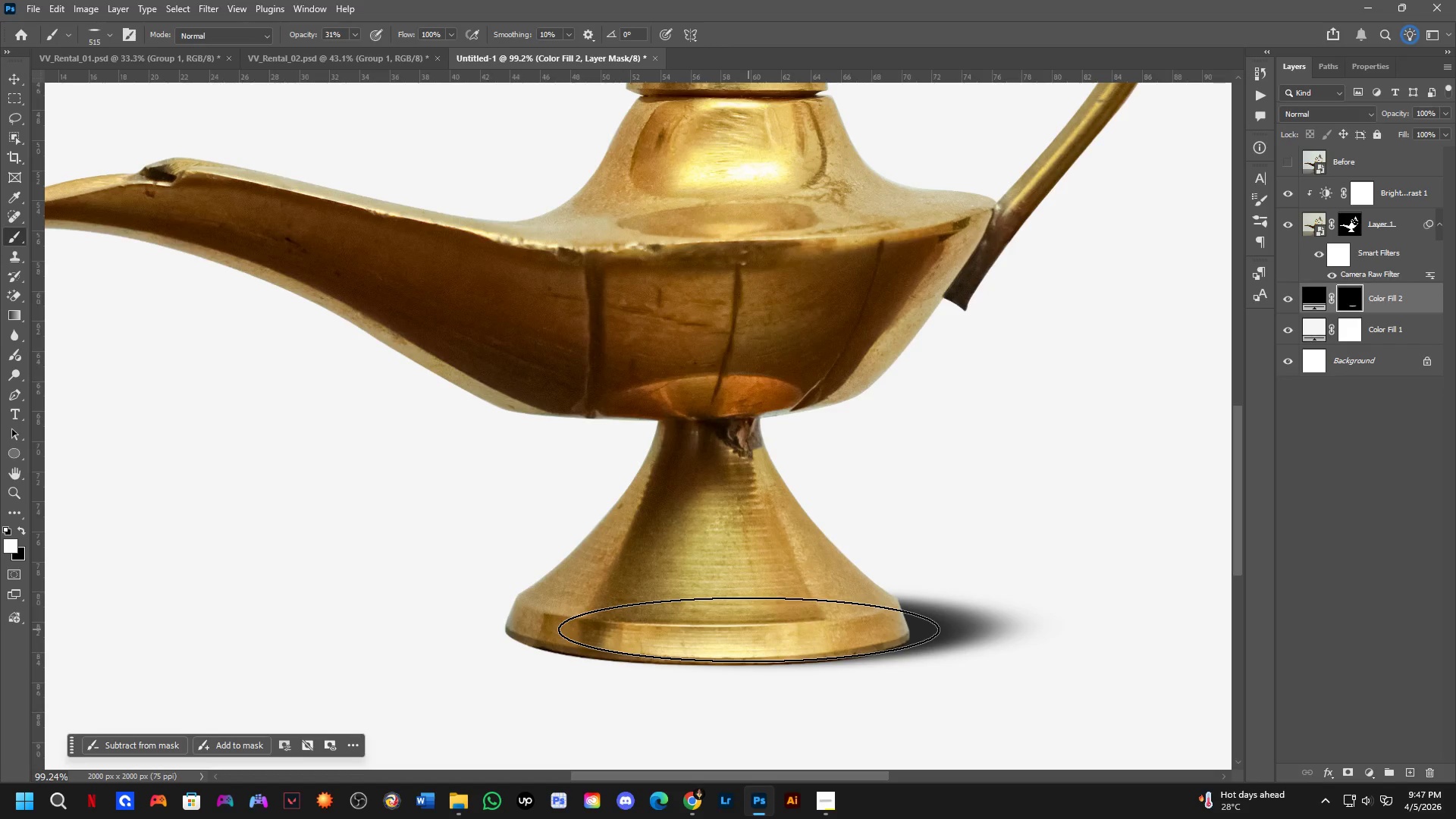 
key(Alt+AltLeft)
 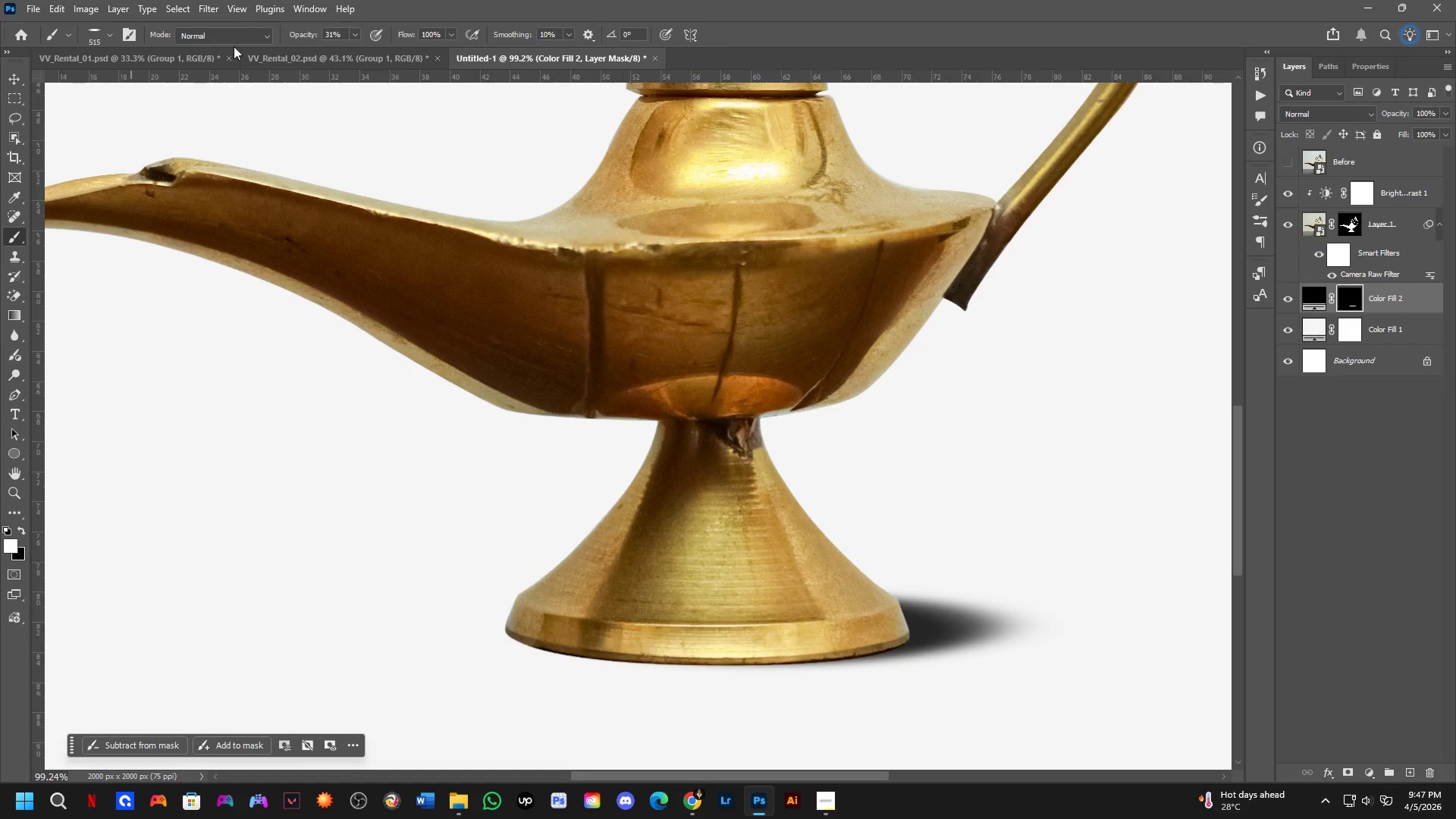 
left_click_drag(start_coordinate=[300, 36], to_coordinate=[411, 52])
 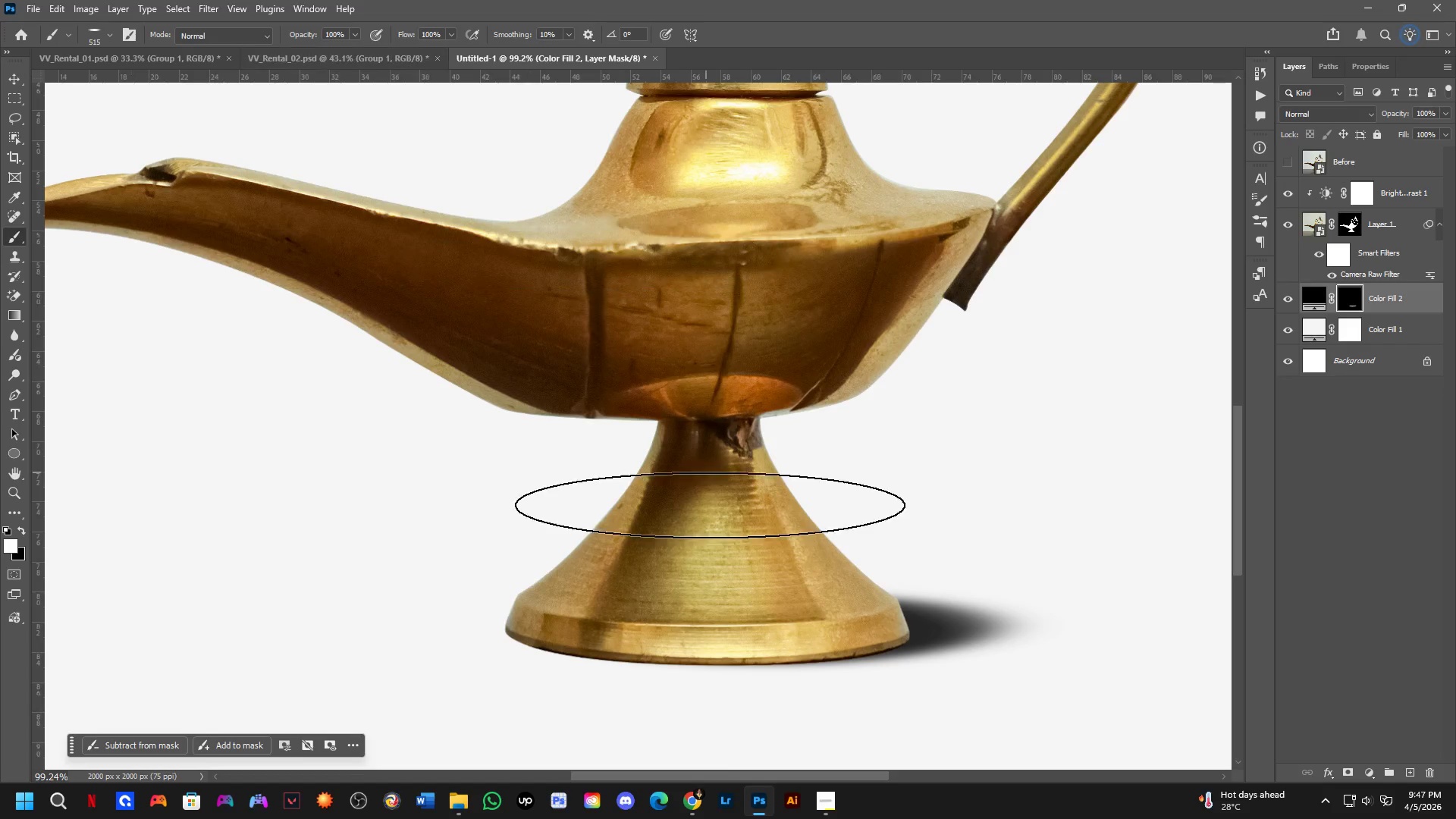 
key(Alt+AltLeft)
 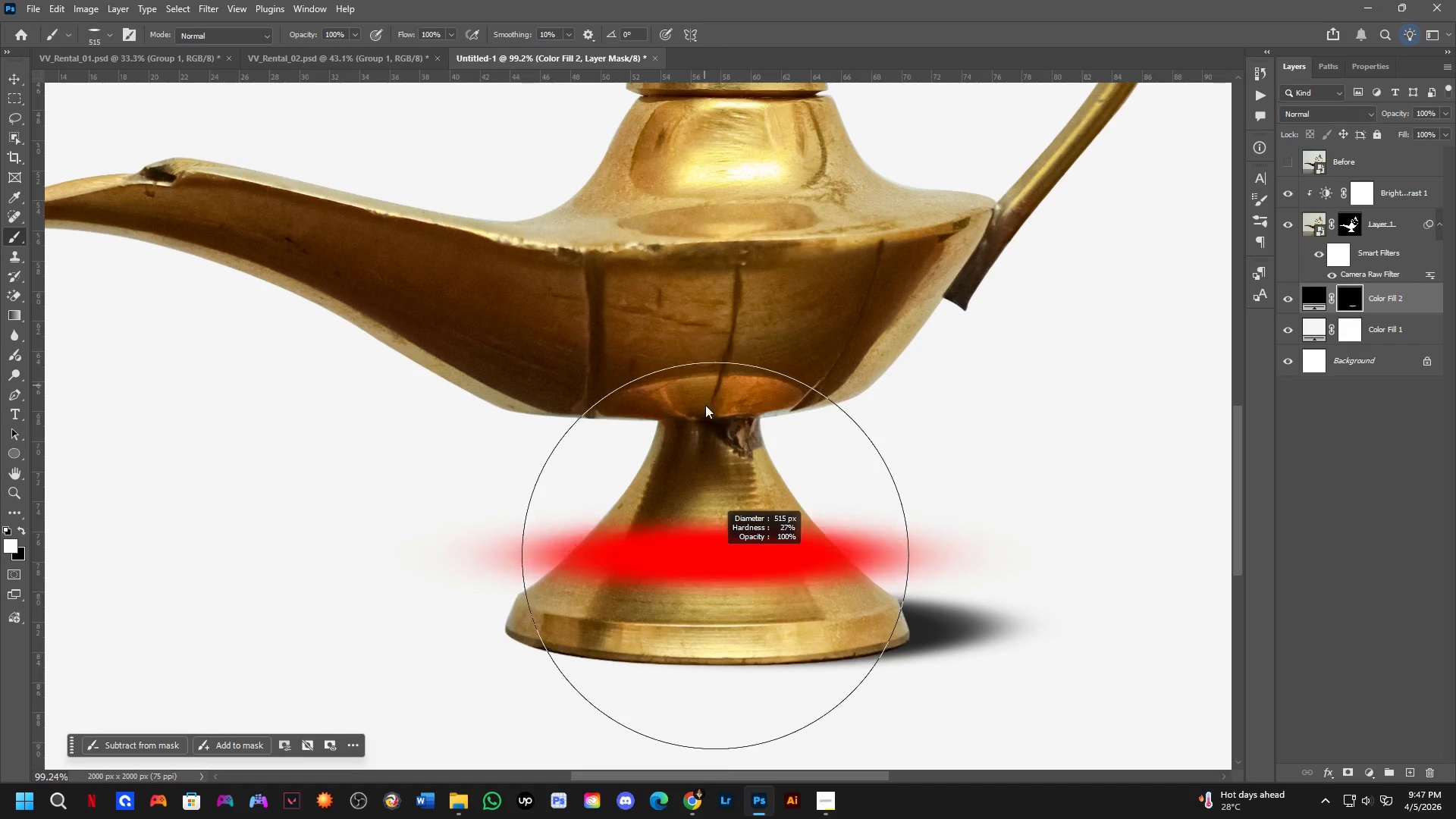 
key(Alt+AltLeft)
 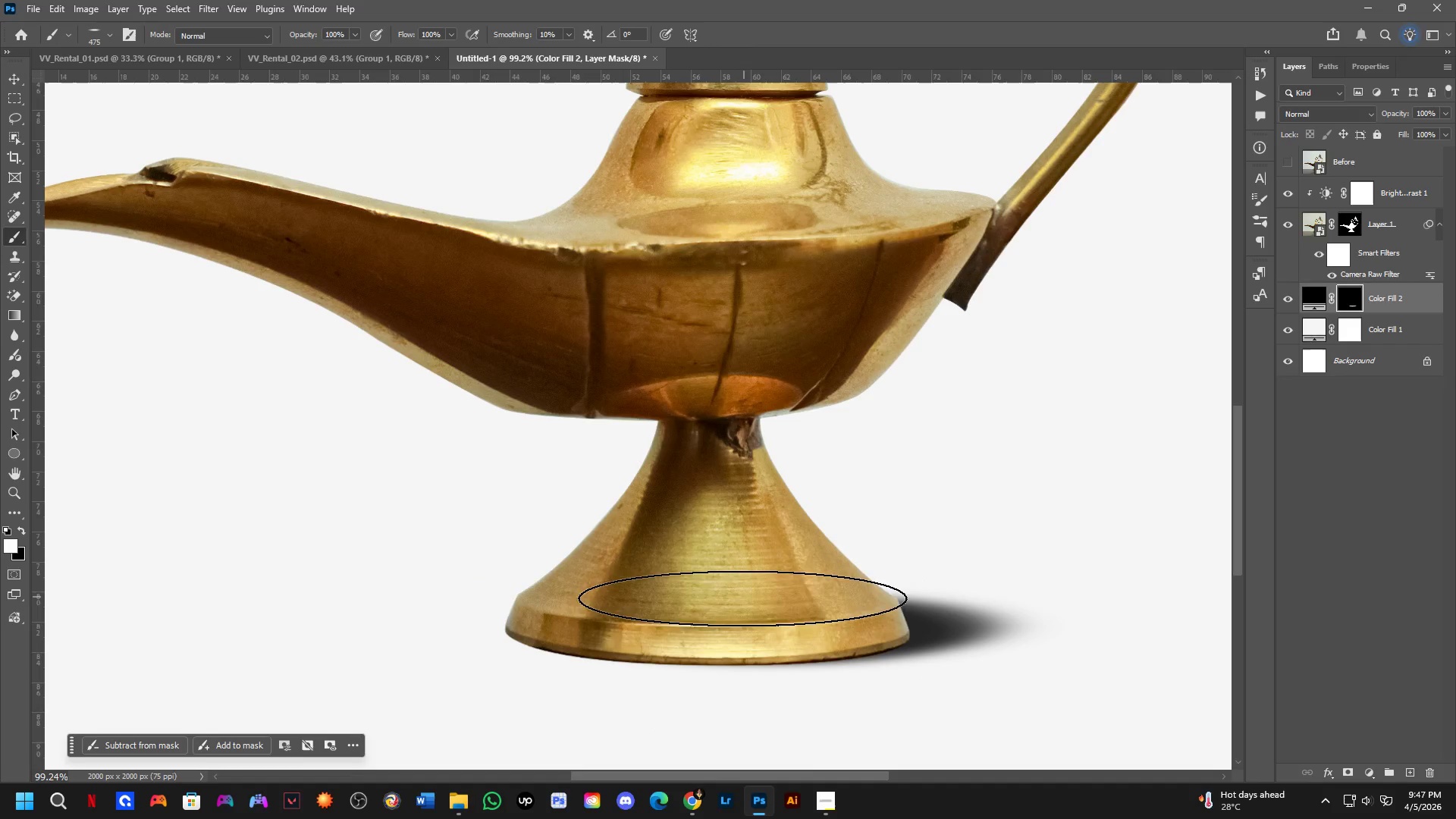 
key(Alt+AltLeft)
 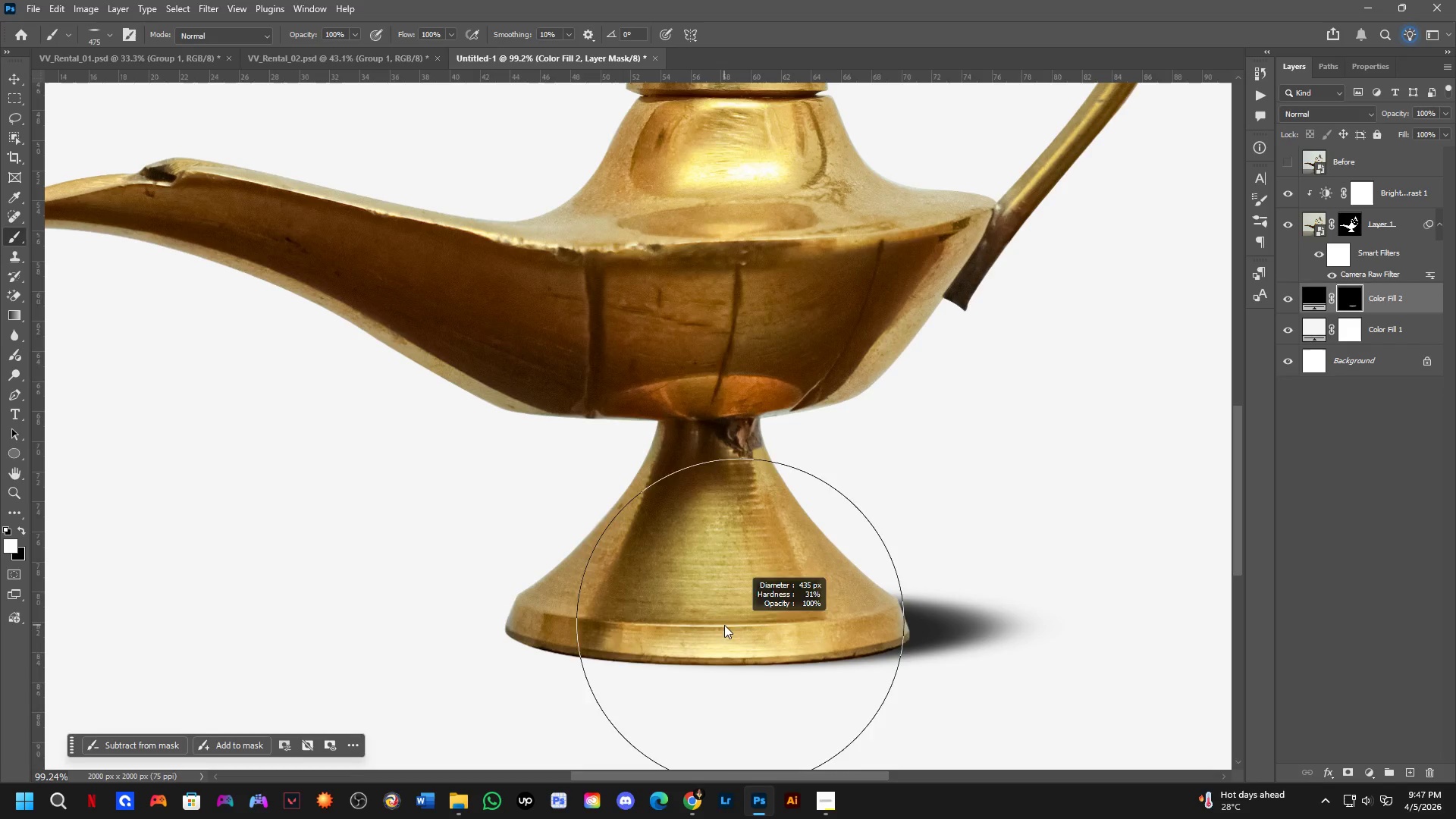 
key(Alt+AltLeft)
 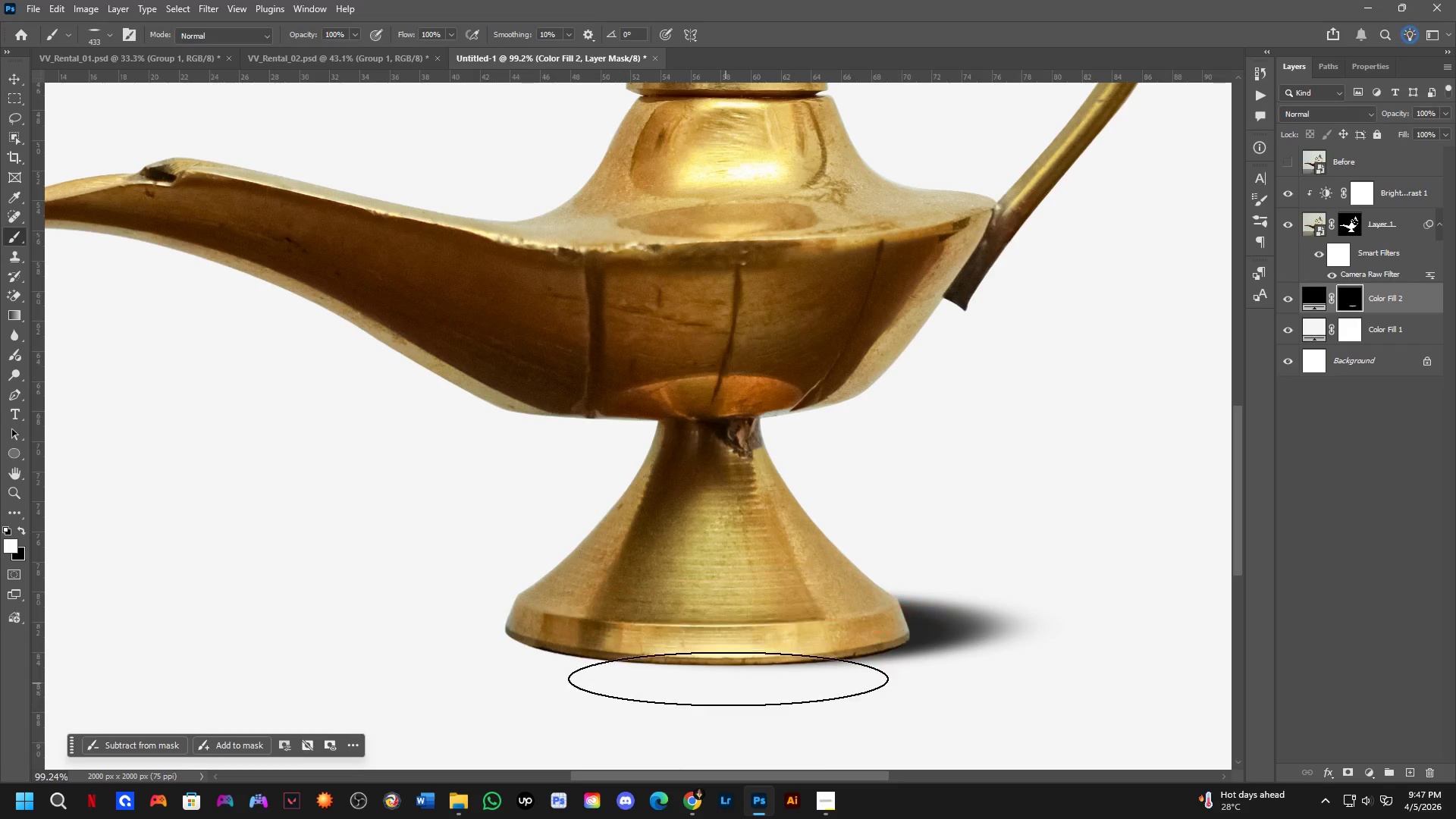 
key(Alt+AltLeft)
 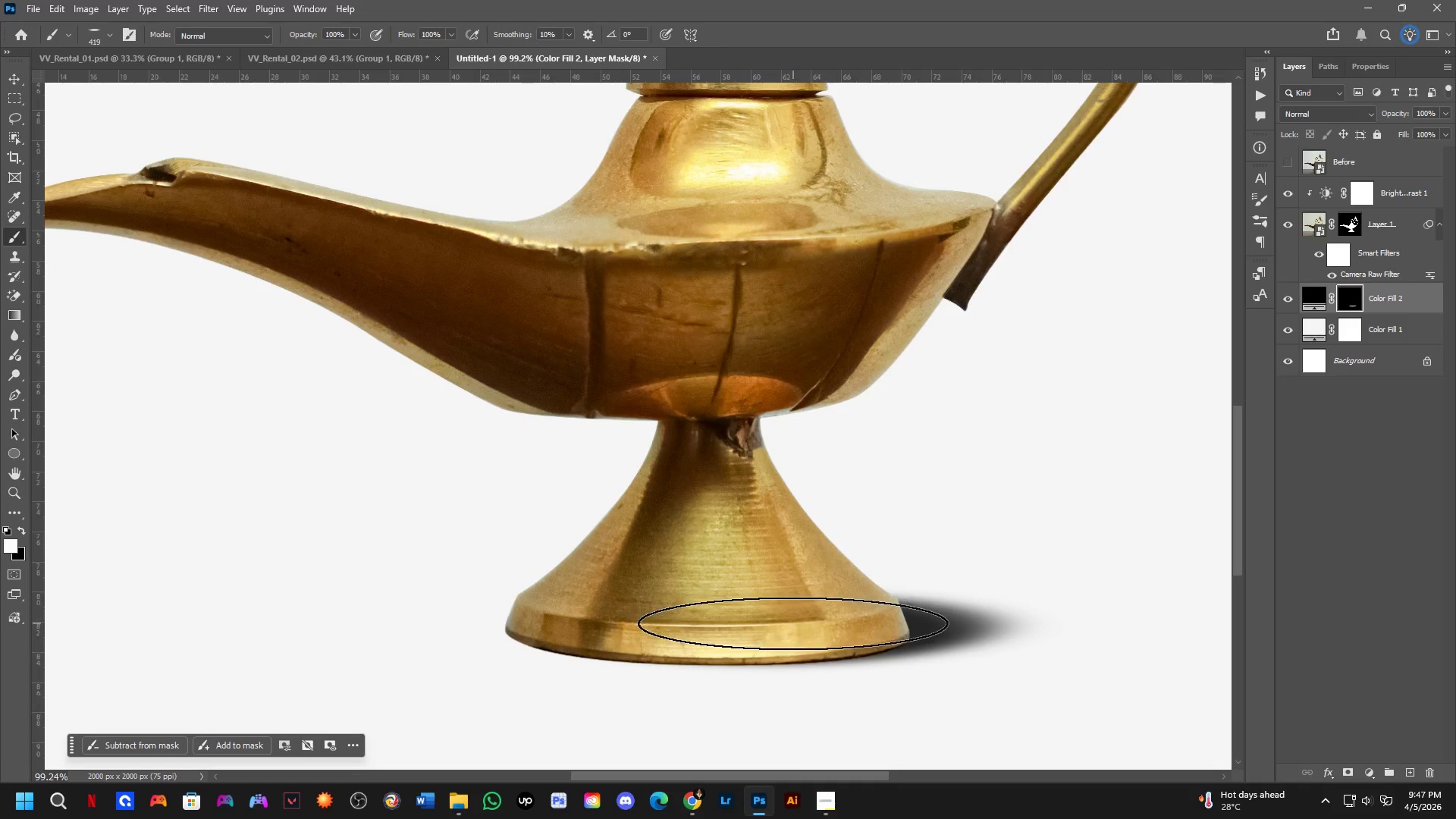 
left_click_drag(start_coordinate=[789, 626], to_coordinate=[786, 629])
 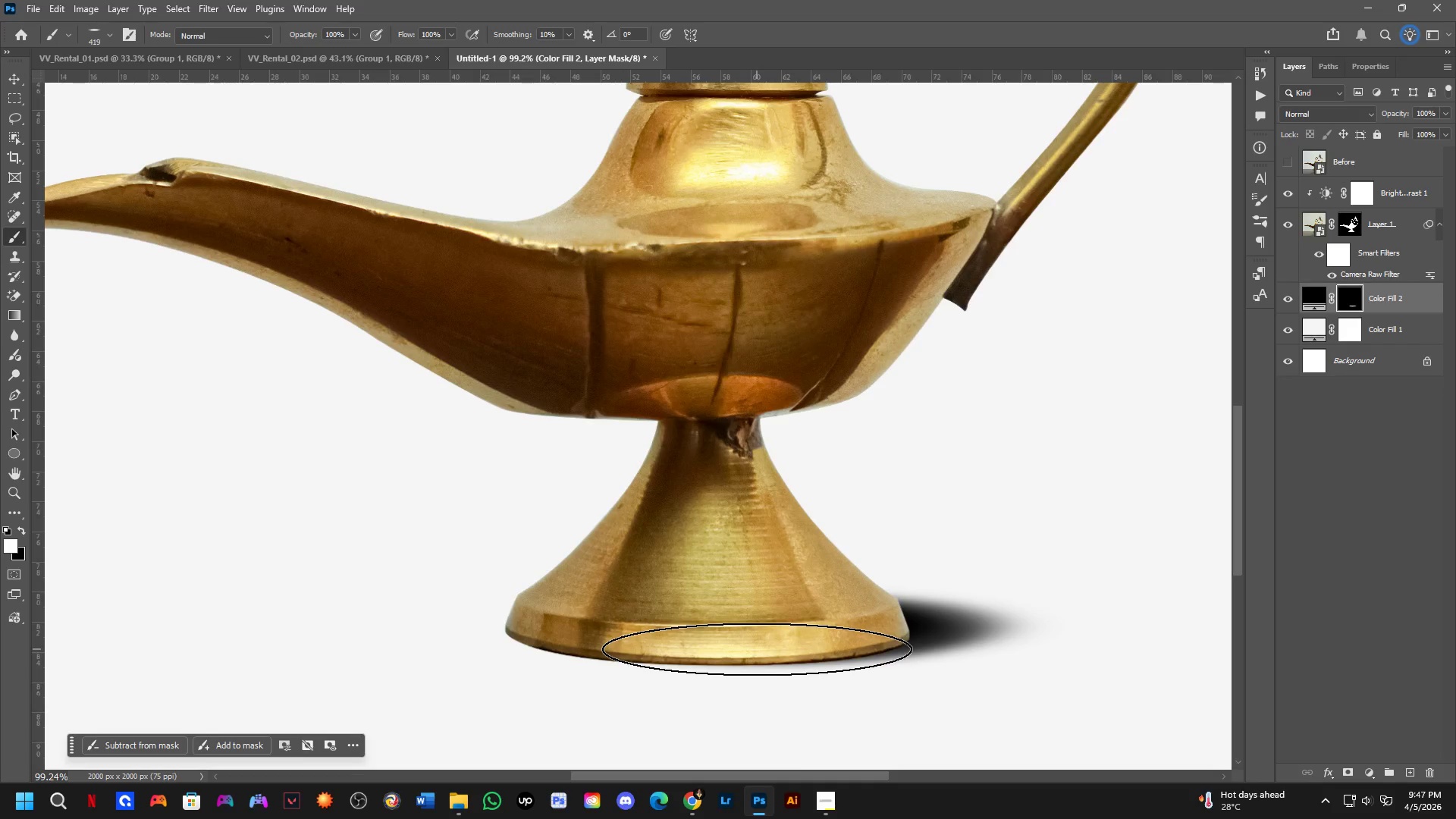 
key(Control+ControlLeft)
 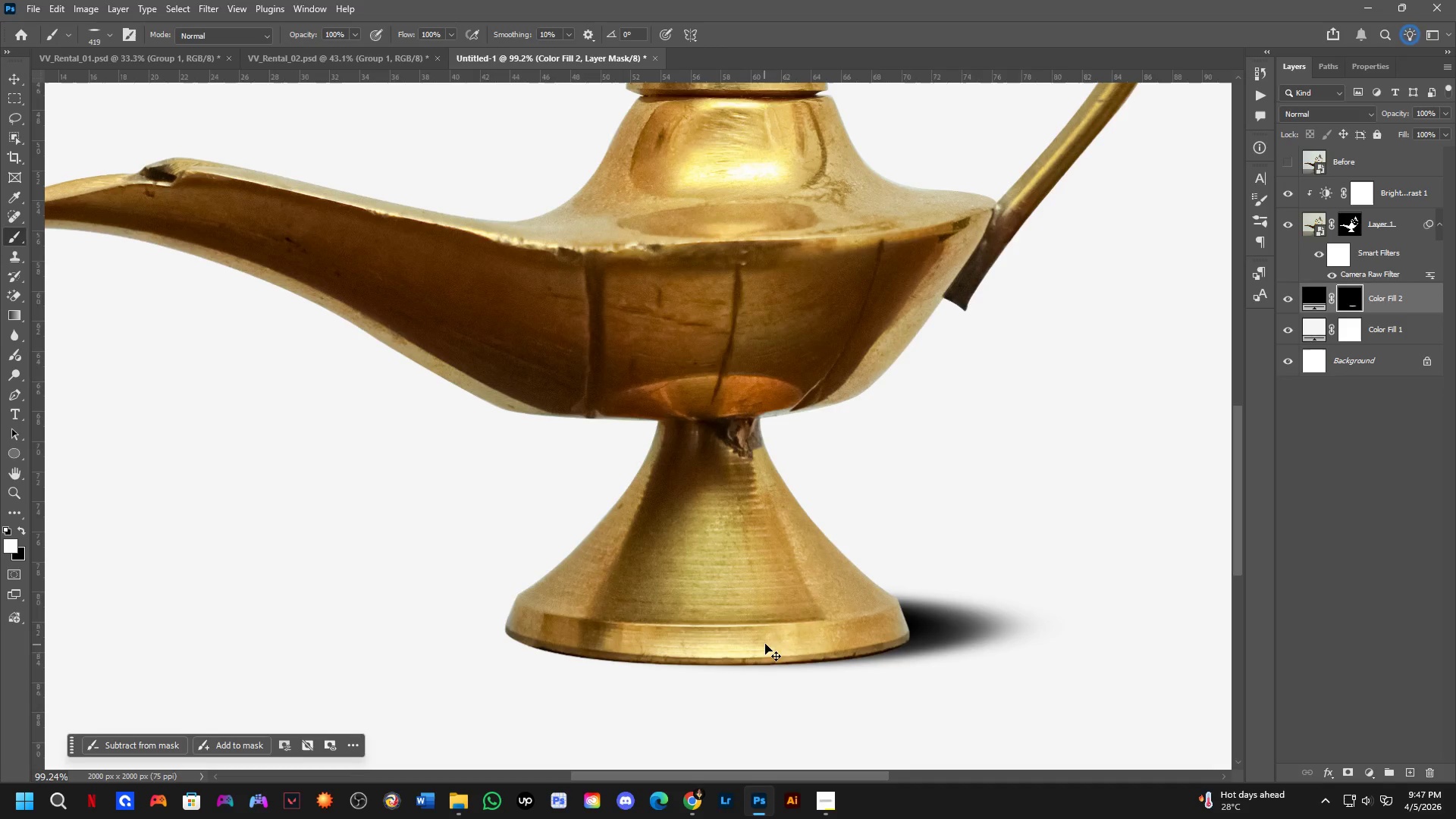 
key(Control+Z)
 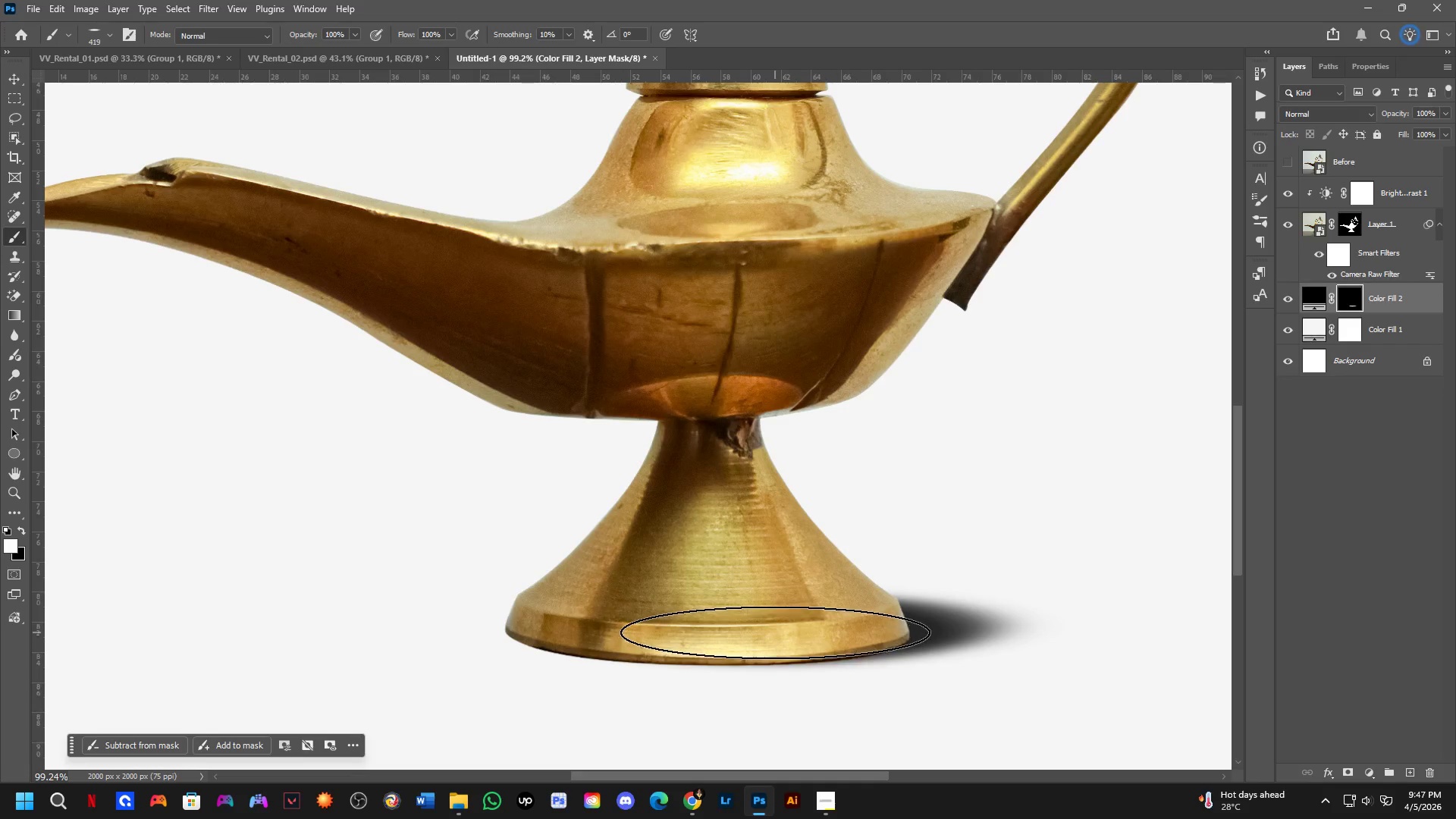 
left_click([775, 632])
 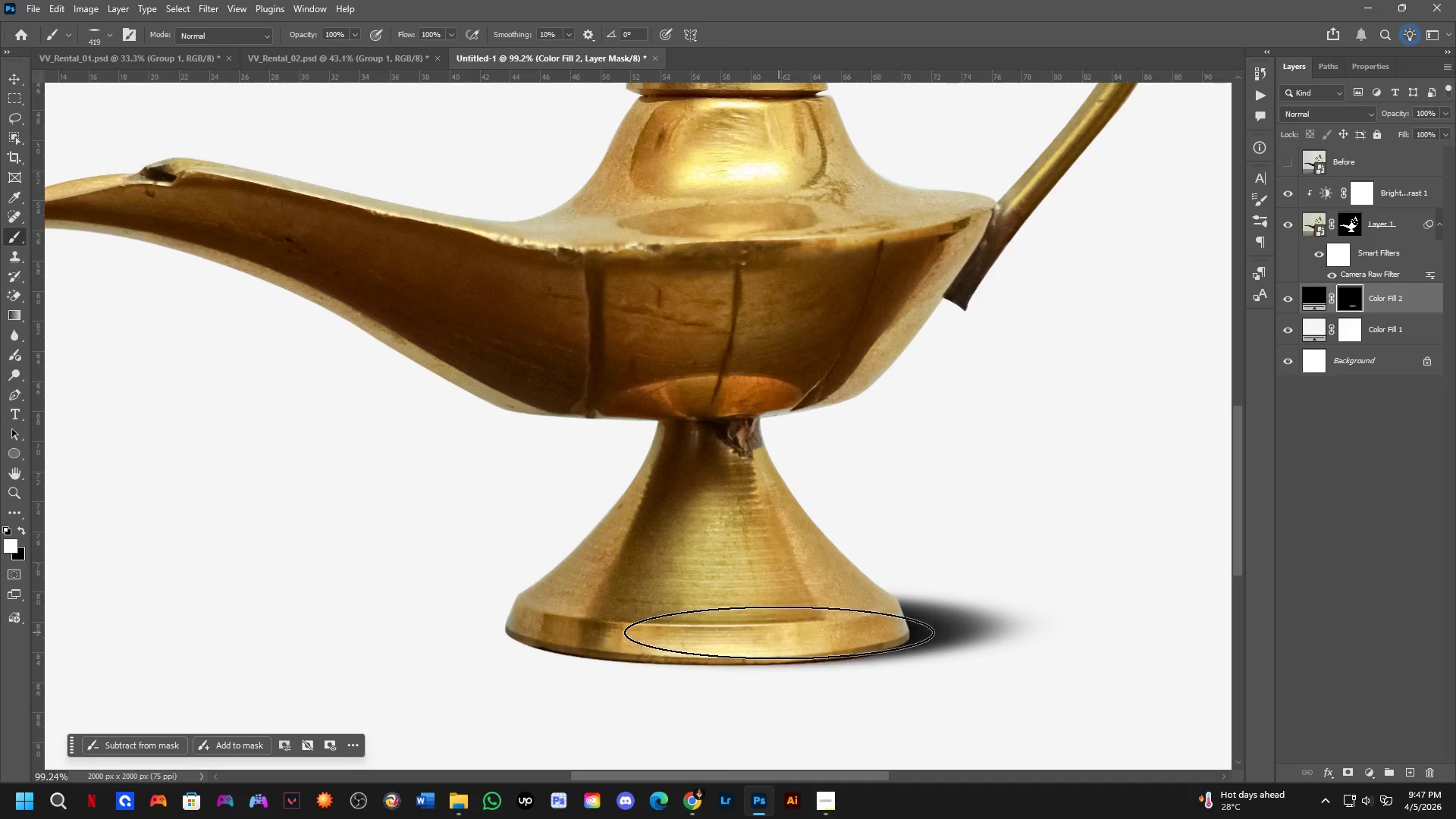 
left_click([775, 641])
 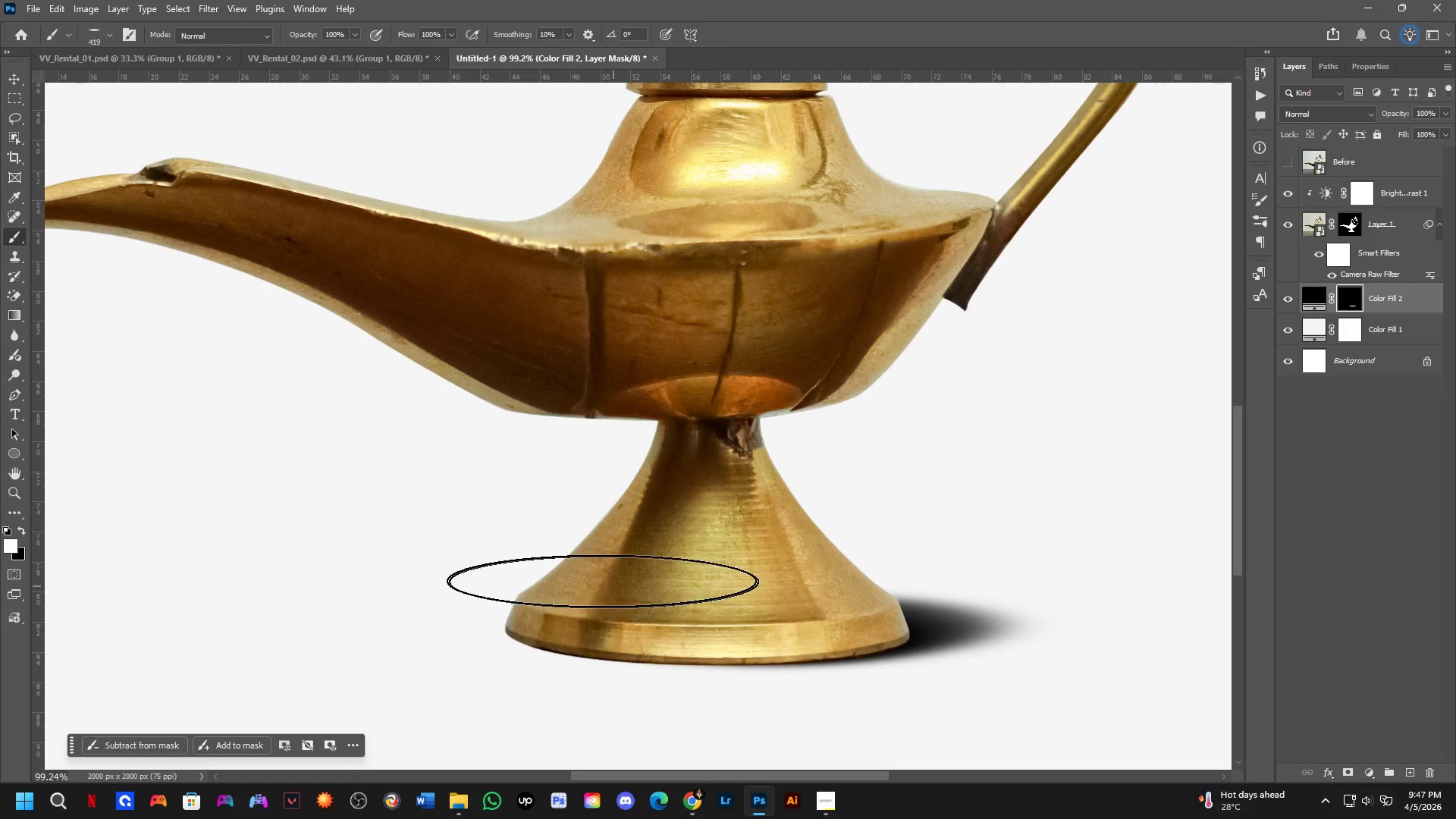 
scroll: coordinate [613, 590], scroll_direction: down, amount: 10.0
 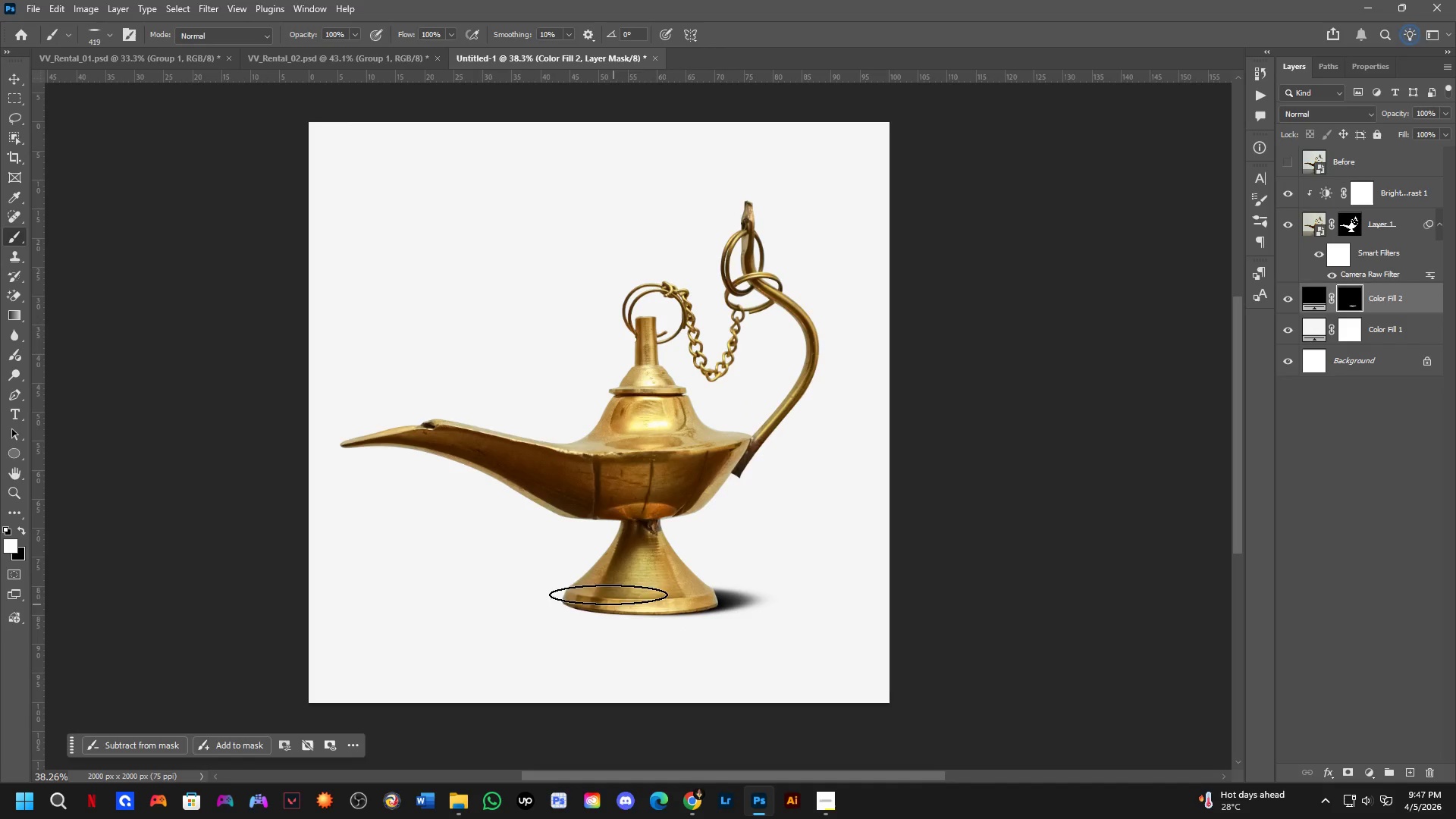 
scroll: coordinate [635, 584], scroll_direction: up, amount: 5.0
 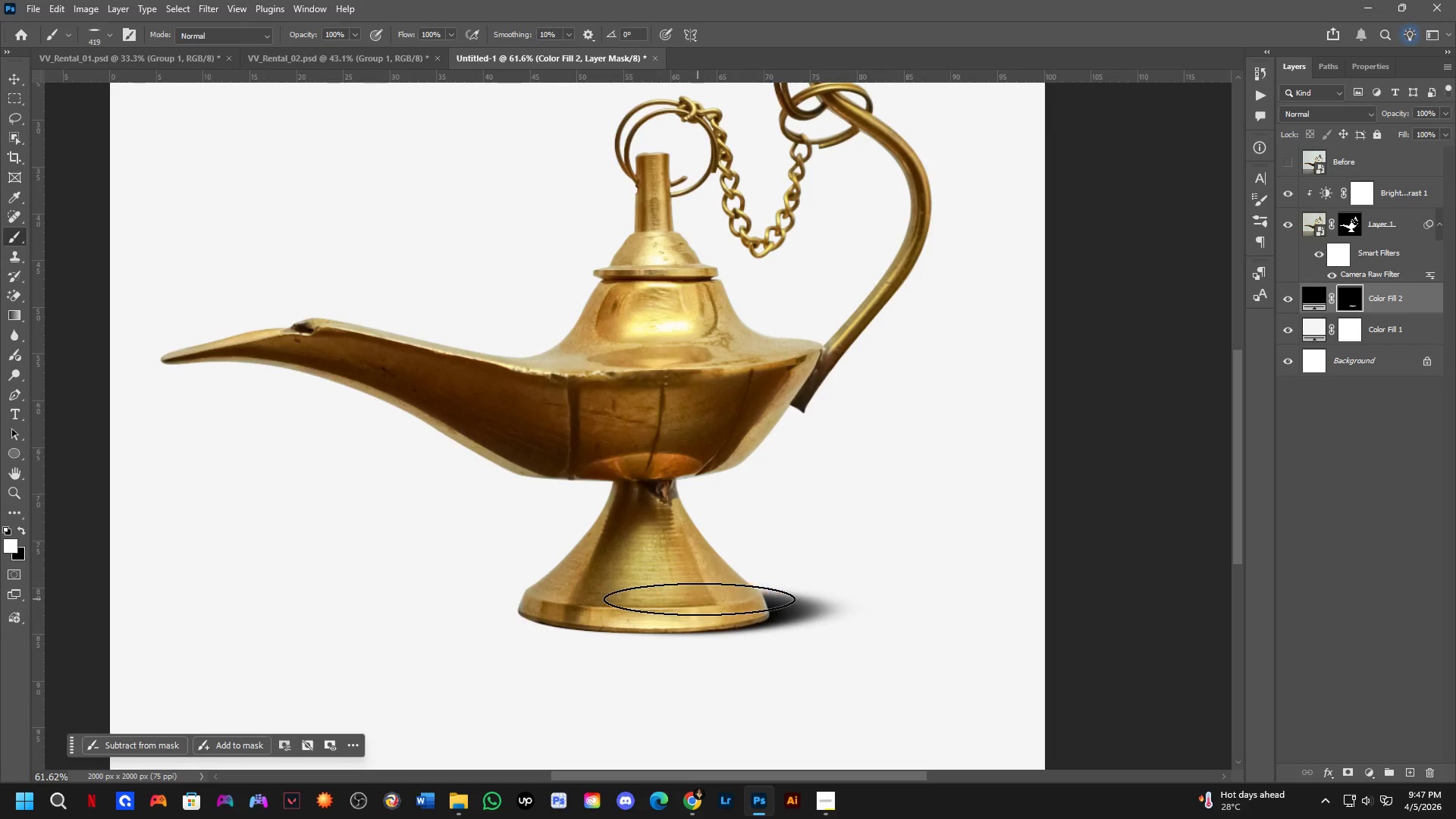 
key(X)
 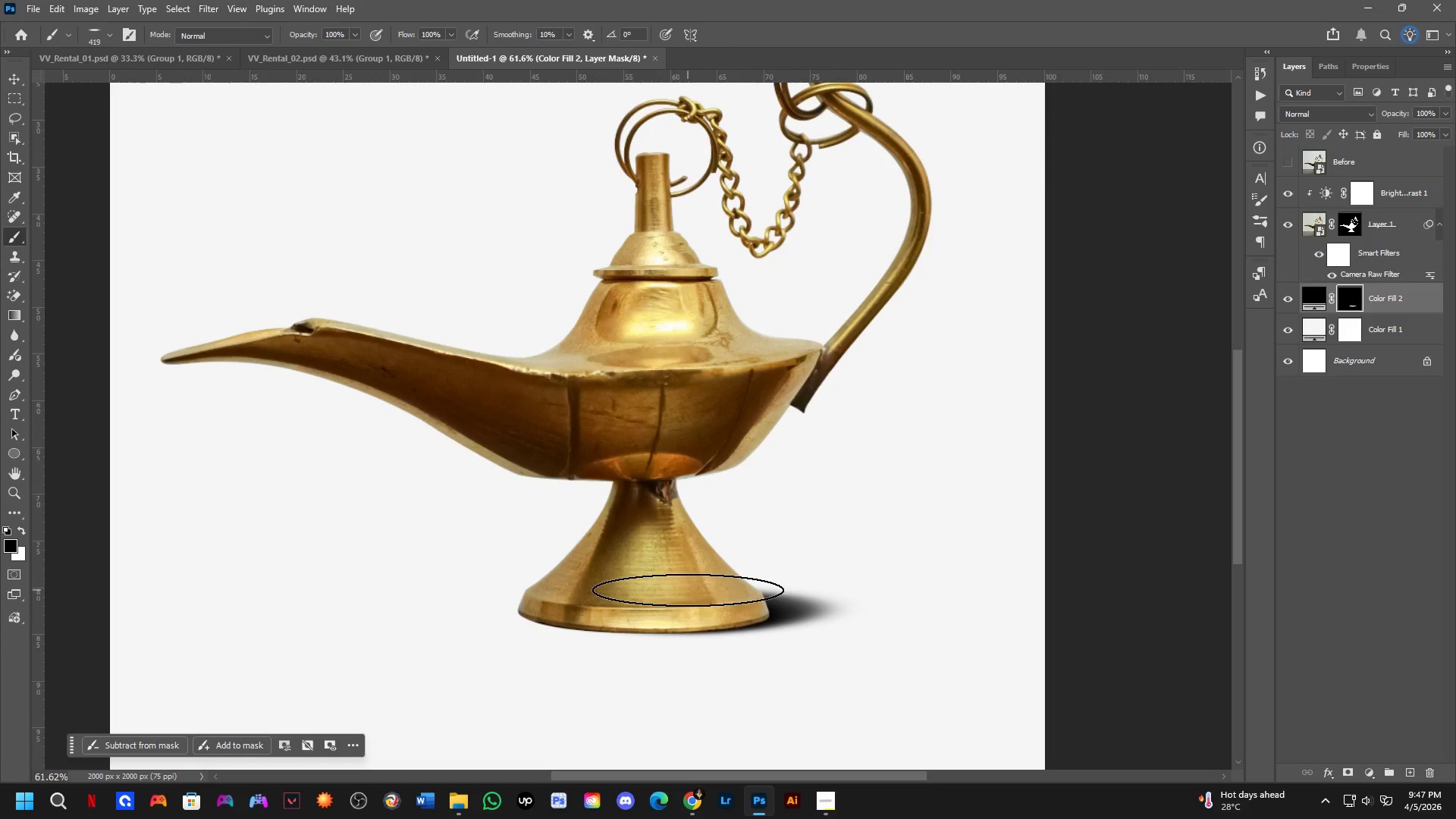 
left_click_drag(start_coordinate=[680, 589], to_coordinate=[855, 584])
 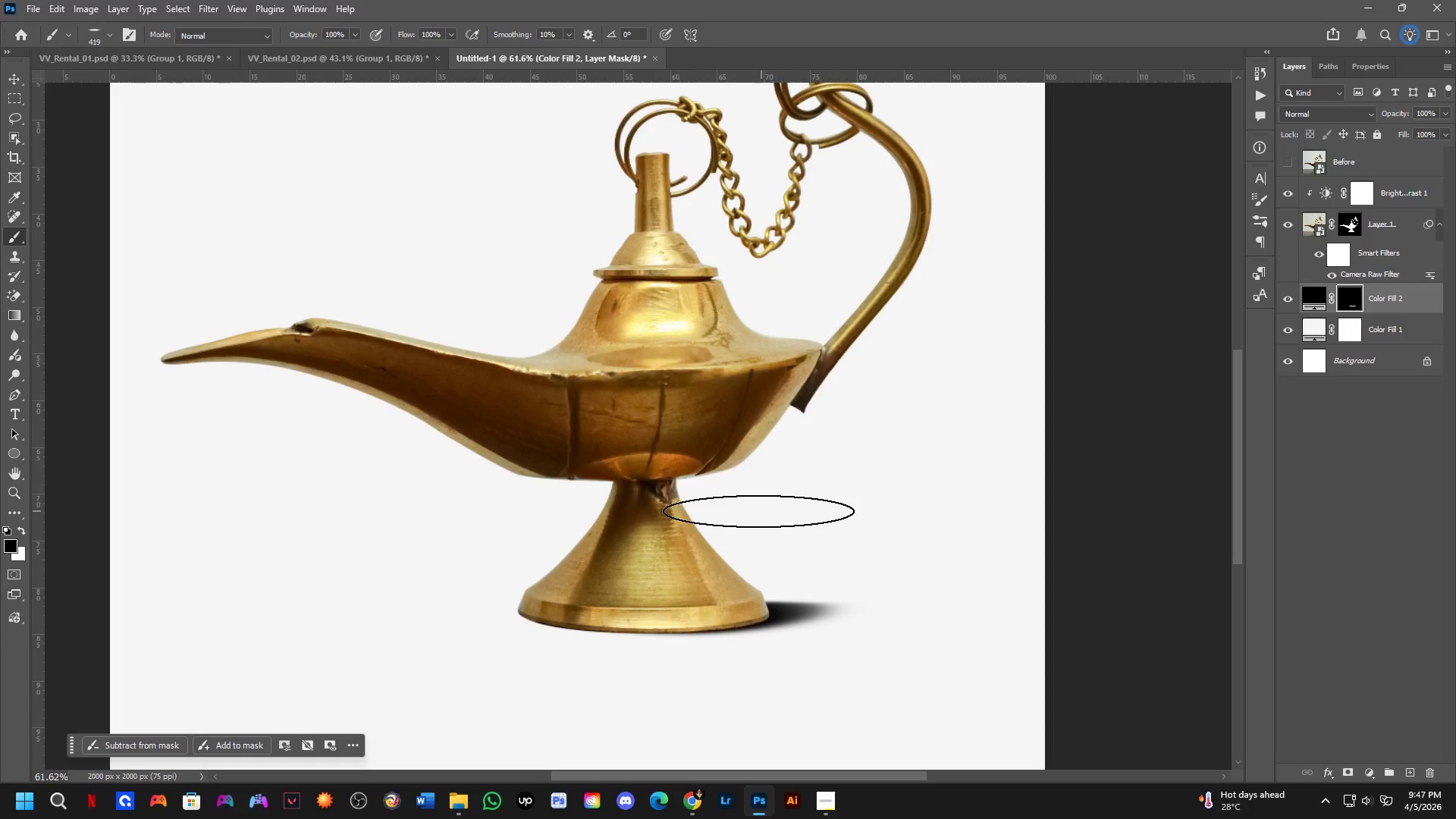 
key(Control+ControlLeft)
 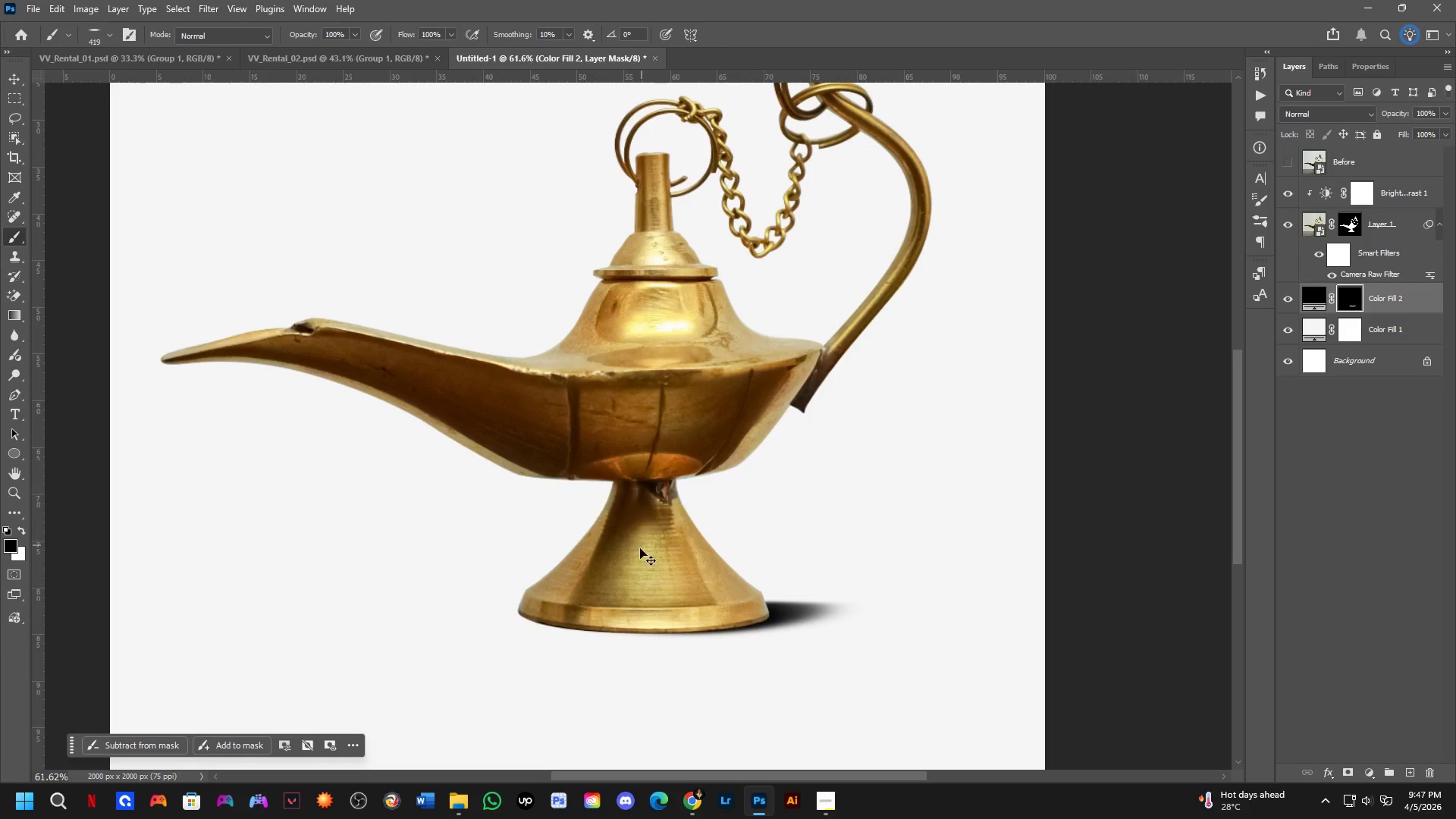 
key(Control+Z)
 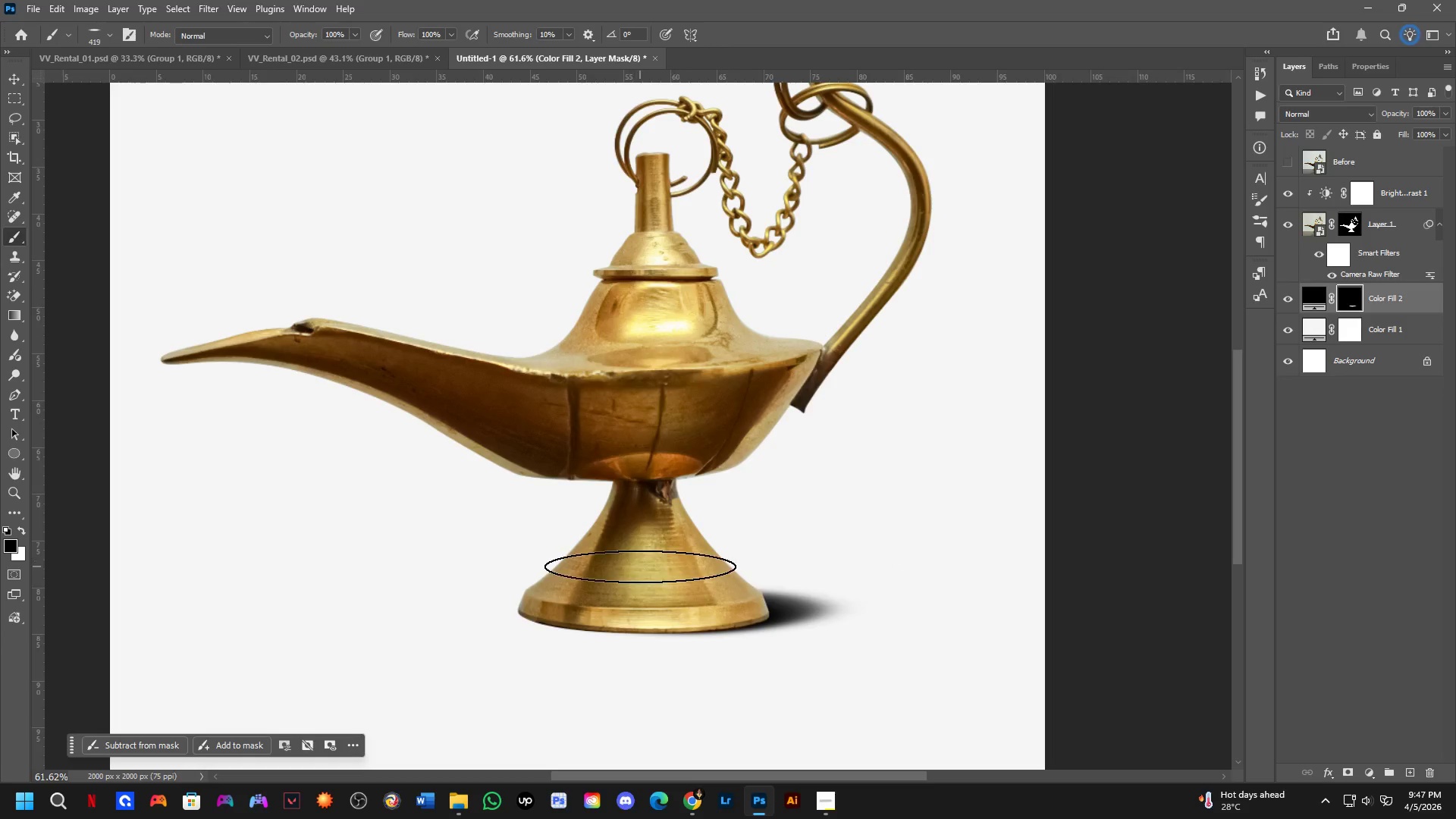 
key(Alt+AltLeft)
 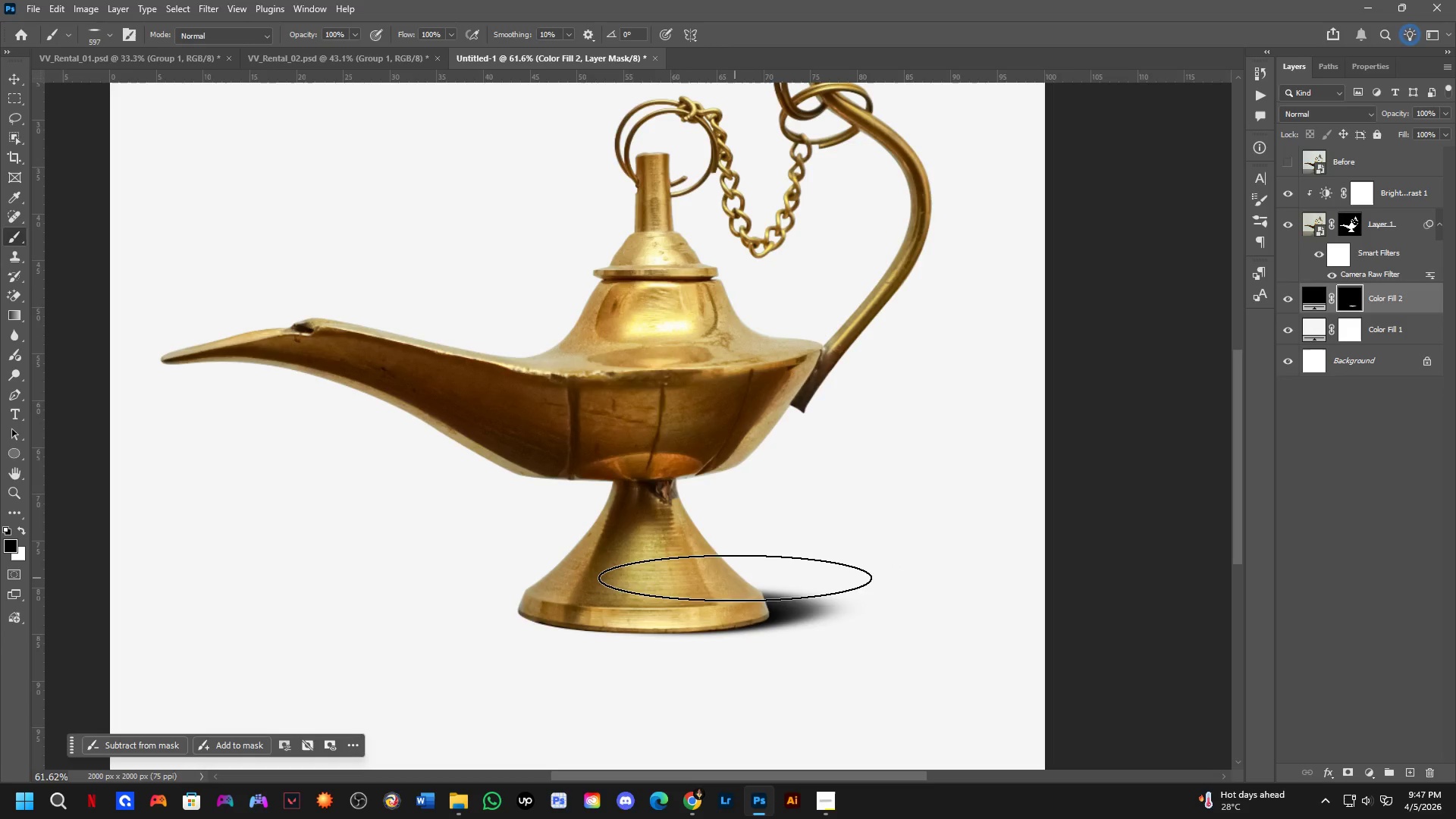 
left_click([736, 577])
 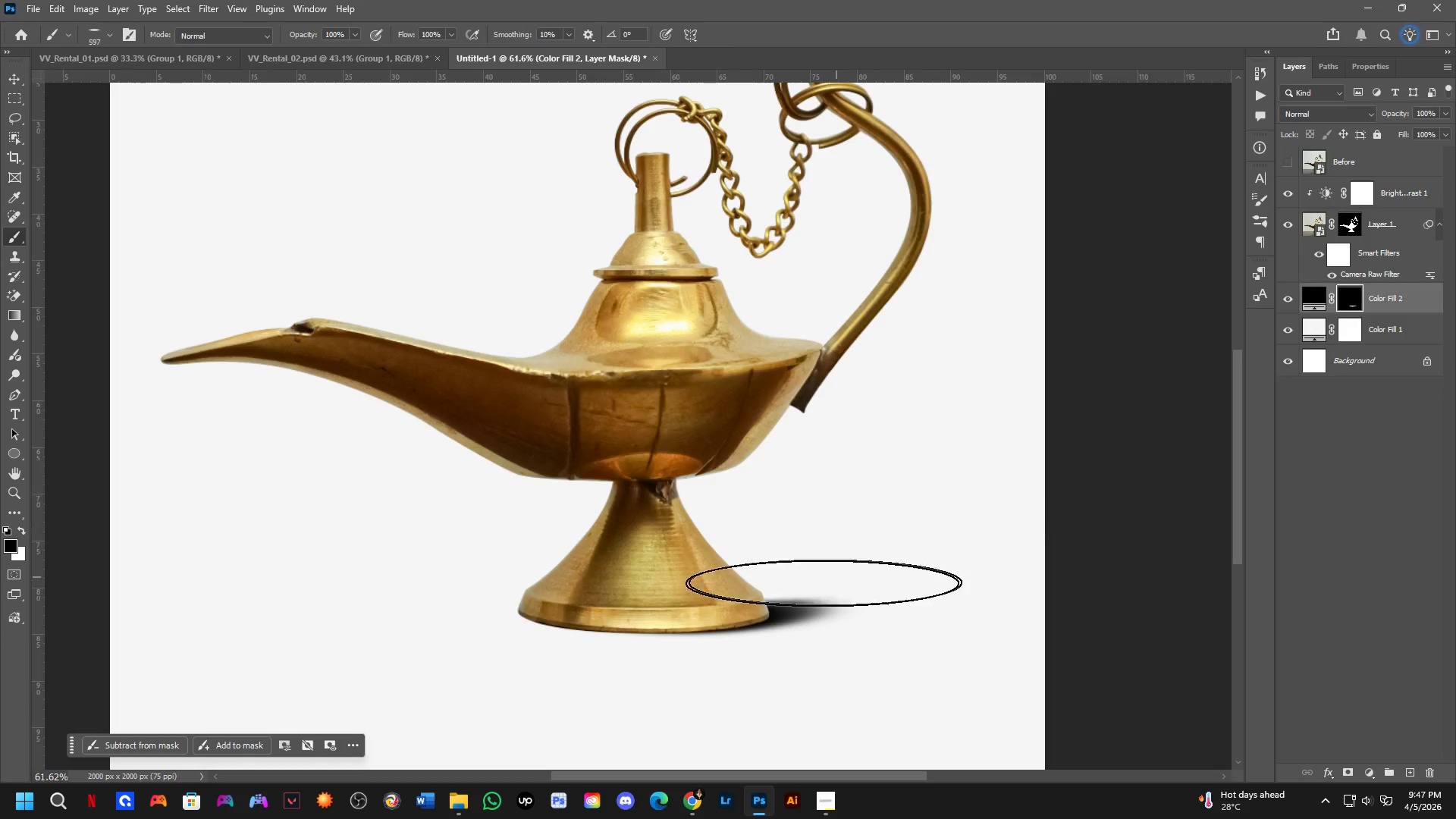 
left_click([794, 582])
 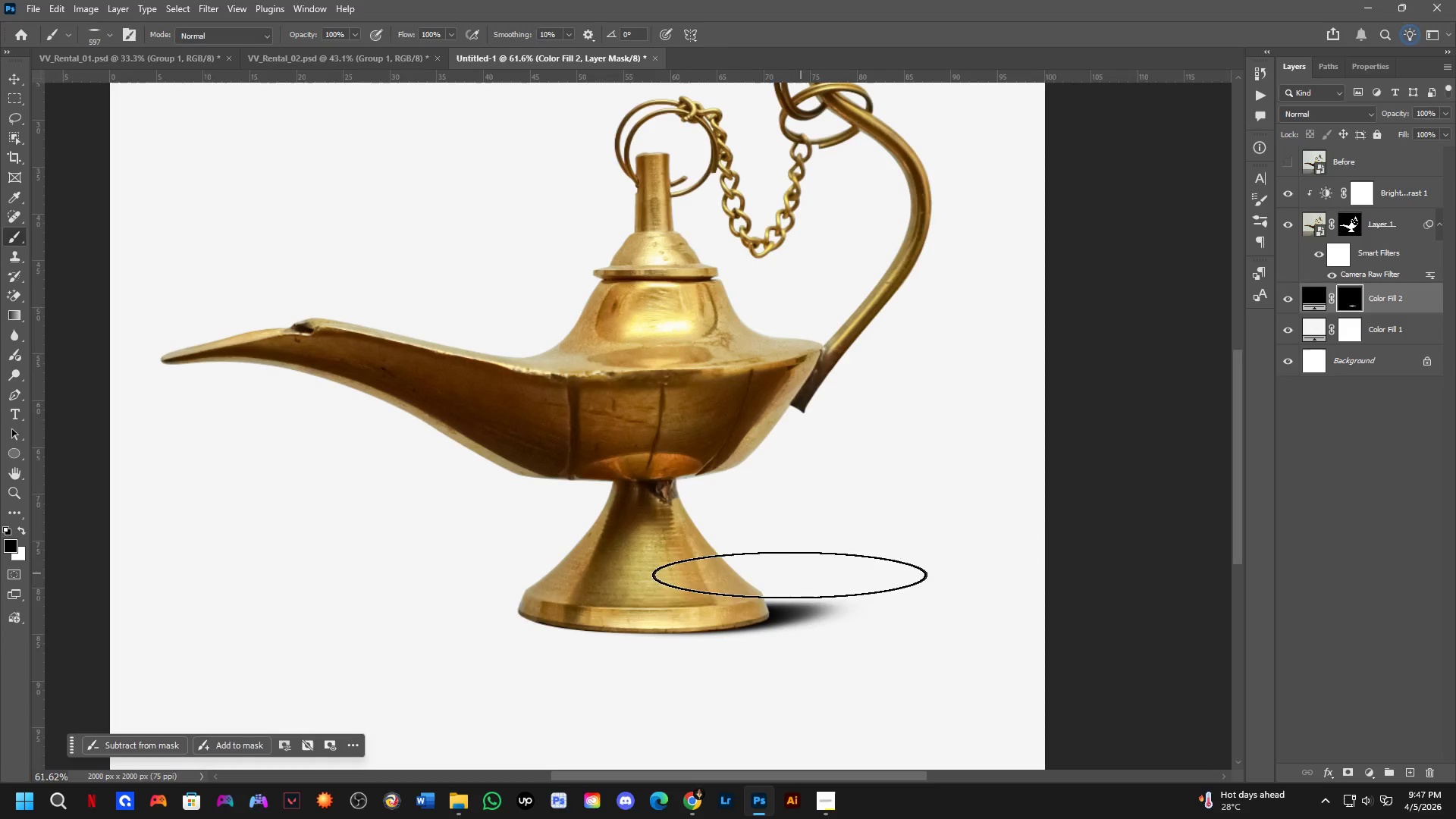 
key(Control+Z)
 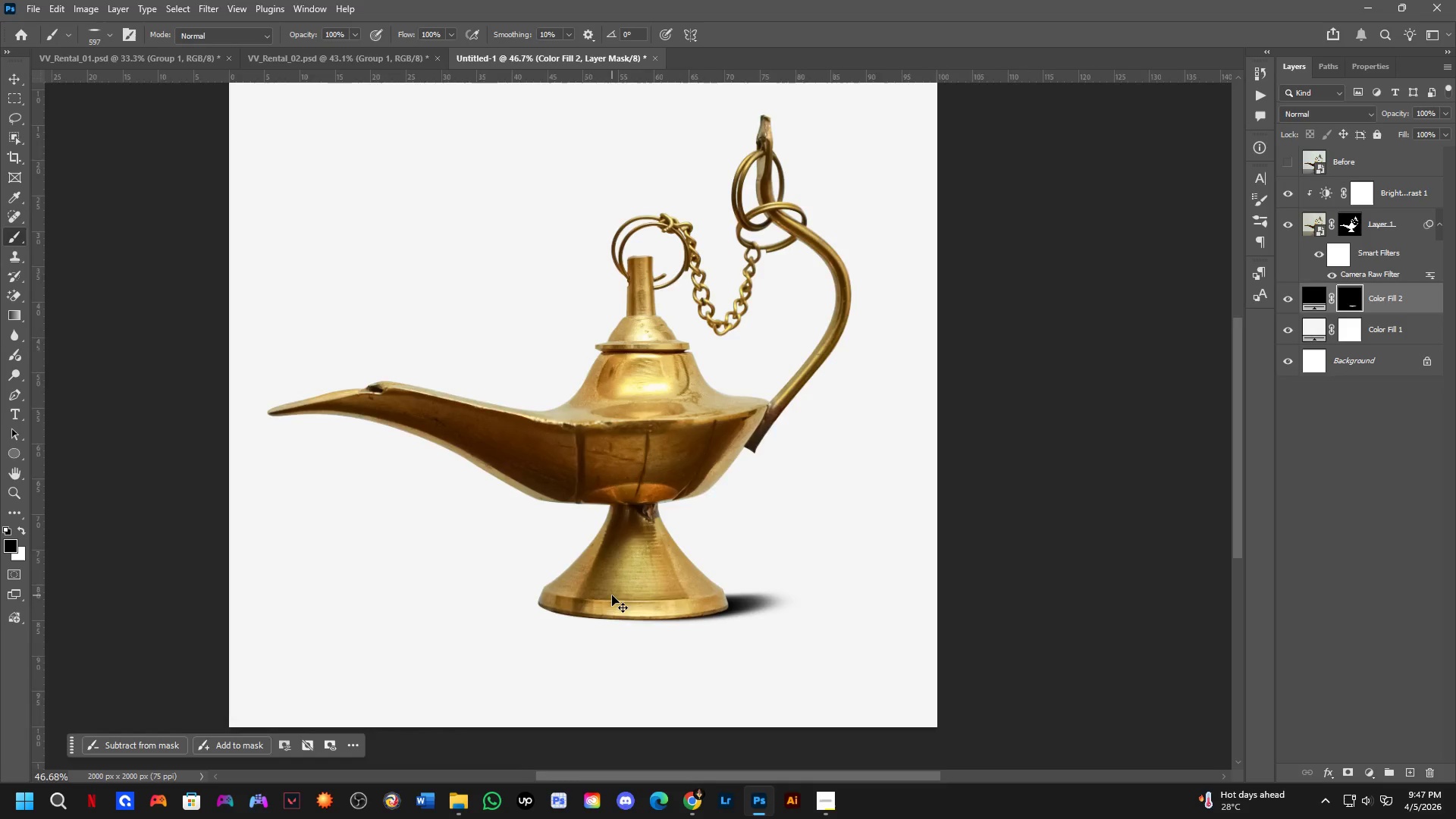 
key(Control+Z)
 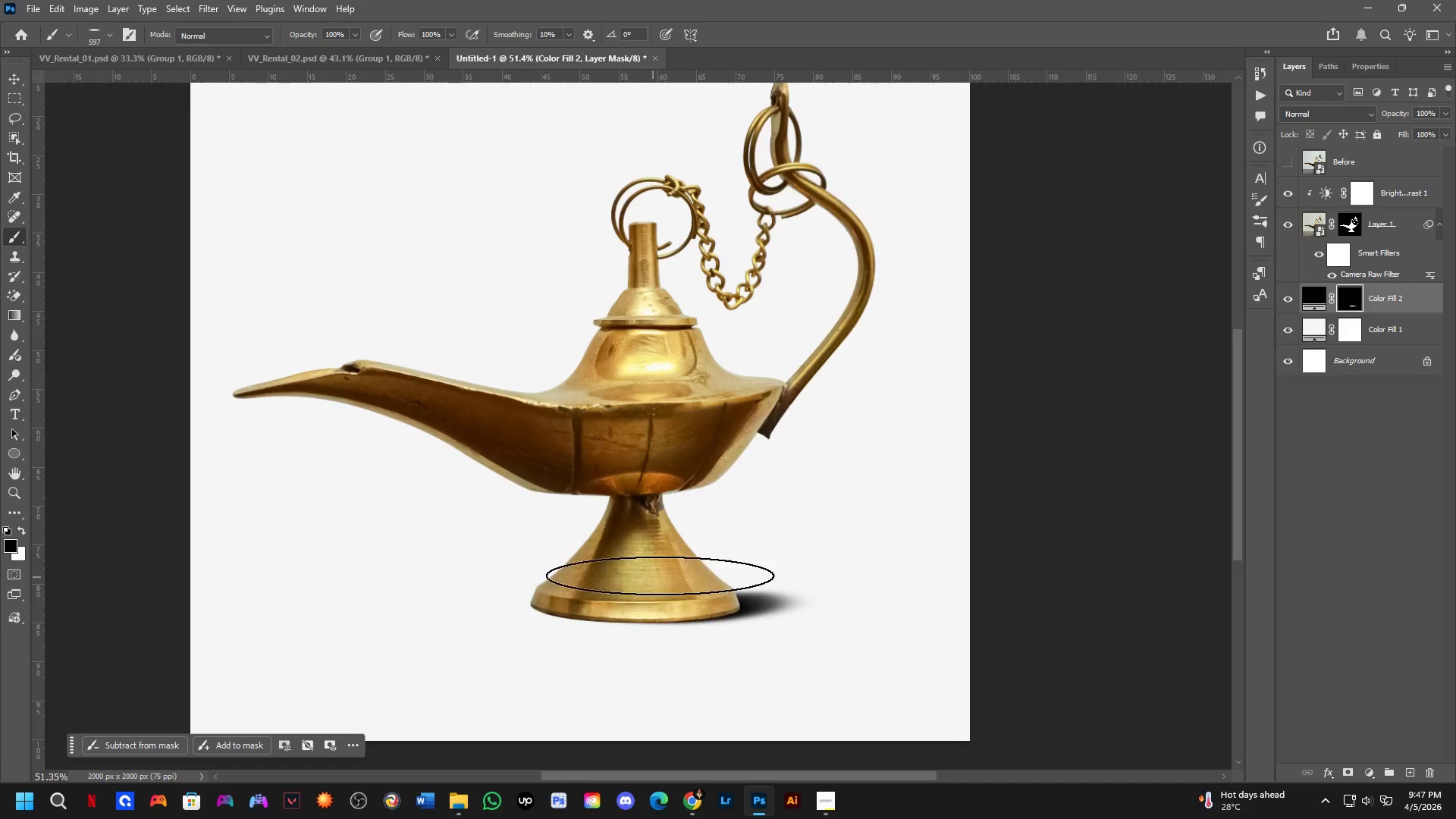 
key(Alt+AltLeft)
 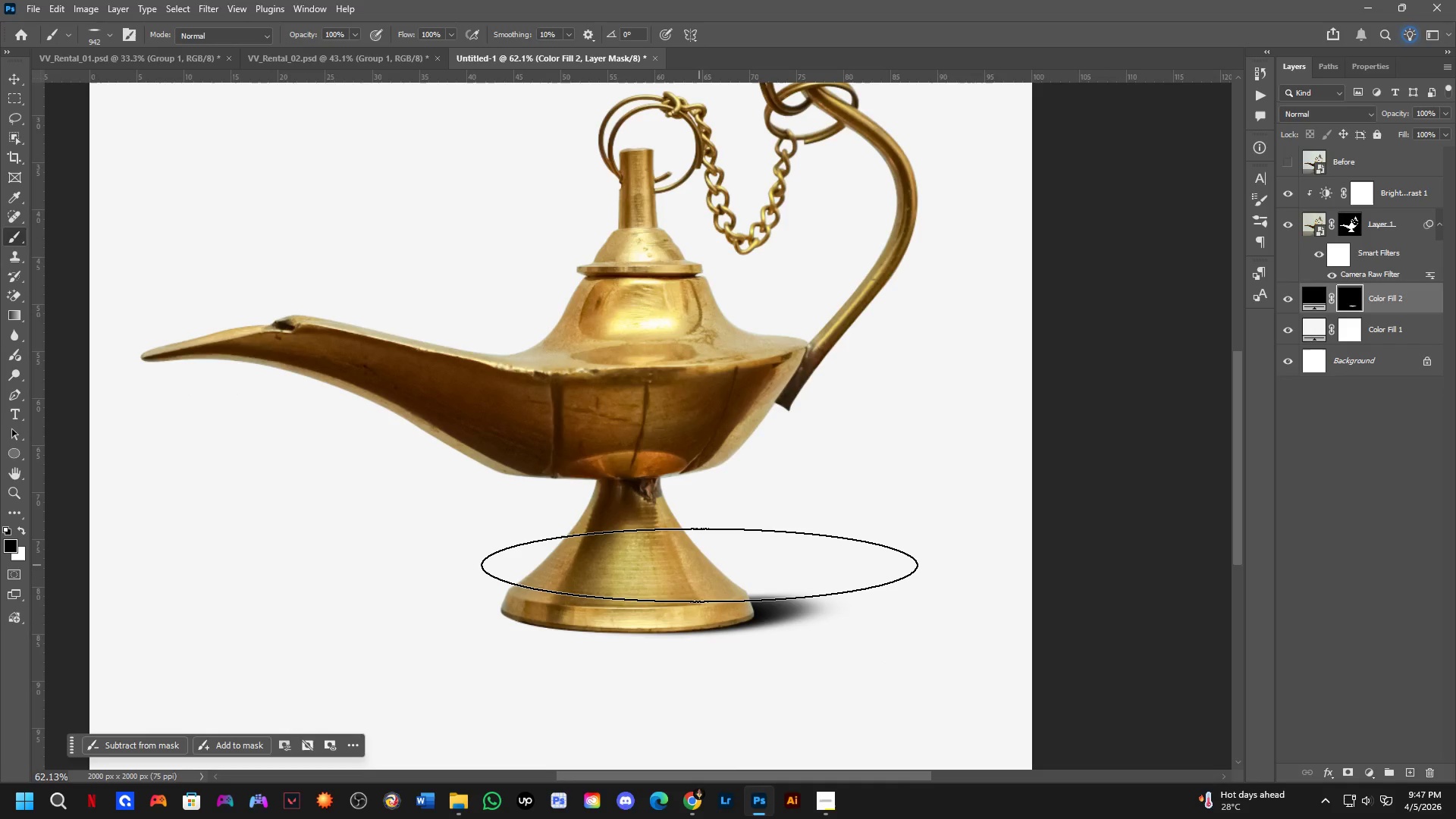 
scroll: coordinate [673, 573], scroll_direction: none, amount: 0.0
 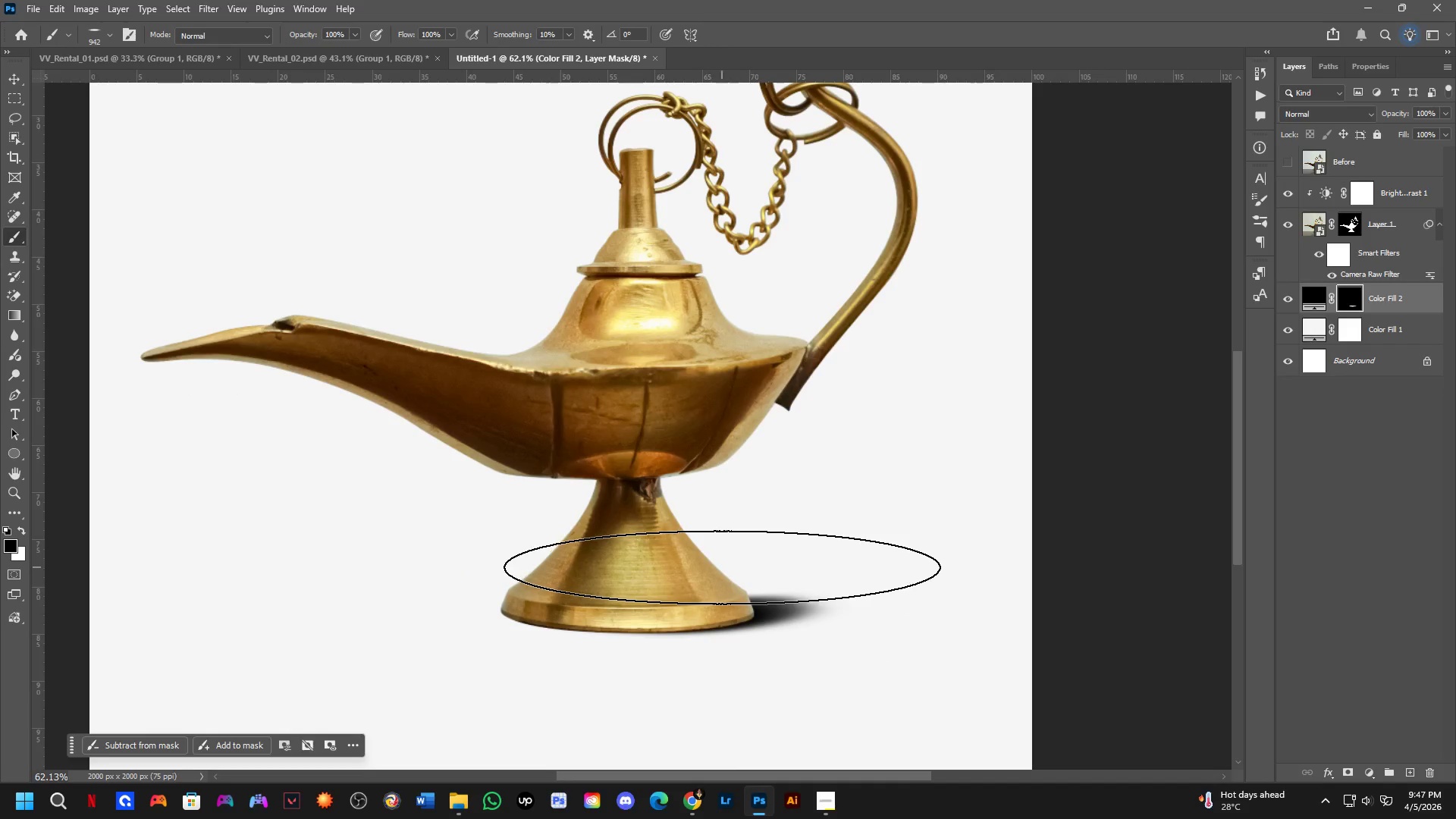 
left_click([699, 565])
 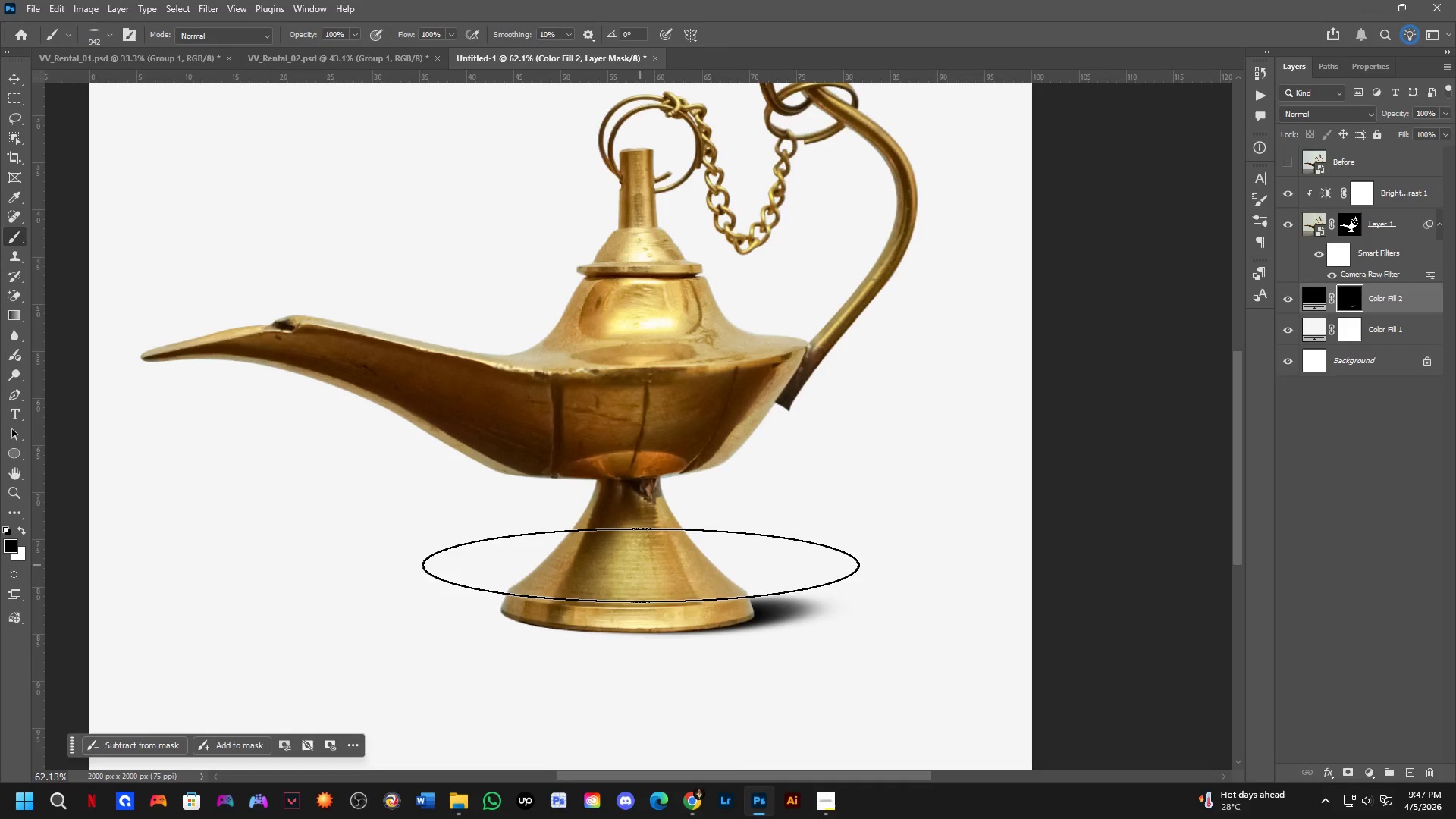 
hold_key(key=AltLeft, duration=0.55)
 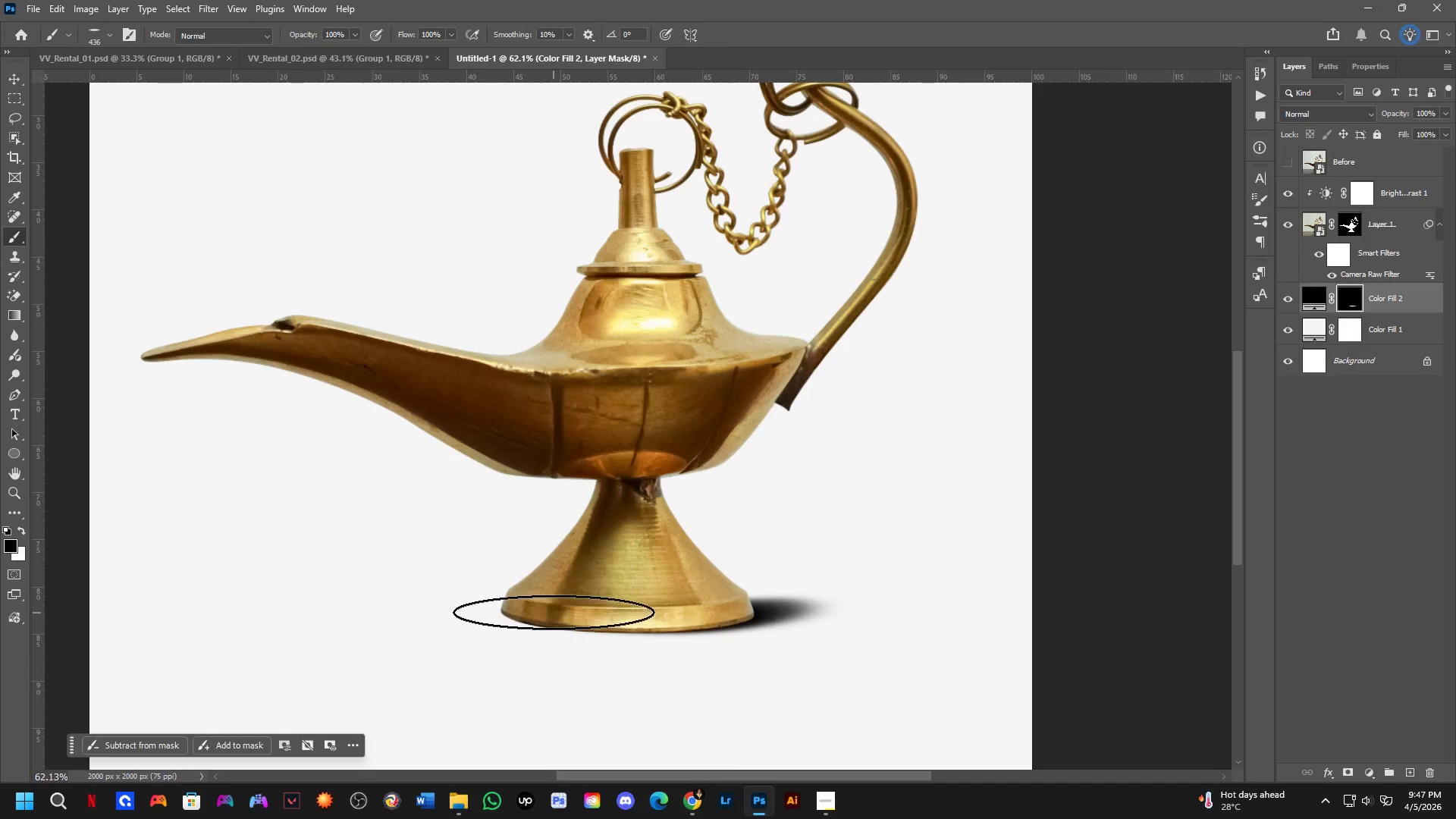 
key(X)
 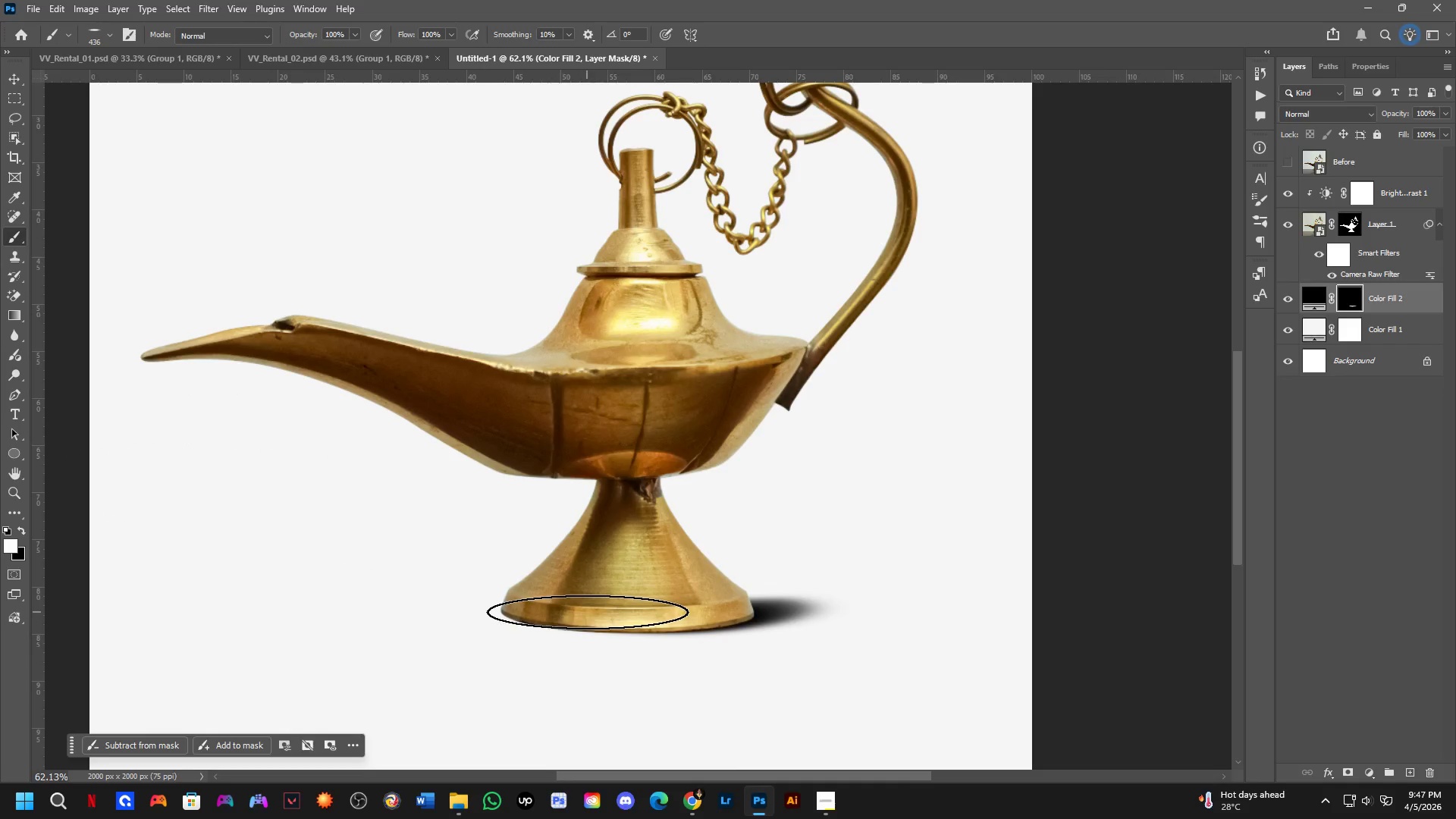 
left_click([589, 612])
 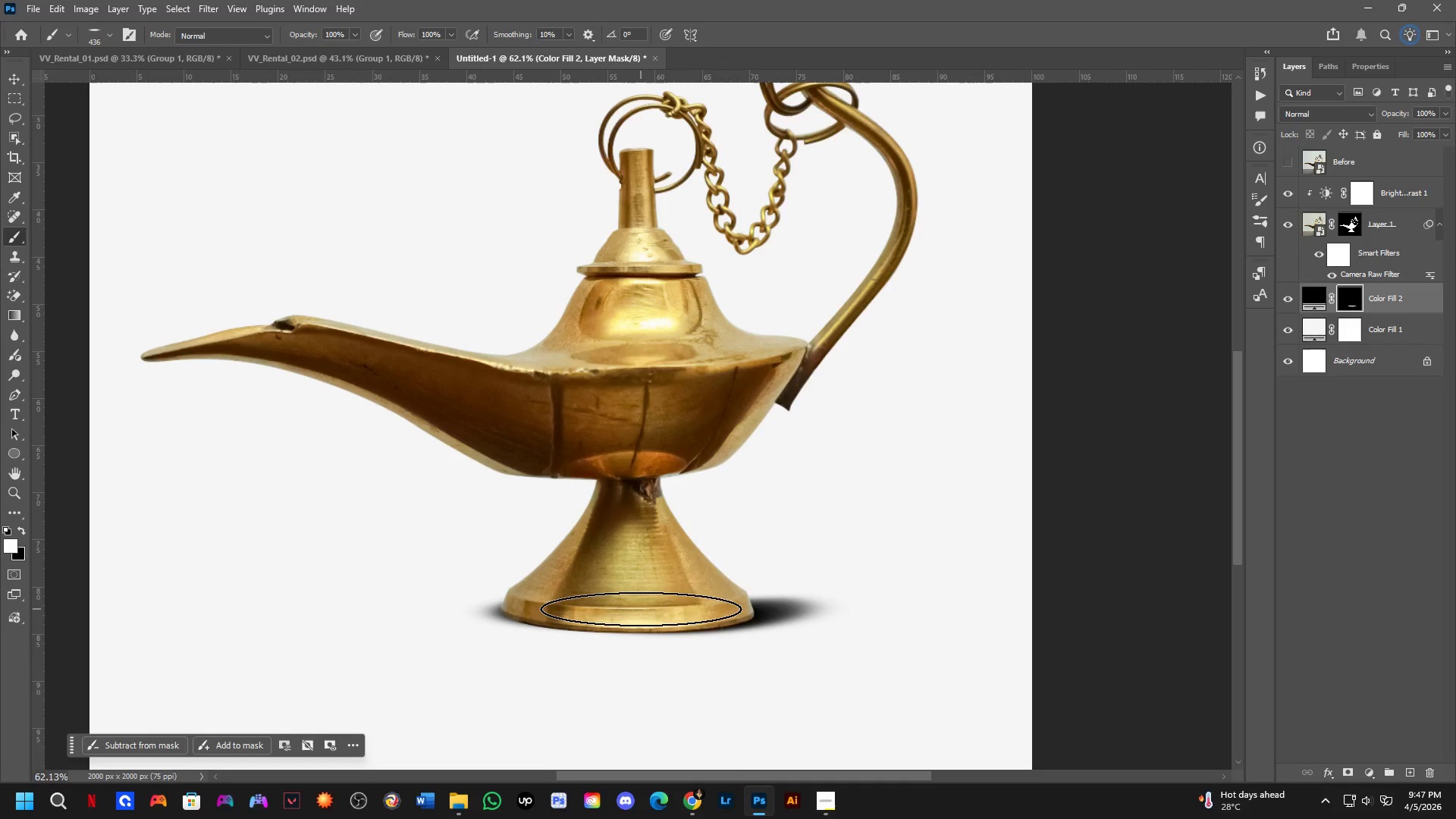 
hold_key(key=AltLeft, duration=0.41)
 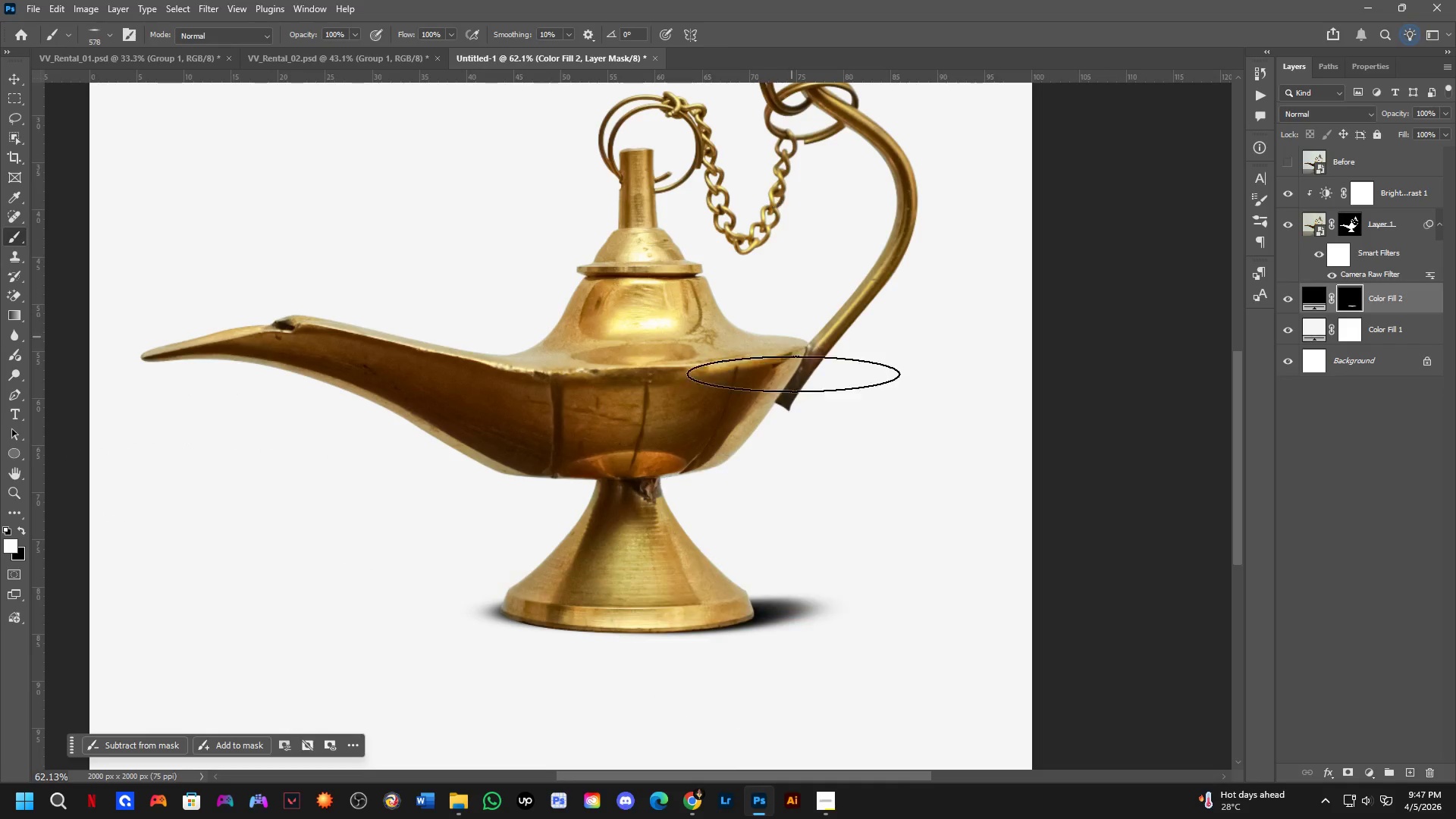 
key(Alt+AltLeft)
 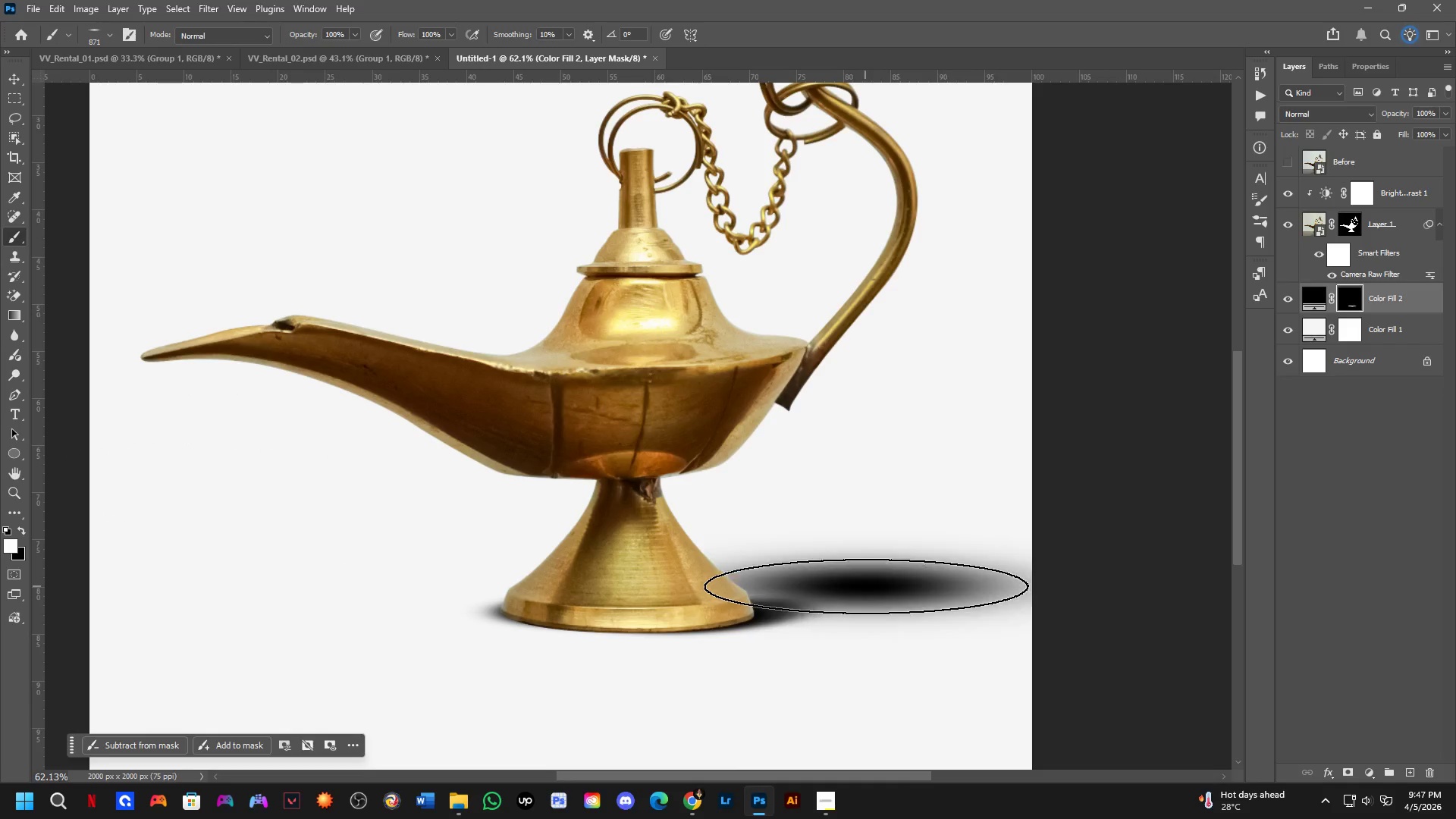 
key(Control+ControlLeft)
 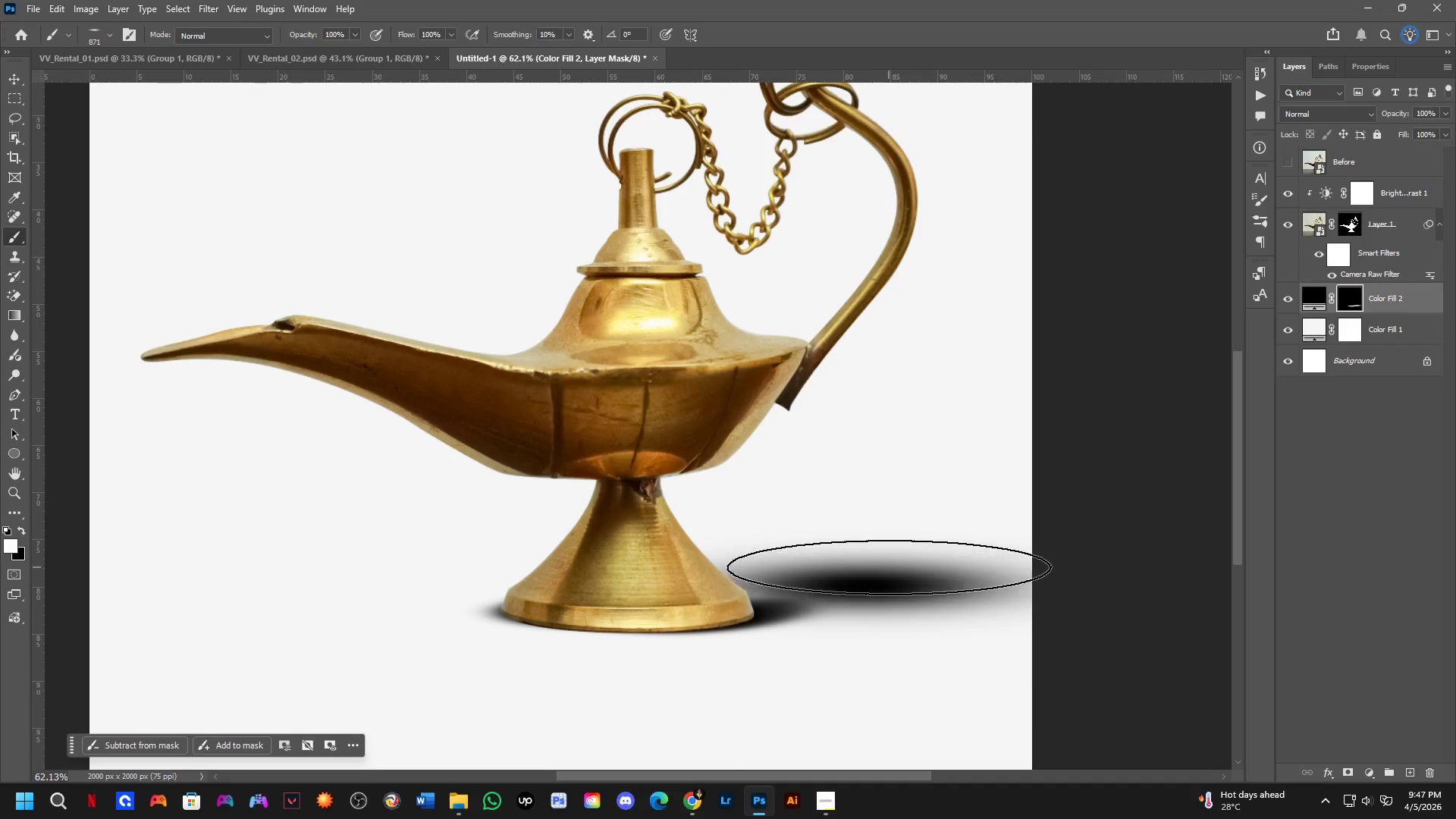 
key(Control+Z)
 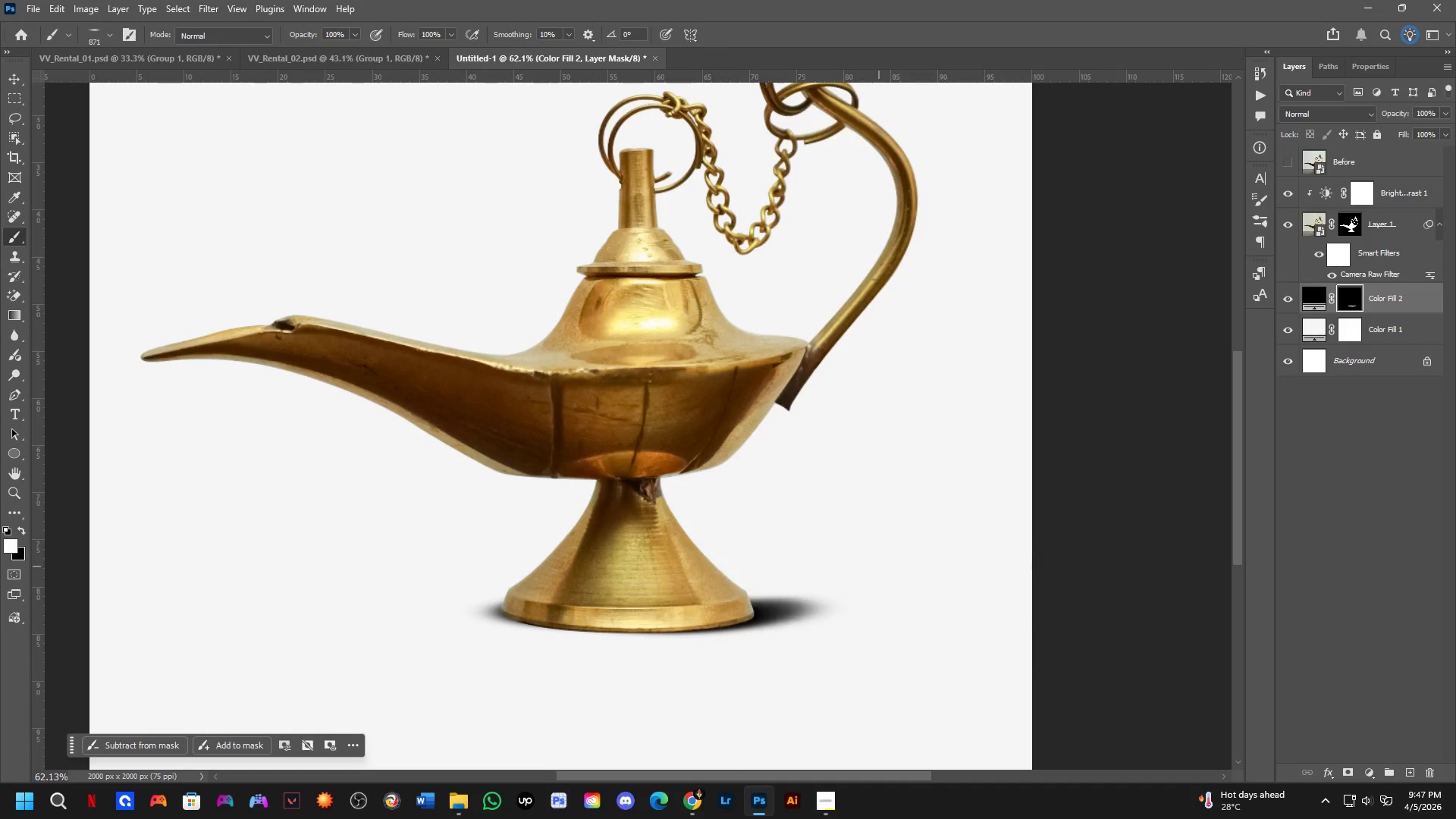 
key(X)
 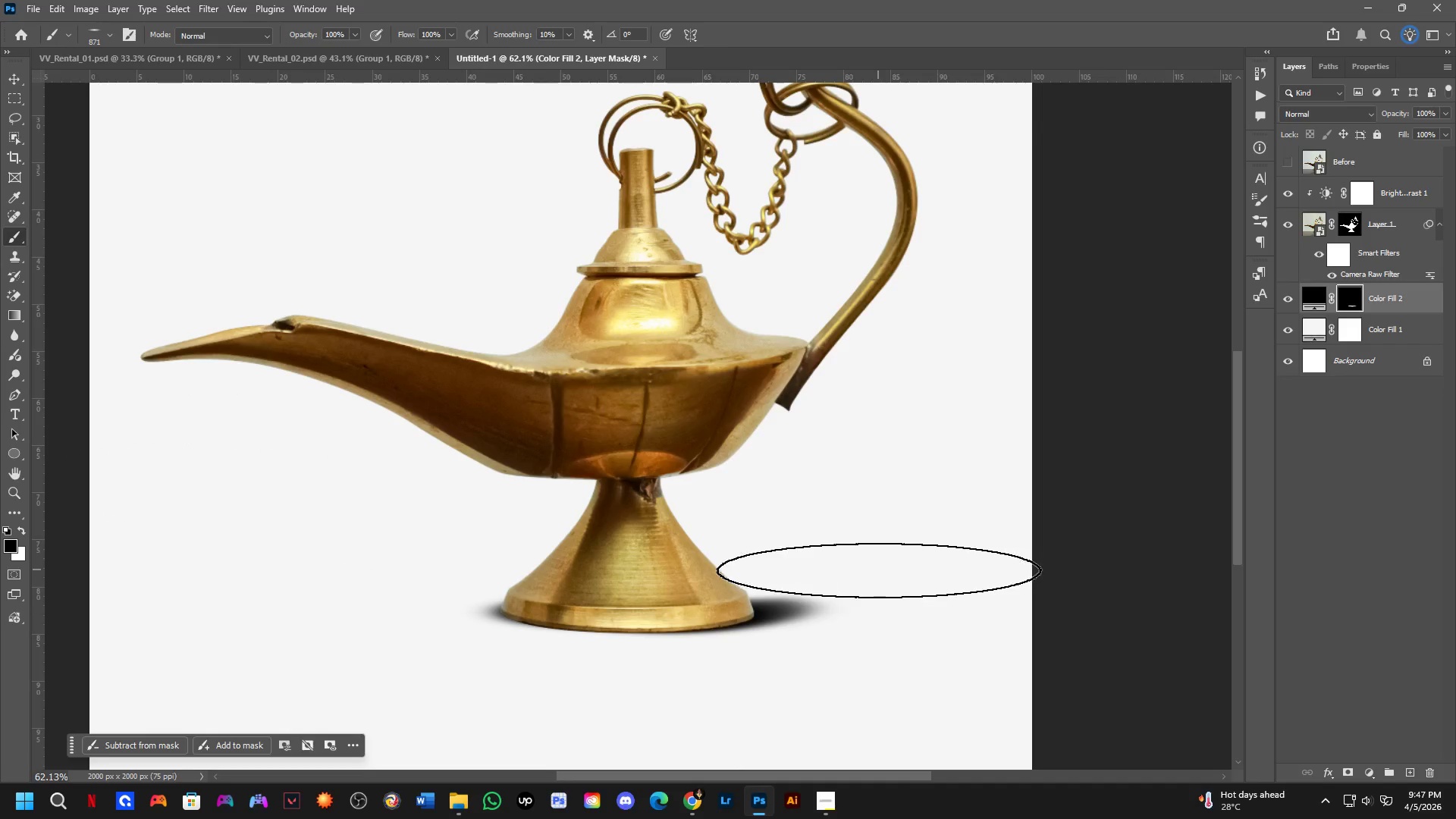 
left_click_drag(start_coordinate=[881, 573], to_coordinate=[938, 597])
 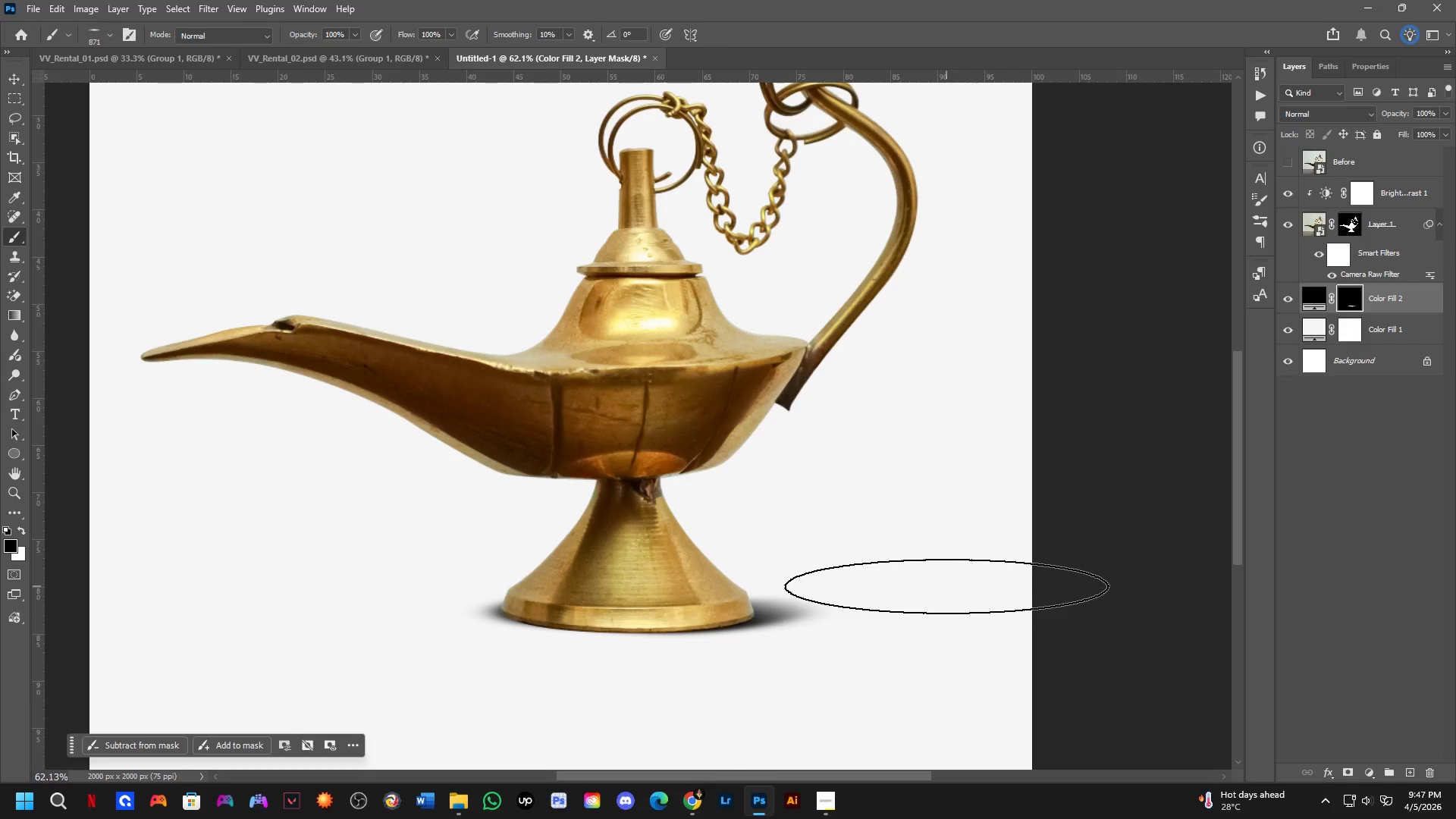 
key(Control+ControlLeft)
 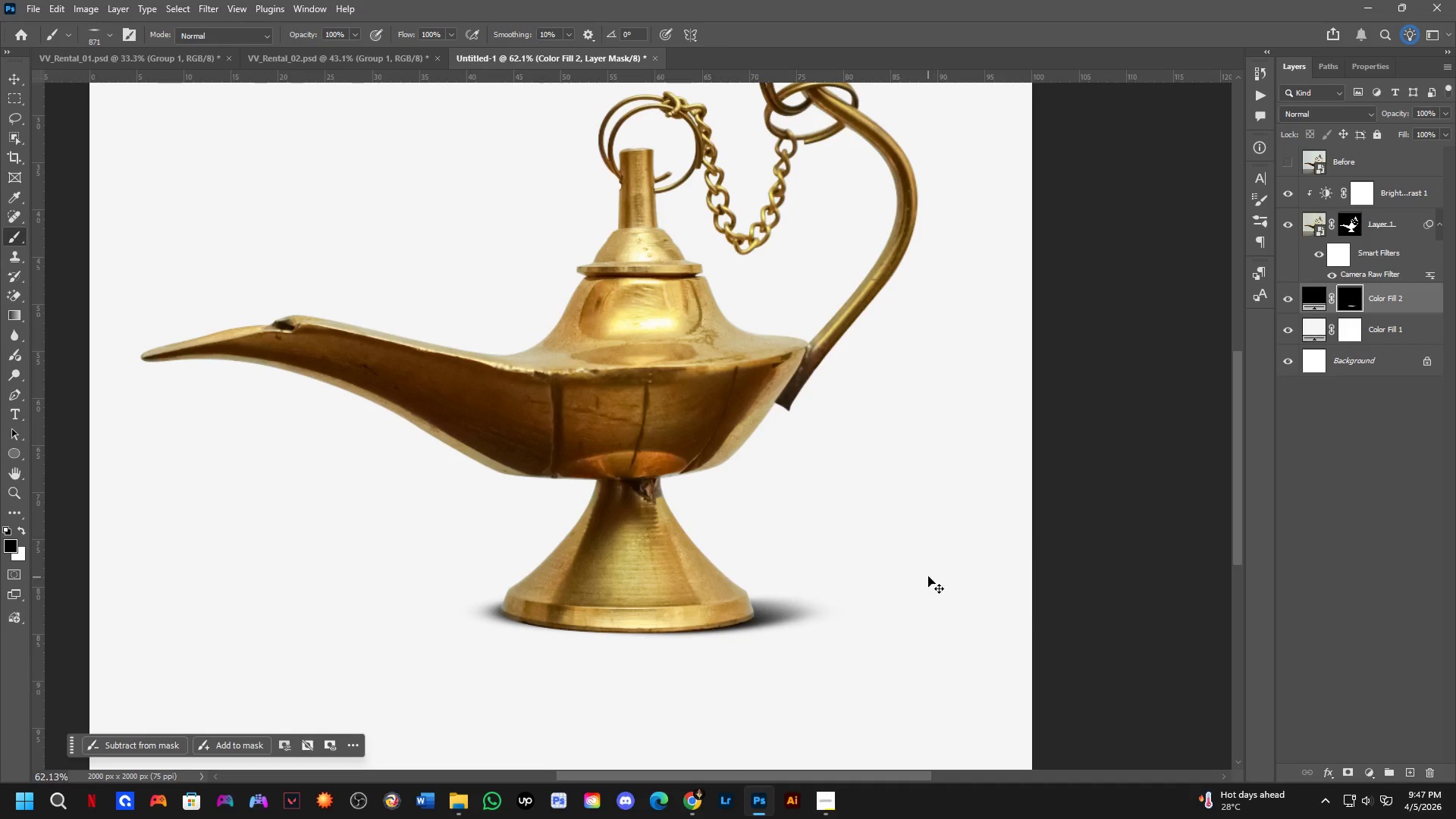 
key(Control+Z)
 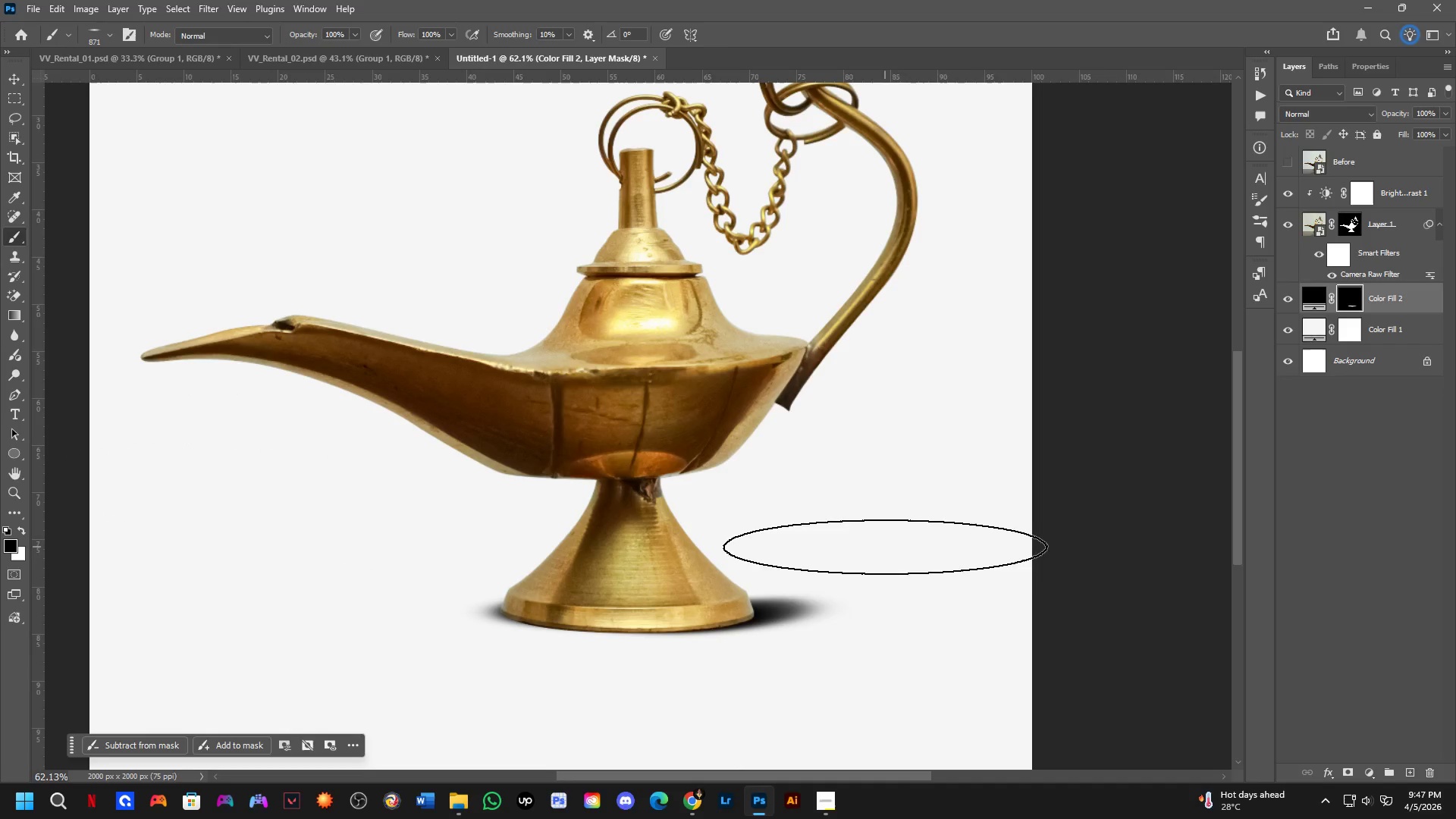 
left_click_drag(start_coordinate=[894, 555], to_coordinate=[1012, 722])
 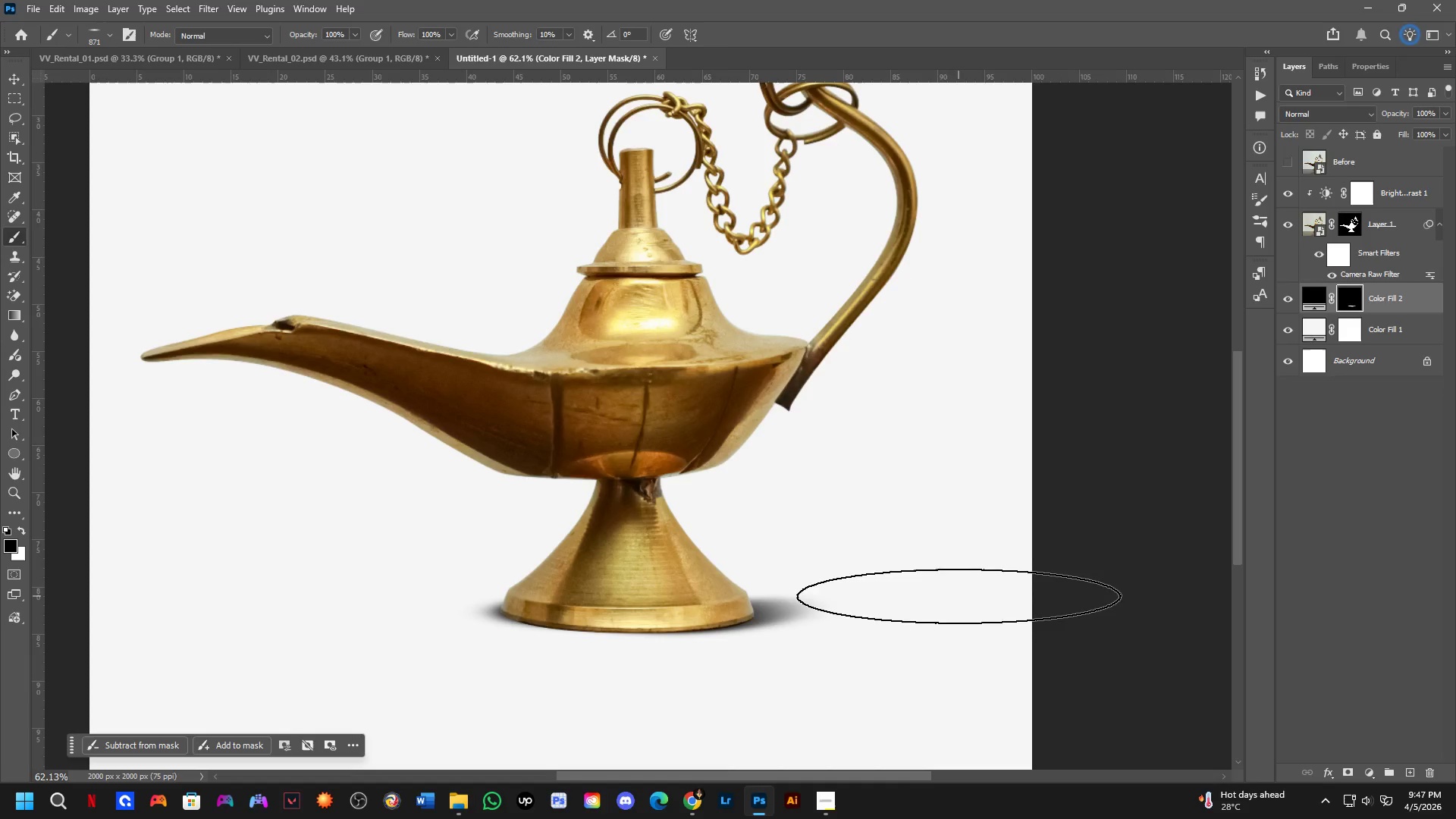 
scroll: coordinate [922, 597], scroll_direction: down, amount: 10.0
 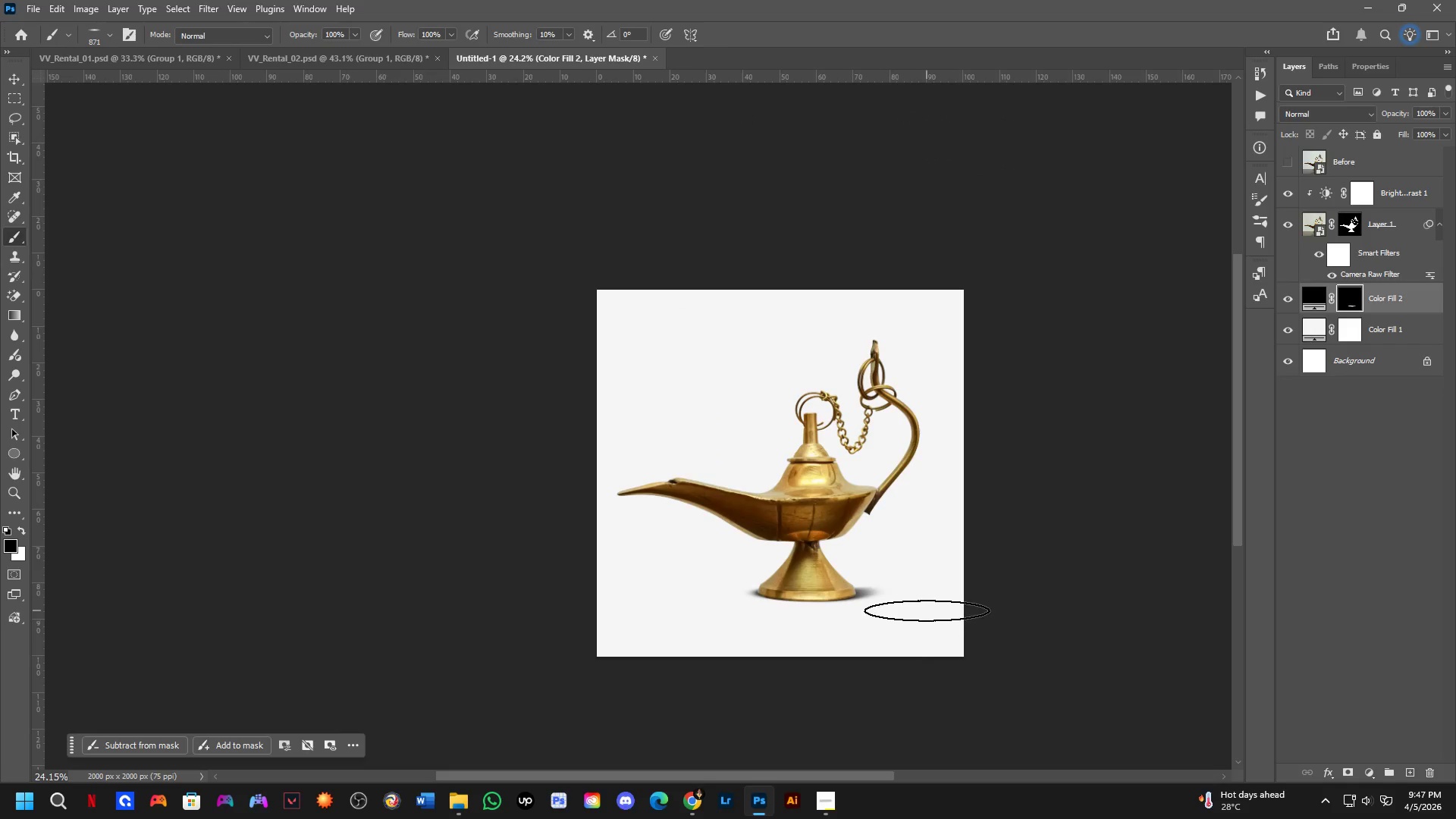 
scroll: coordinate [917, 601], scroll_direction: up, amount: 9.0
 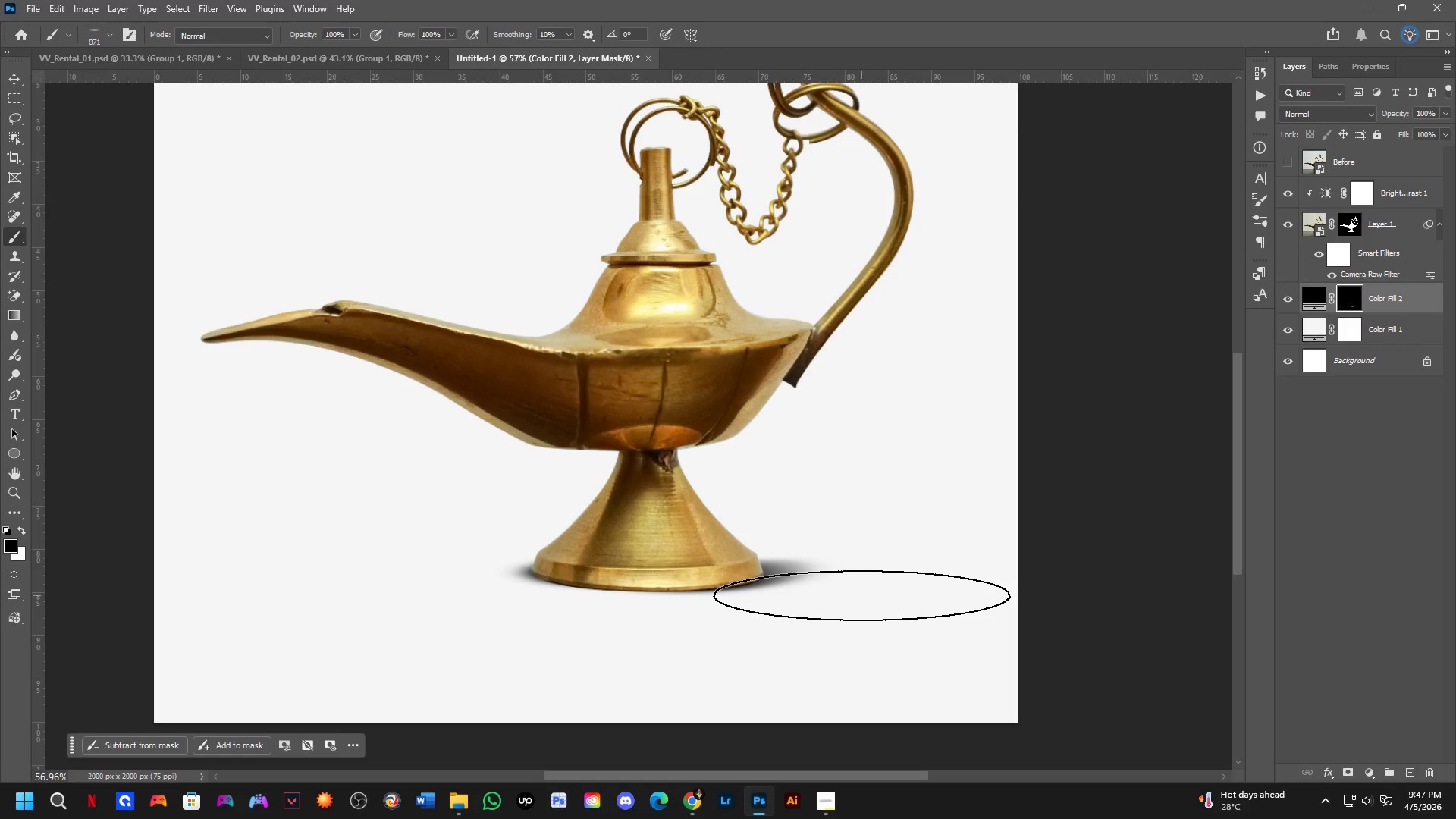 
scroll: coordinate [851, 602], scroll_direction: down, amount: 4.0
 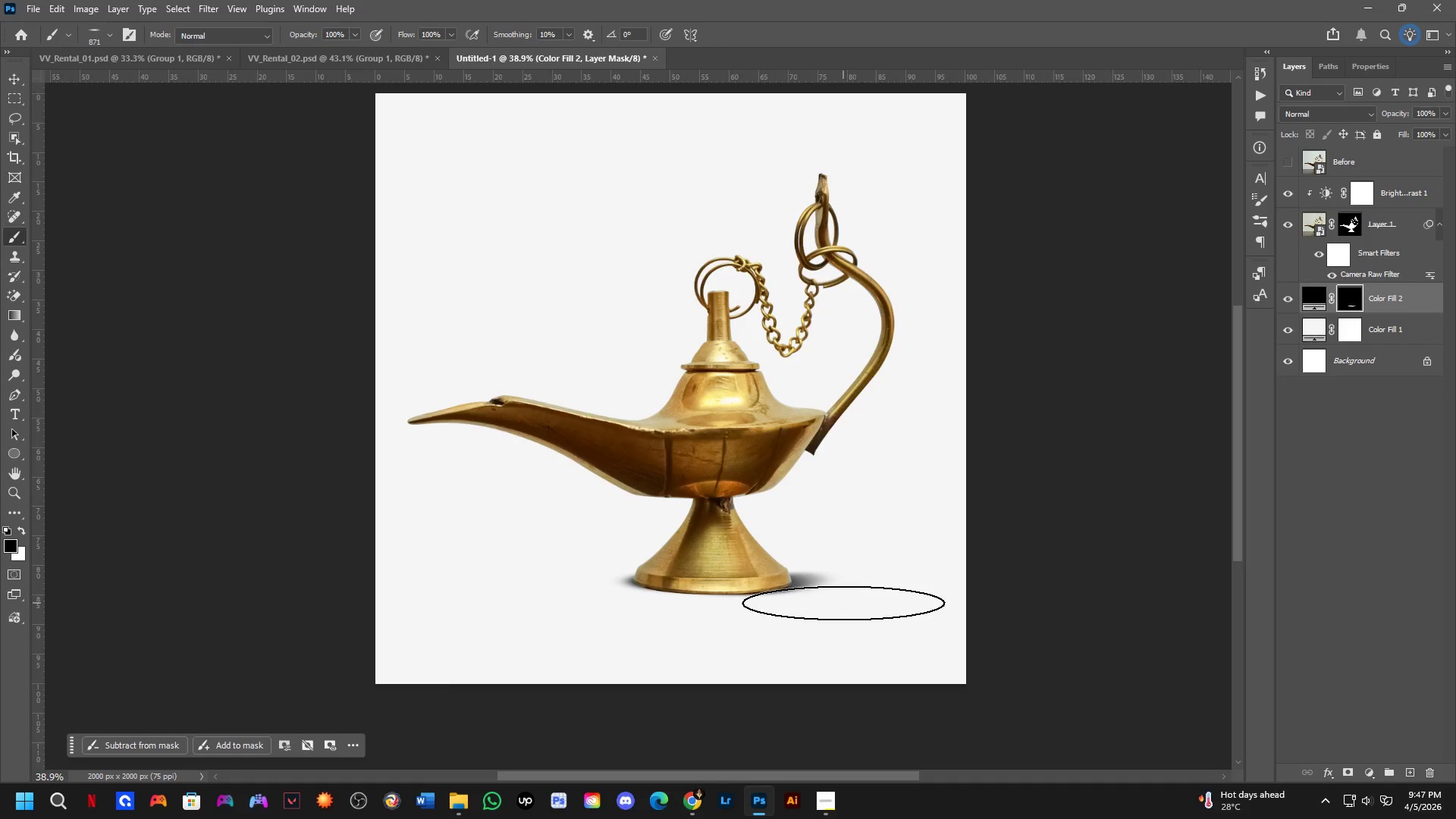 
scroll: coordinate [1154, 334], scroll_direction: up, amount: 4.0
 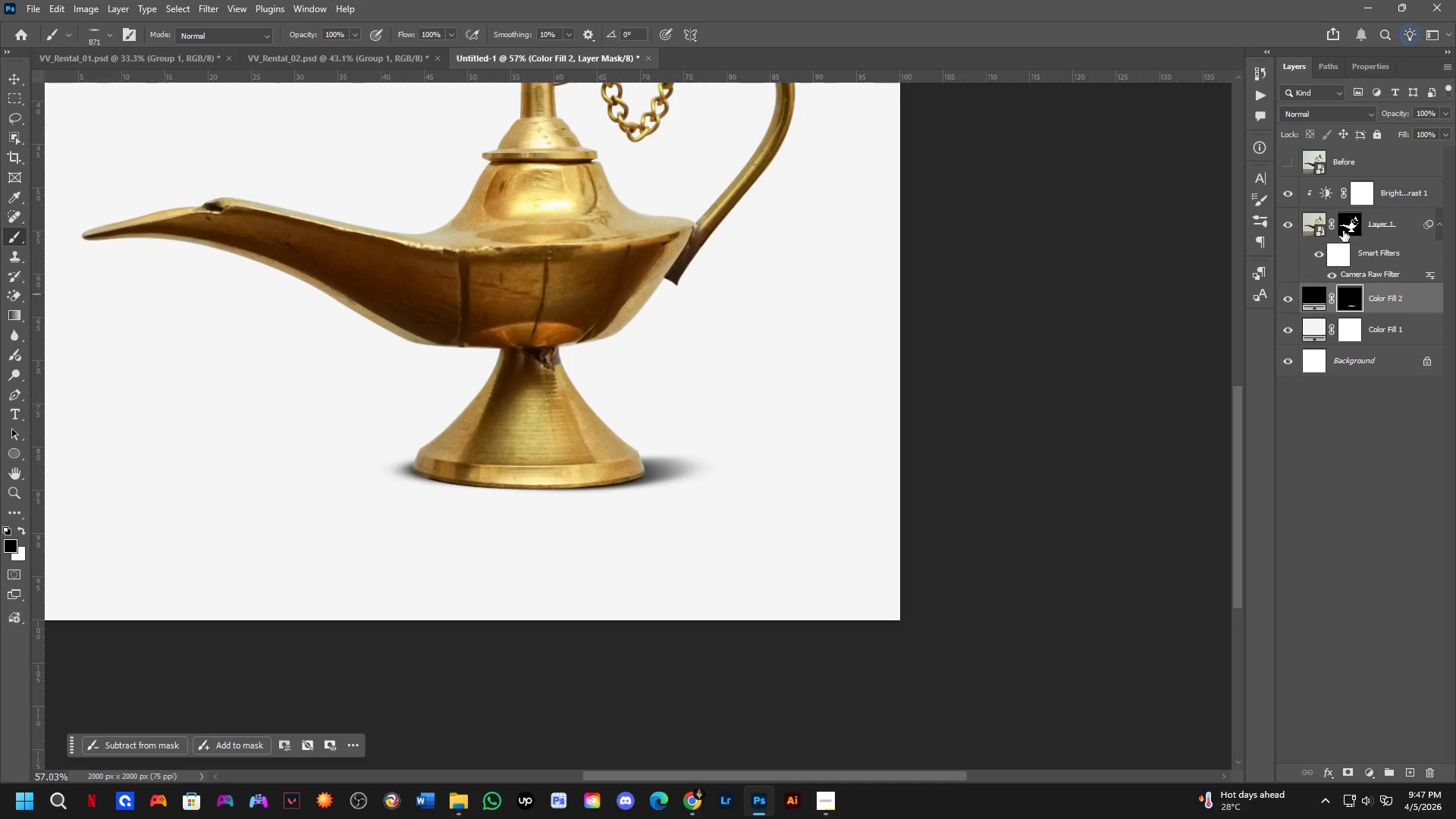 
left_click([1347, 224])
 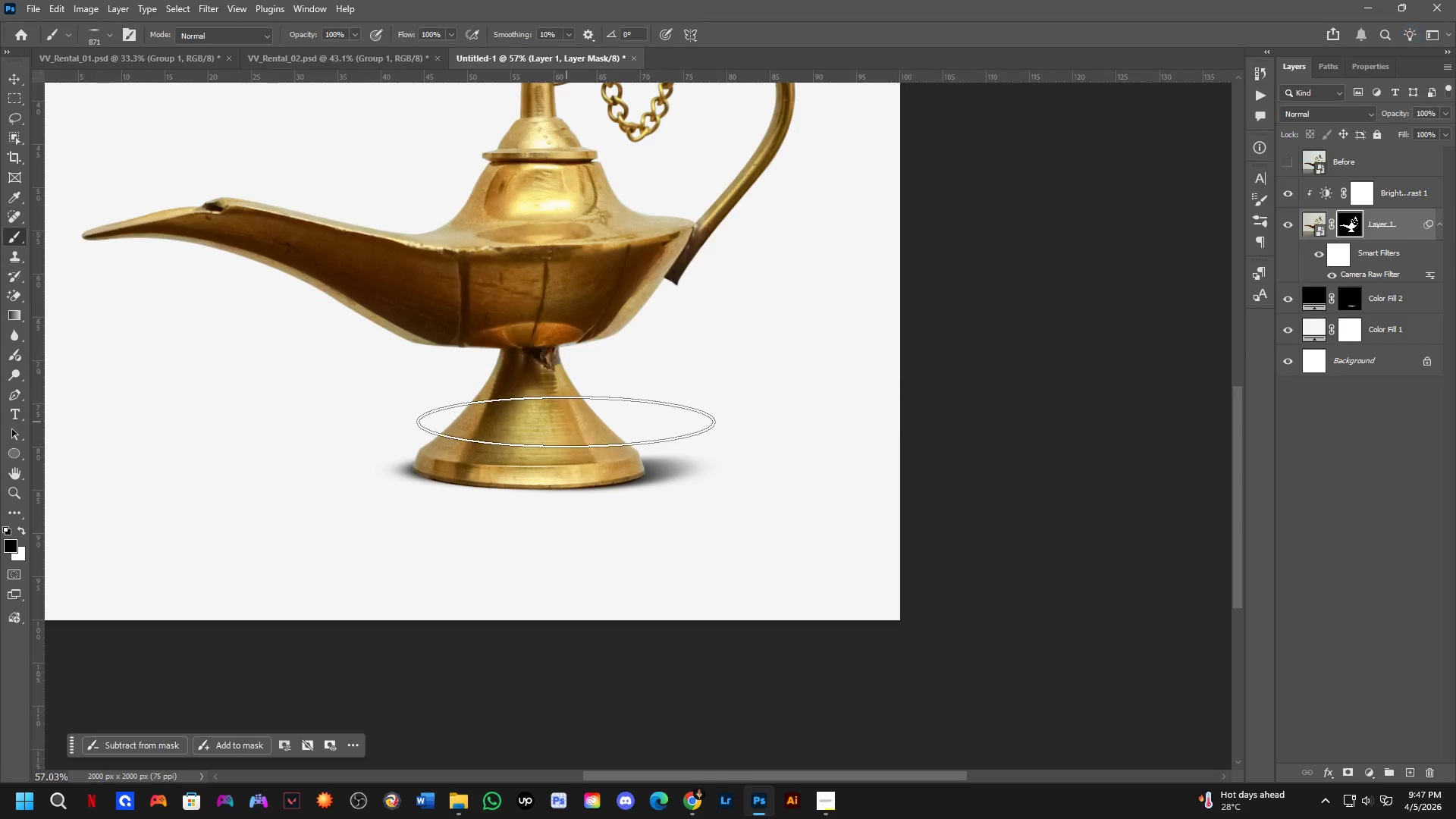 
scroll: coordinate [583, 454], scroll_direction: up, amount: 12.0
 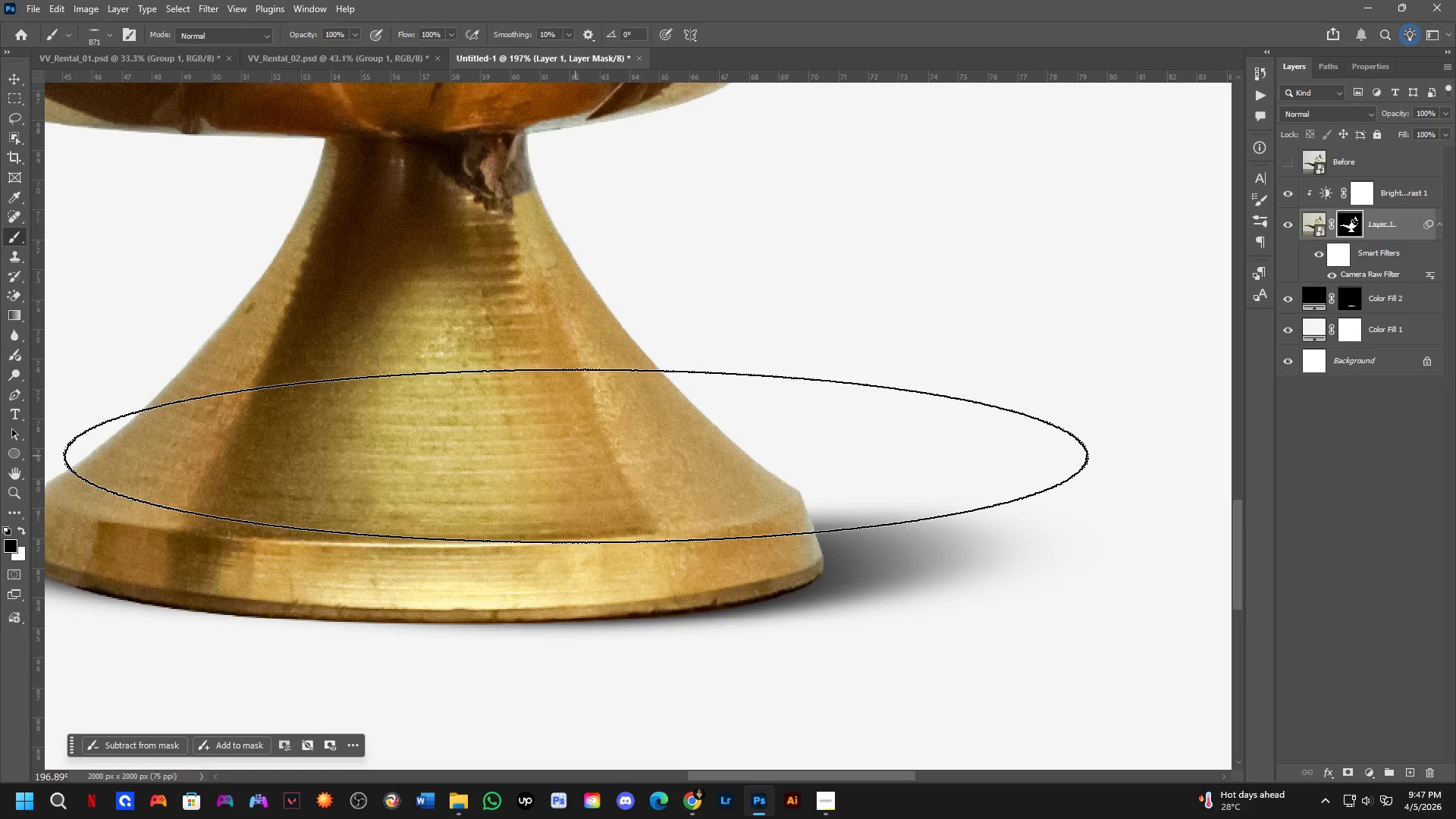 
scroll: coordinate [576, 456], scroll_direction: down, amount: 2.0
 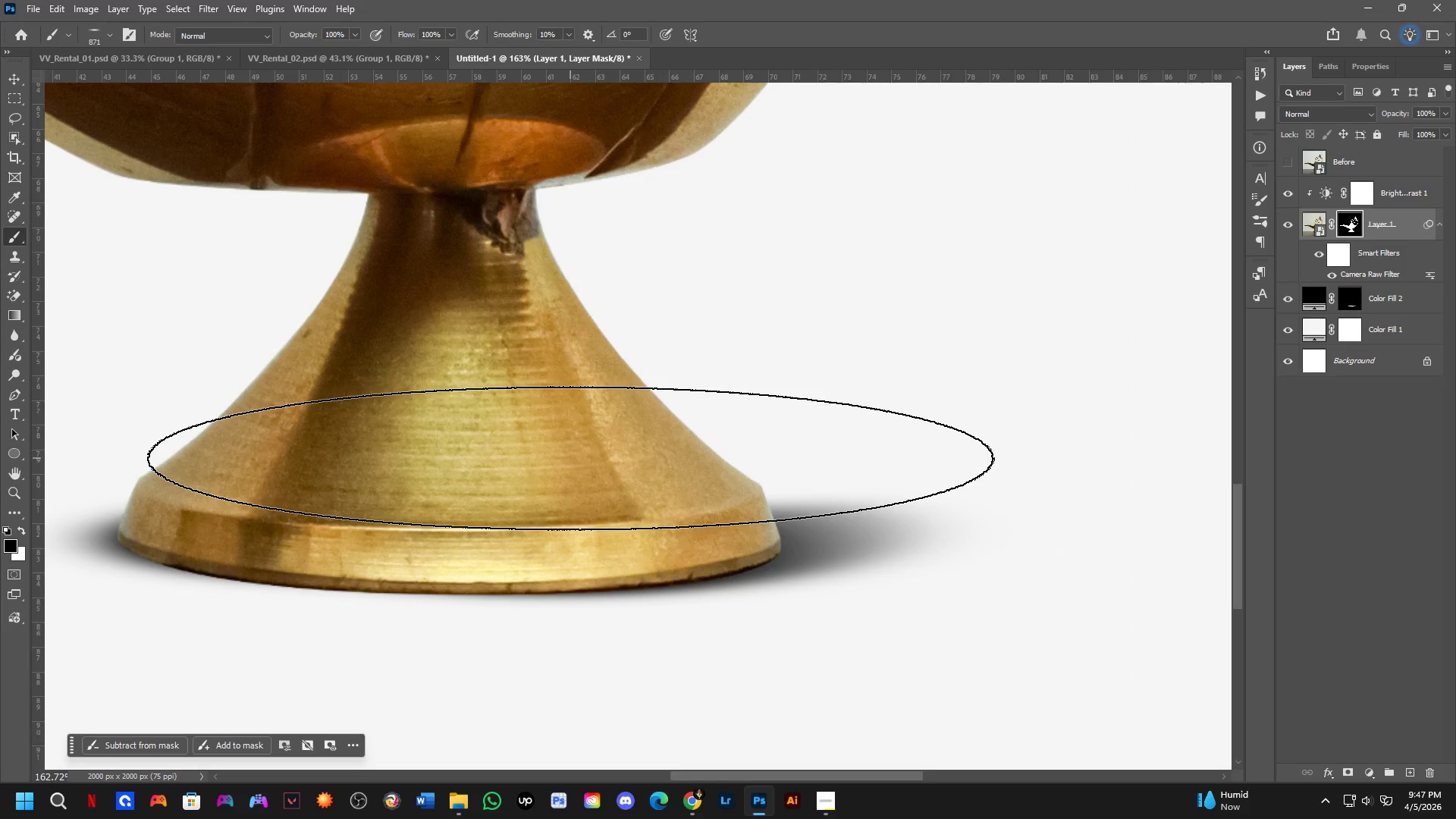 
wait(9.17)
 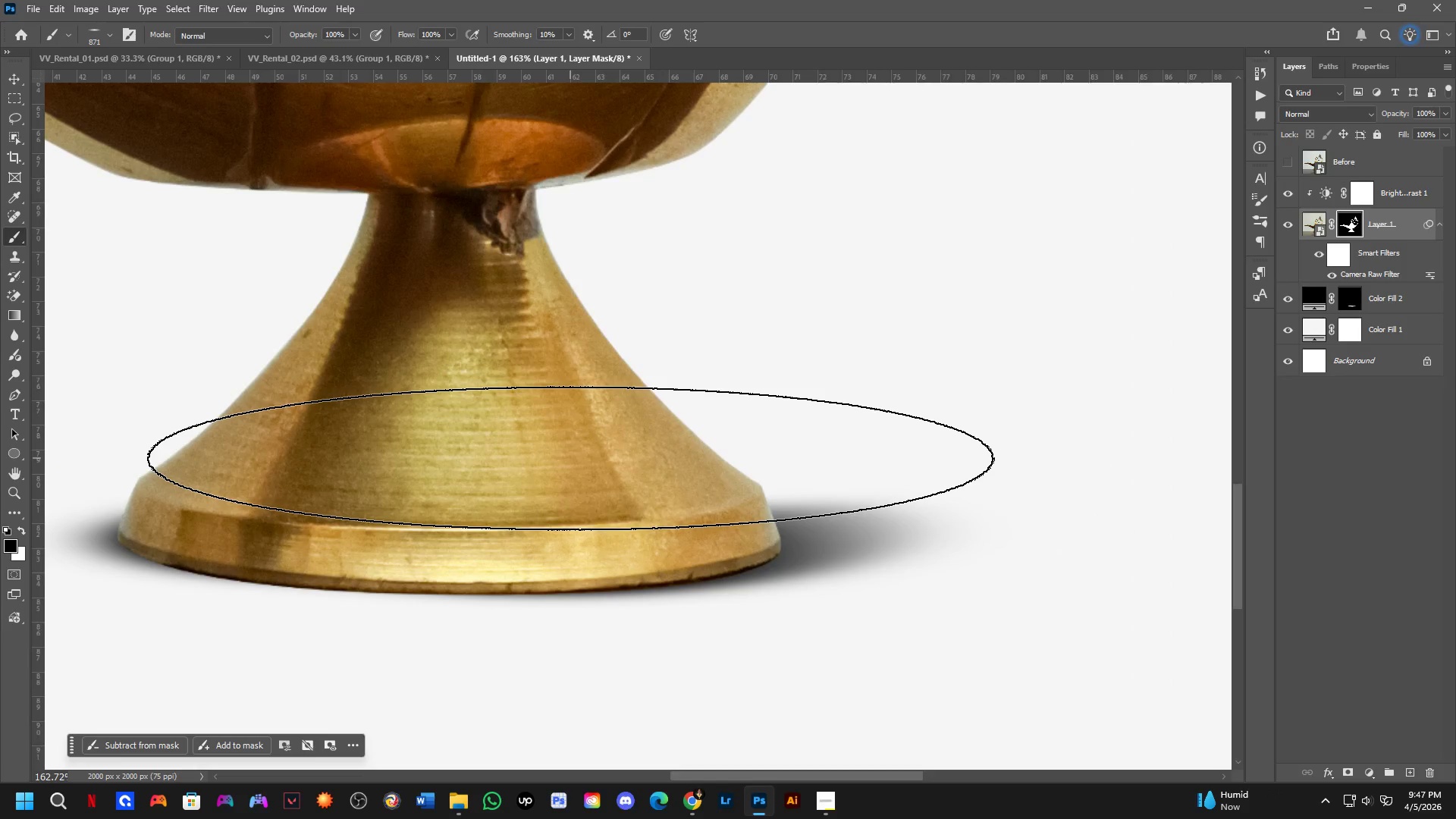 
scroll: coordinate [564, 461], scroll_direction: down, amount: 7.0
 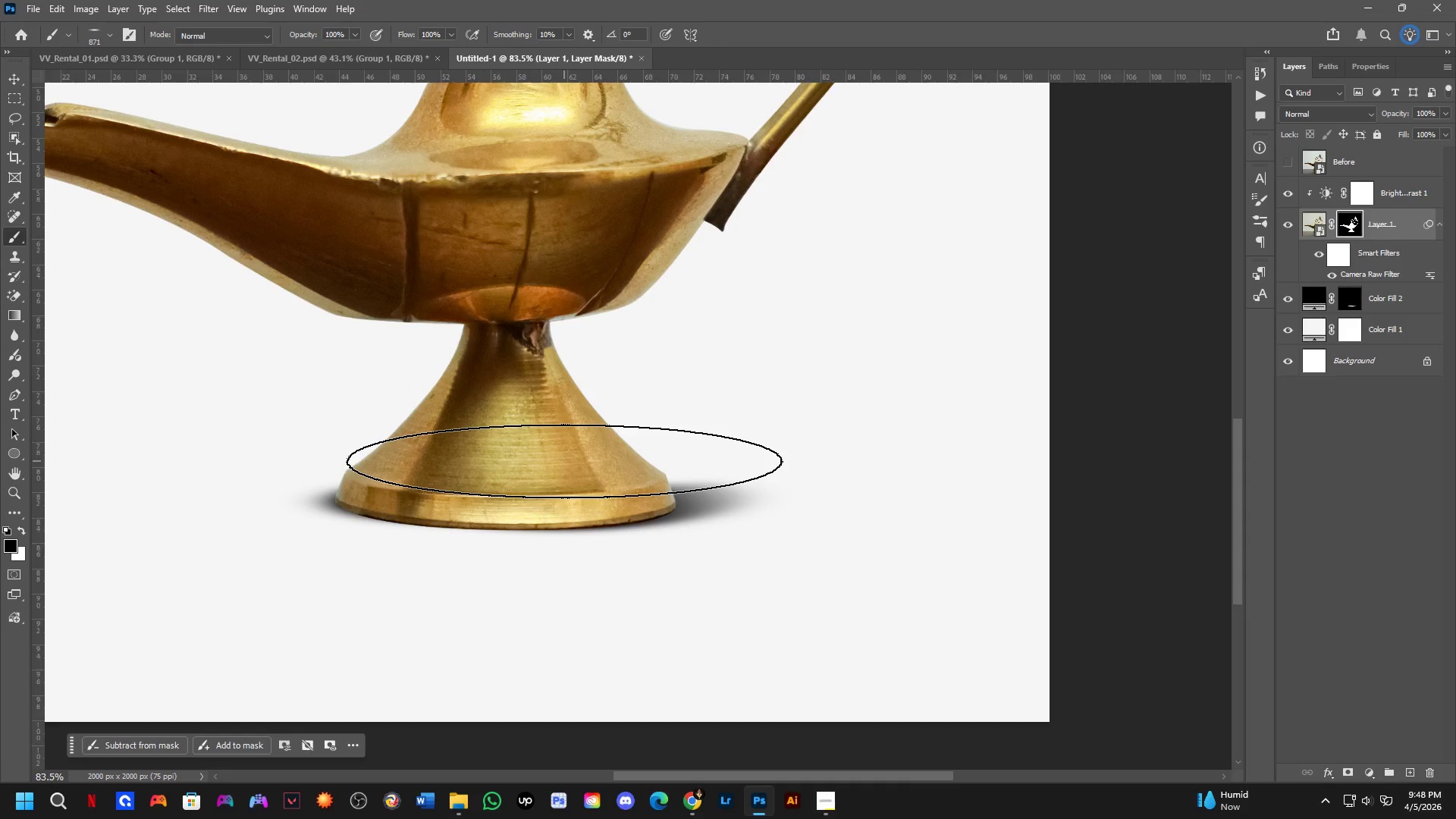 
scroll: coordinate [570, 468], scroll_direction: up, amount: 8.0
 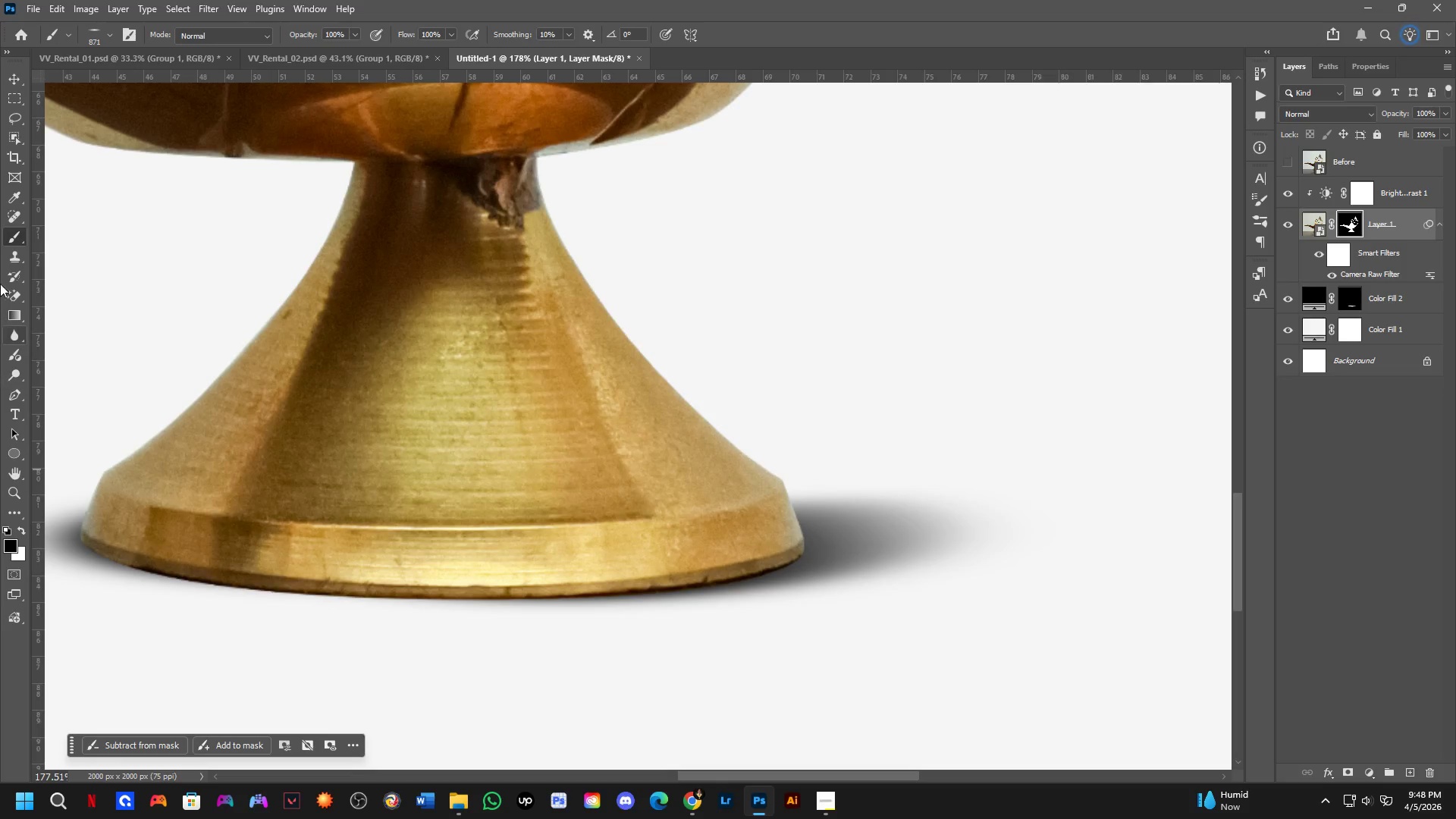 
left_click([9, 221])
 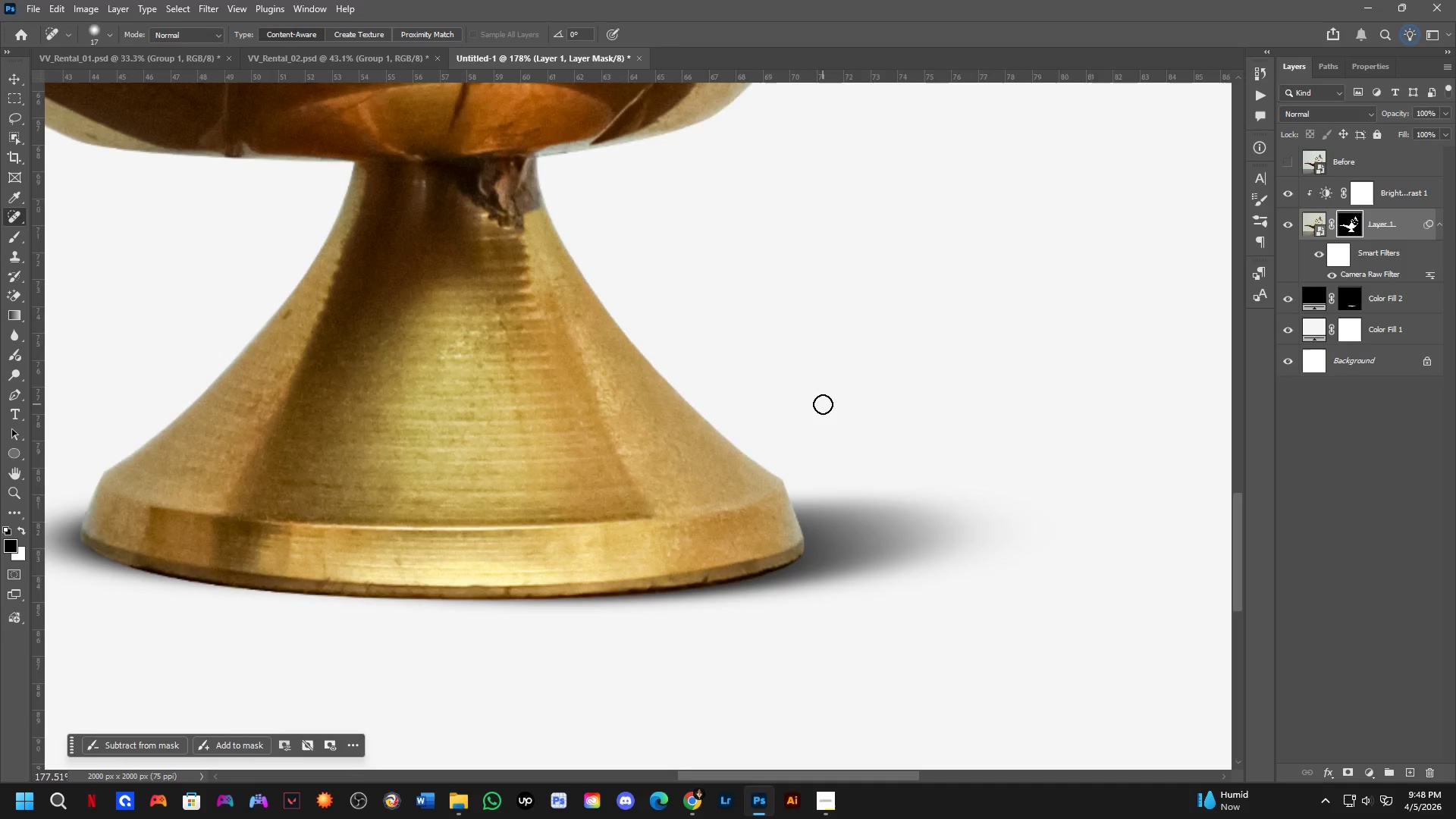 
scroll: coordinate [730, 459], scroll_direction: up, amount: 7.0
 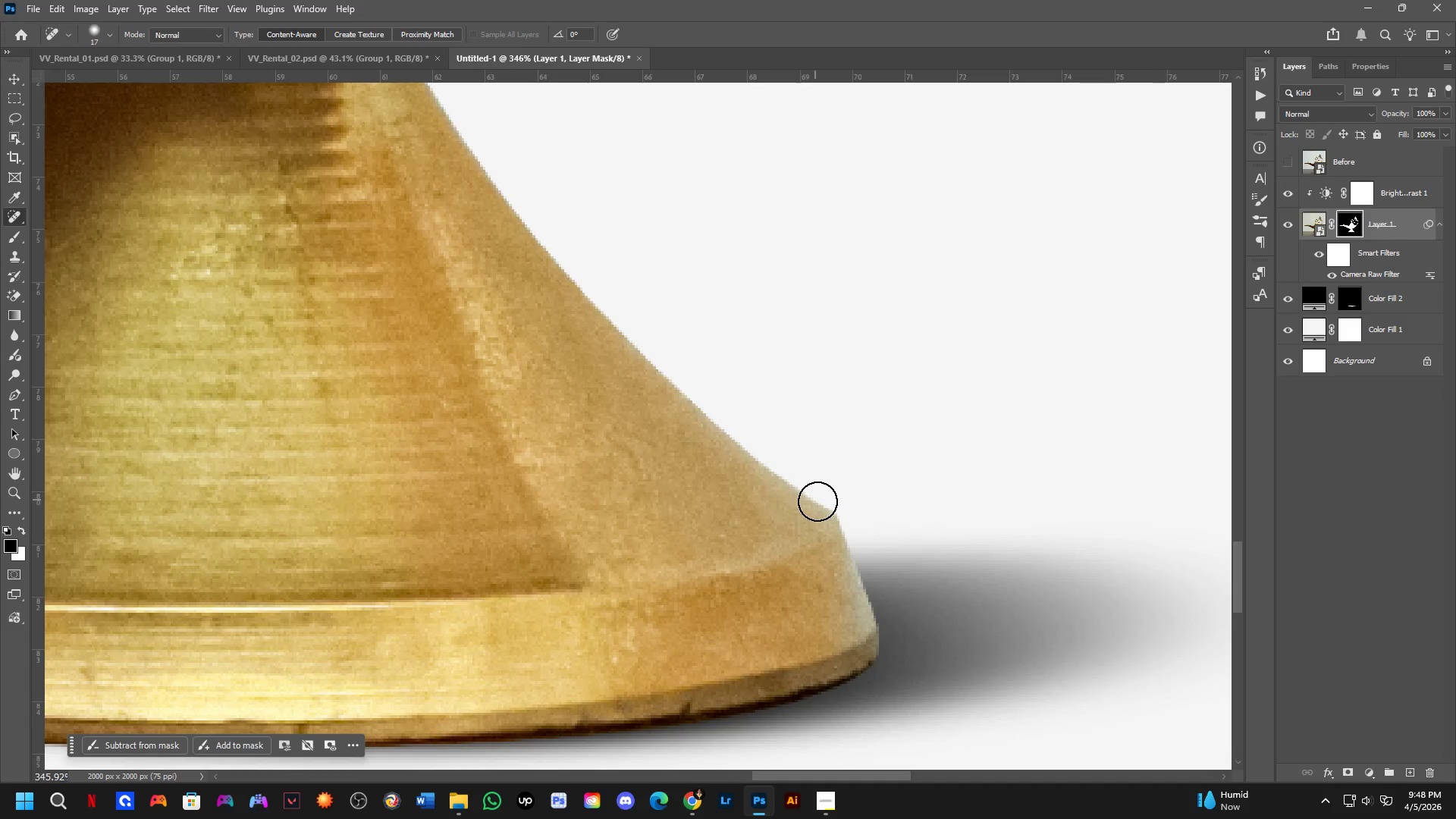 
left_click_drag(start_coordinate=[822, 504], to_coordinate=[709, 442])
 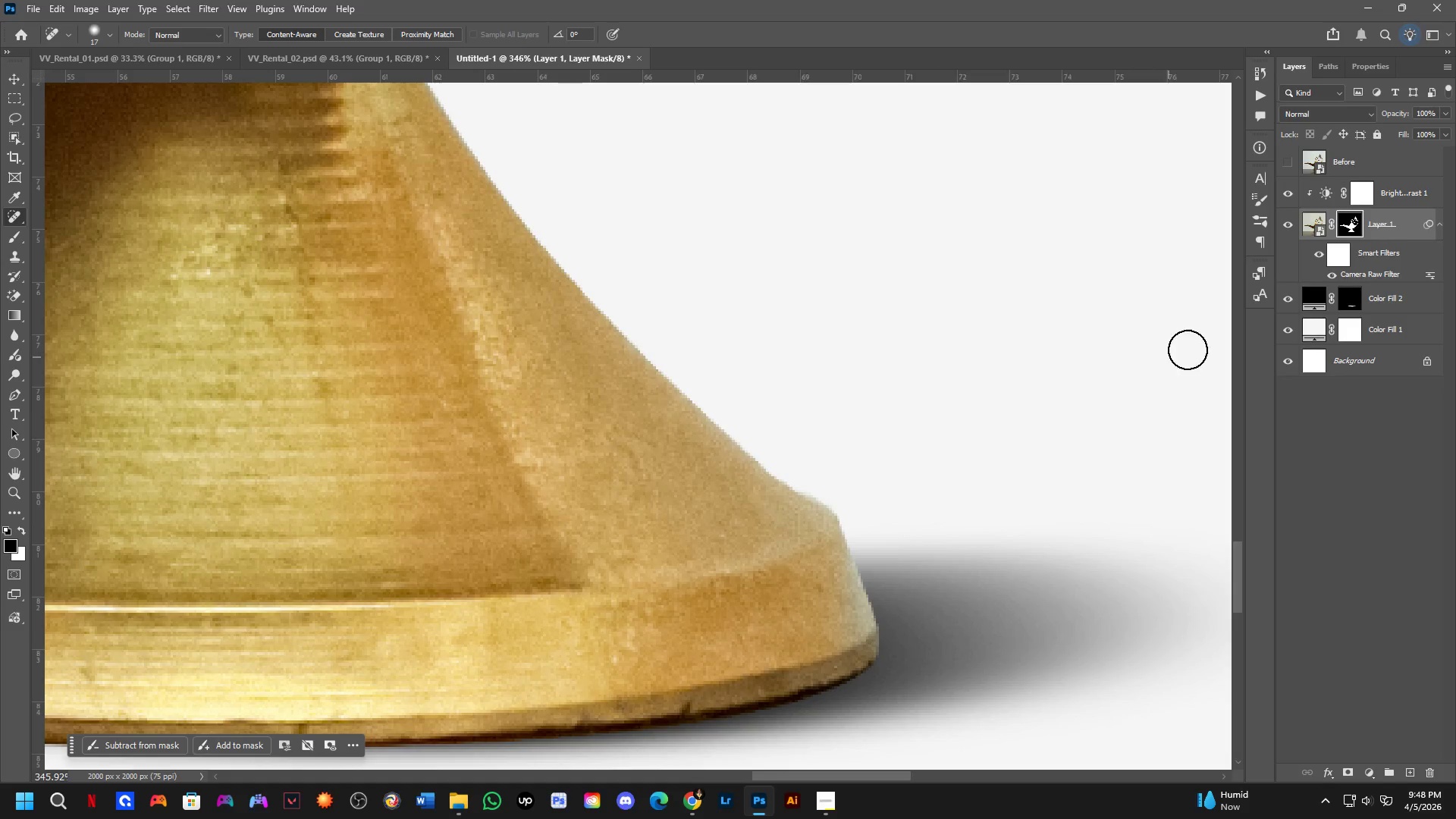 
key(Control+Z)
 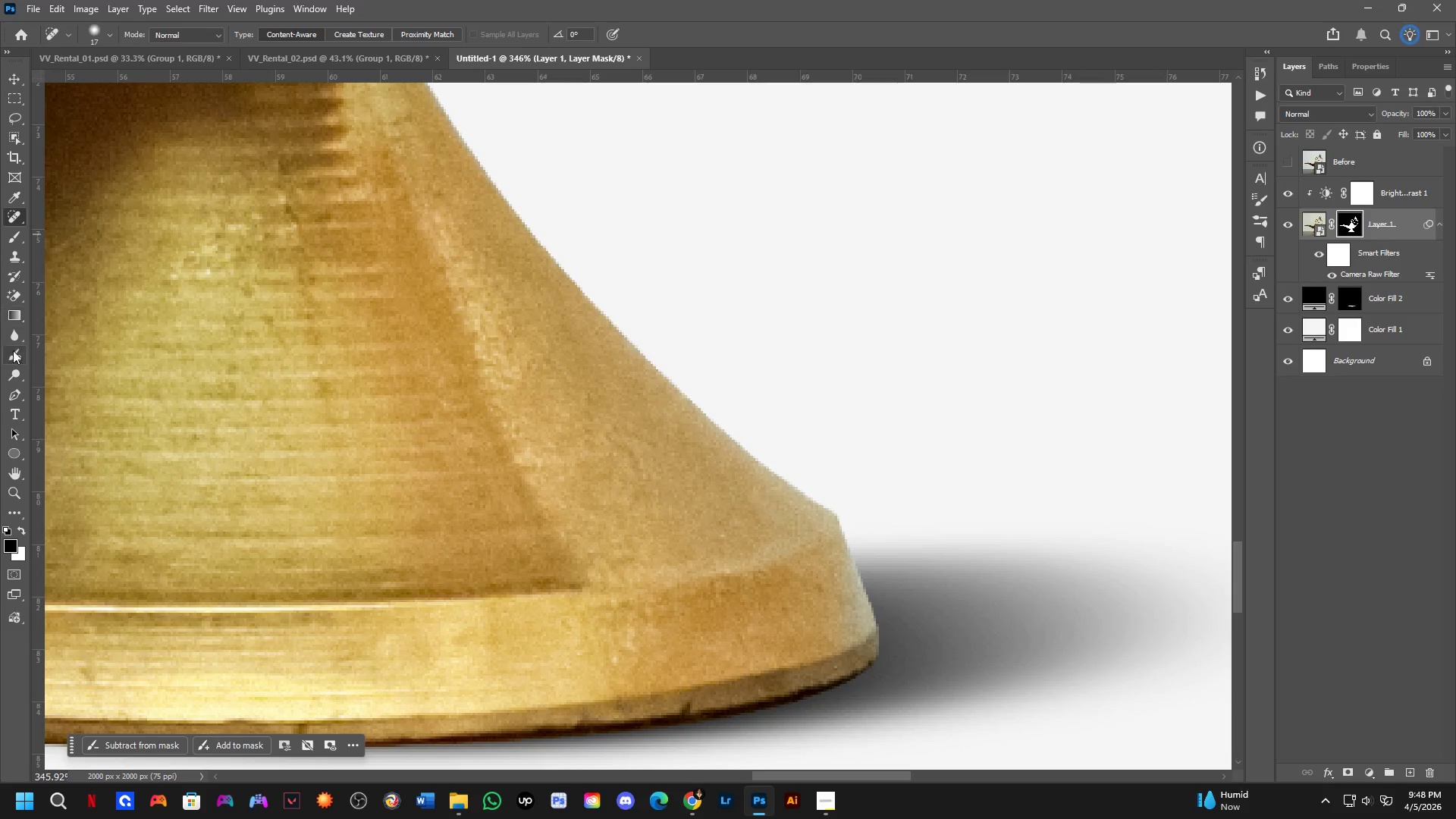 
left_click([12, 337])
 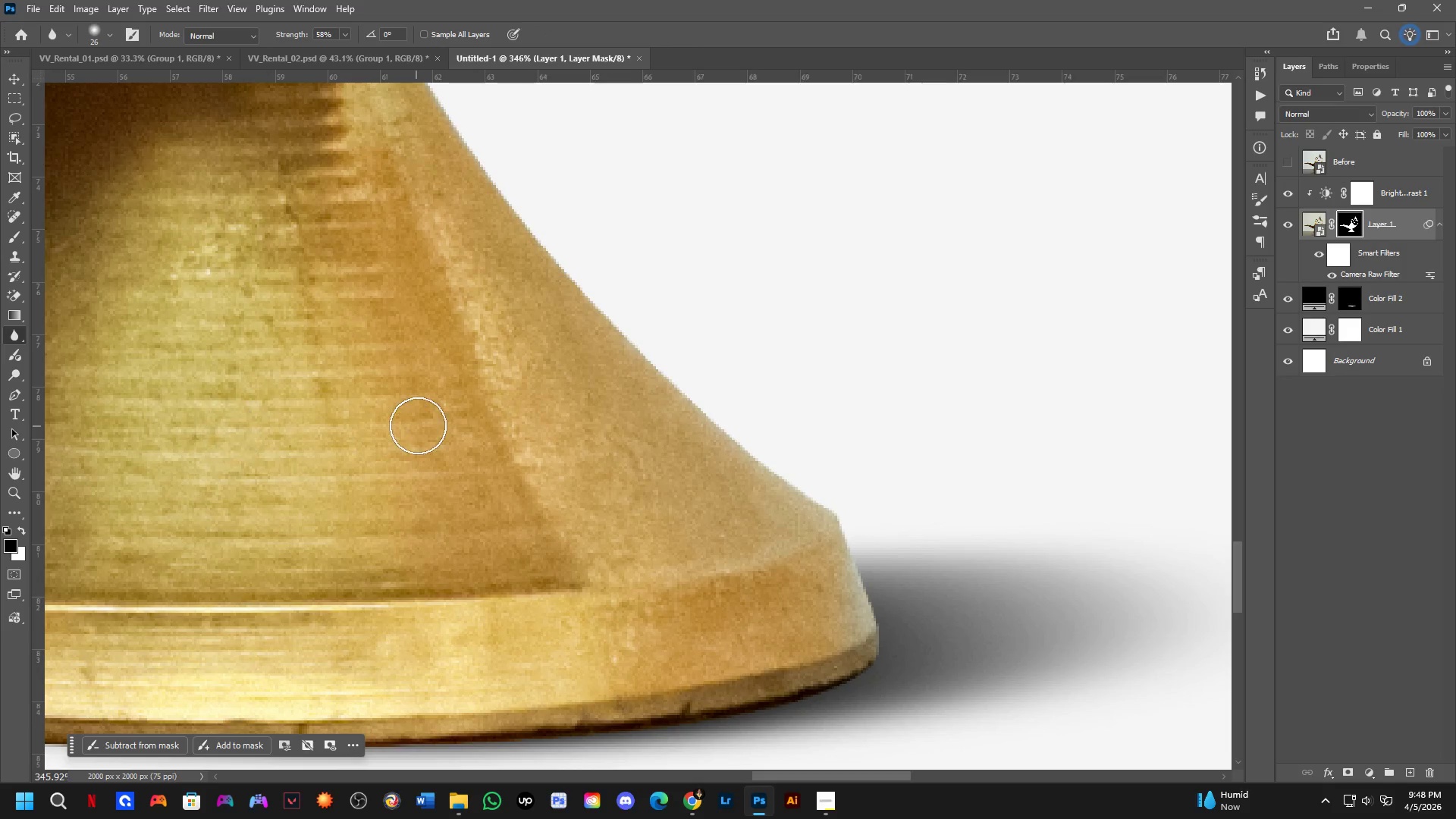 
hold_key(key=Space, duration=0.33)
 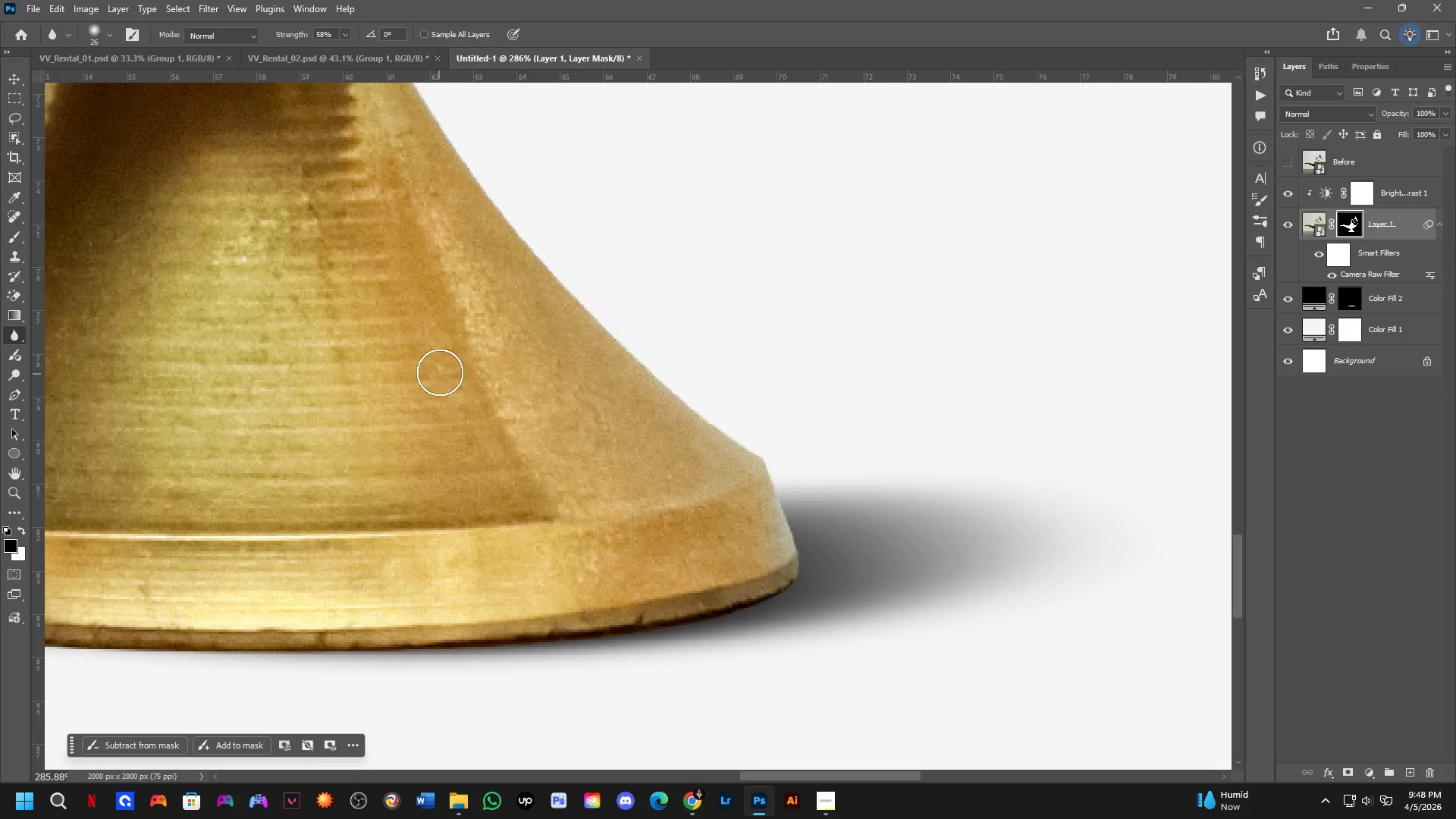 
left_click_drag(start_coordinate=[428, 422], to_coordinate=[425, 384])
 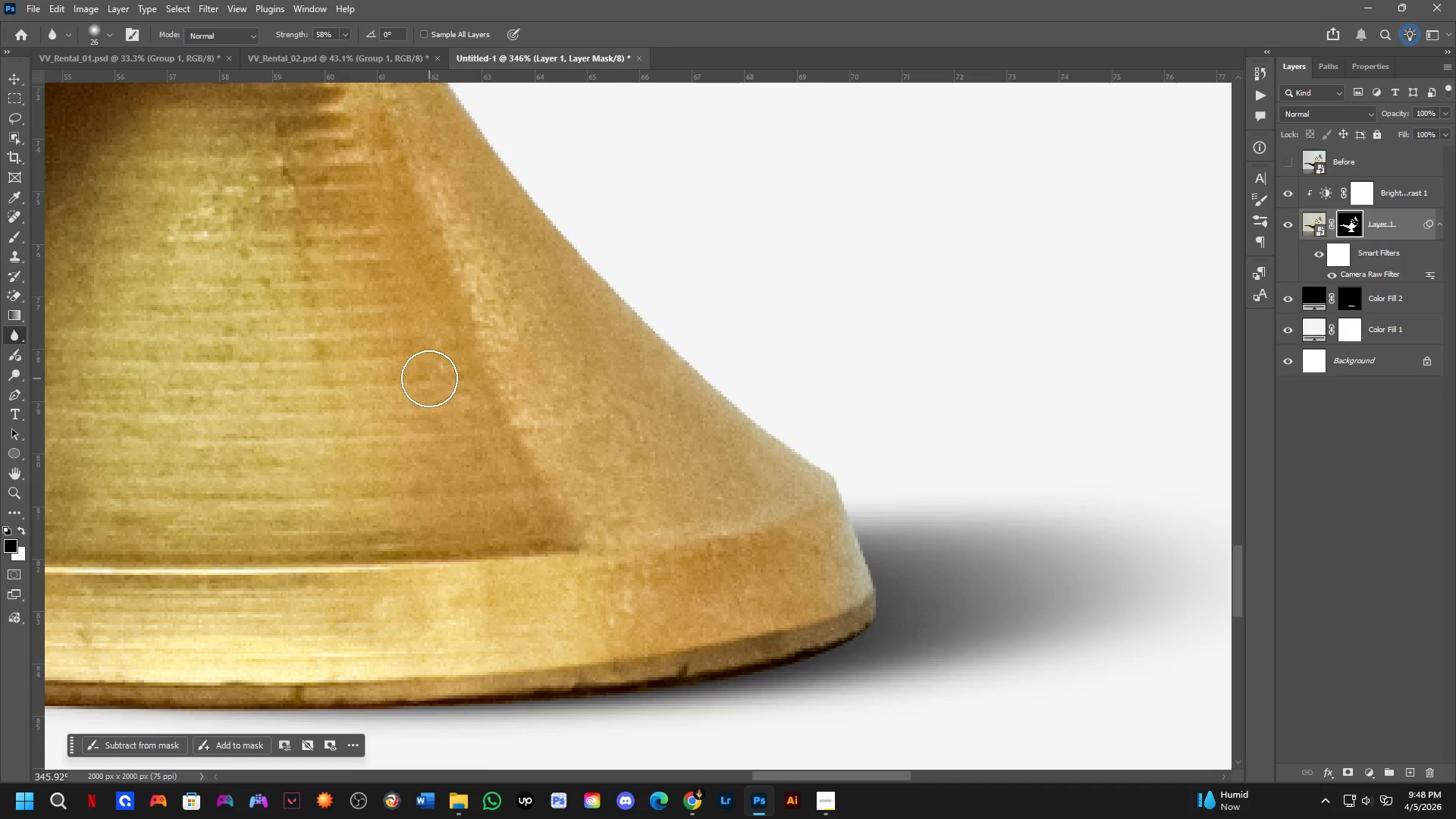 
scroll: coordinate [446, 356], scroll_direction: down, amount: 4.0
 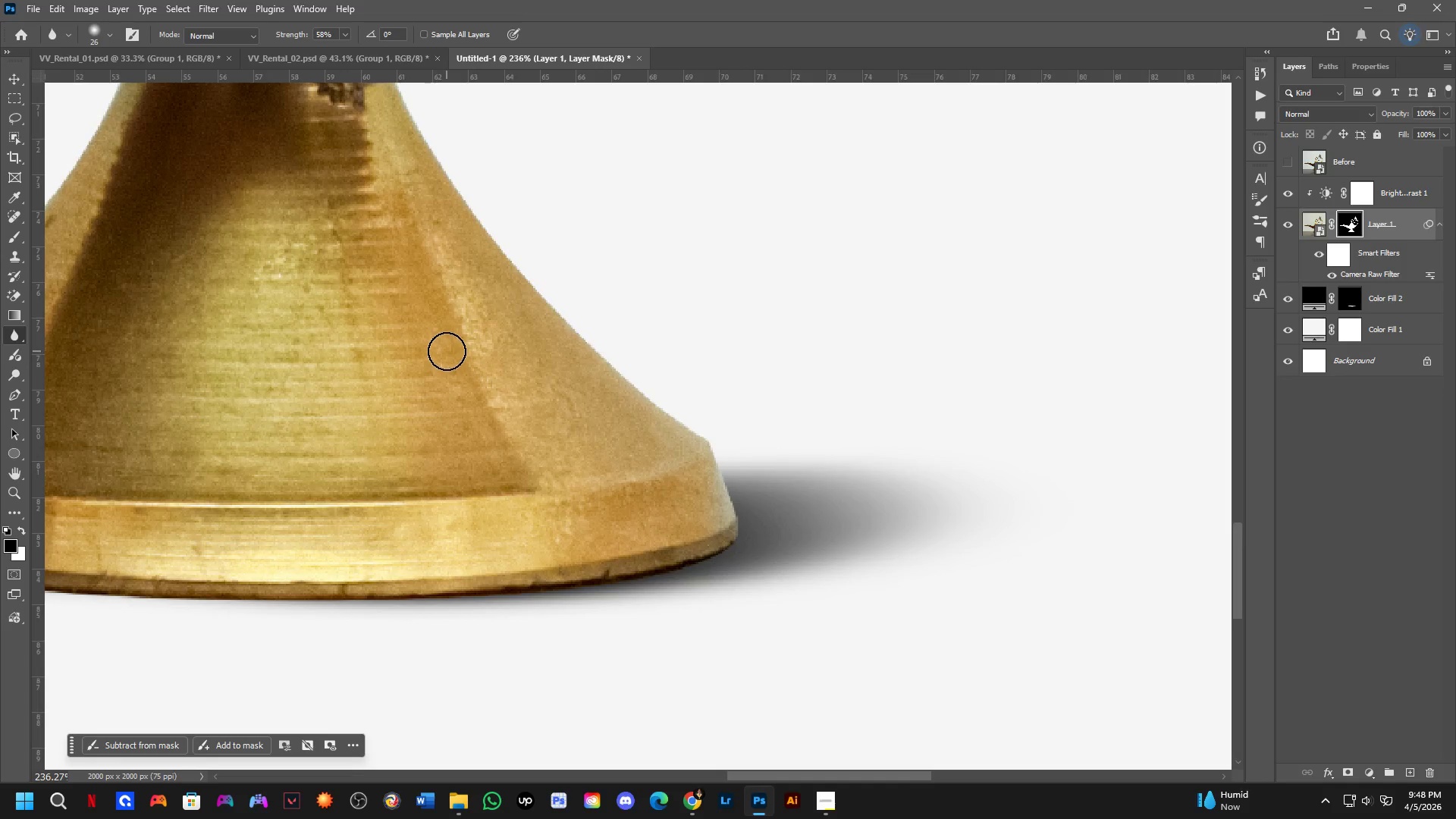 
scroll: coordinate [447, 351], scroll_direction: up, amount: 9.0
 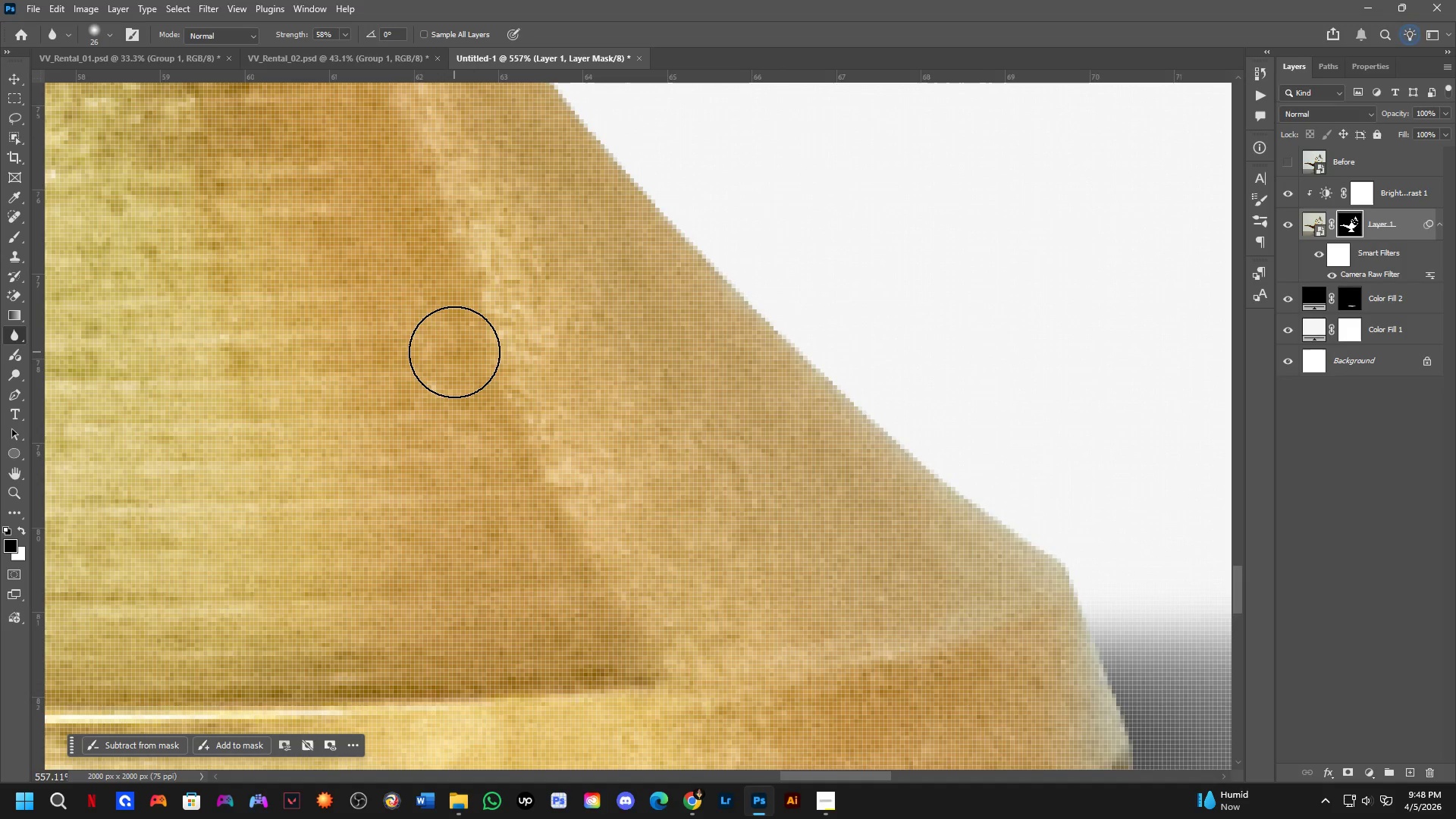 
scroll: coordinate [642, 323], scroll_direction: down, amount: 4.0
 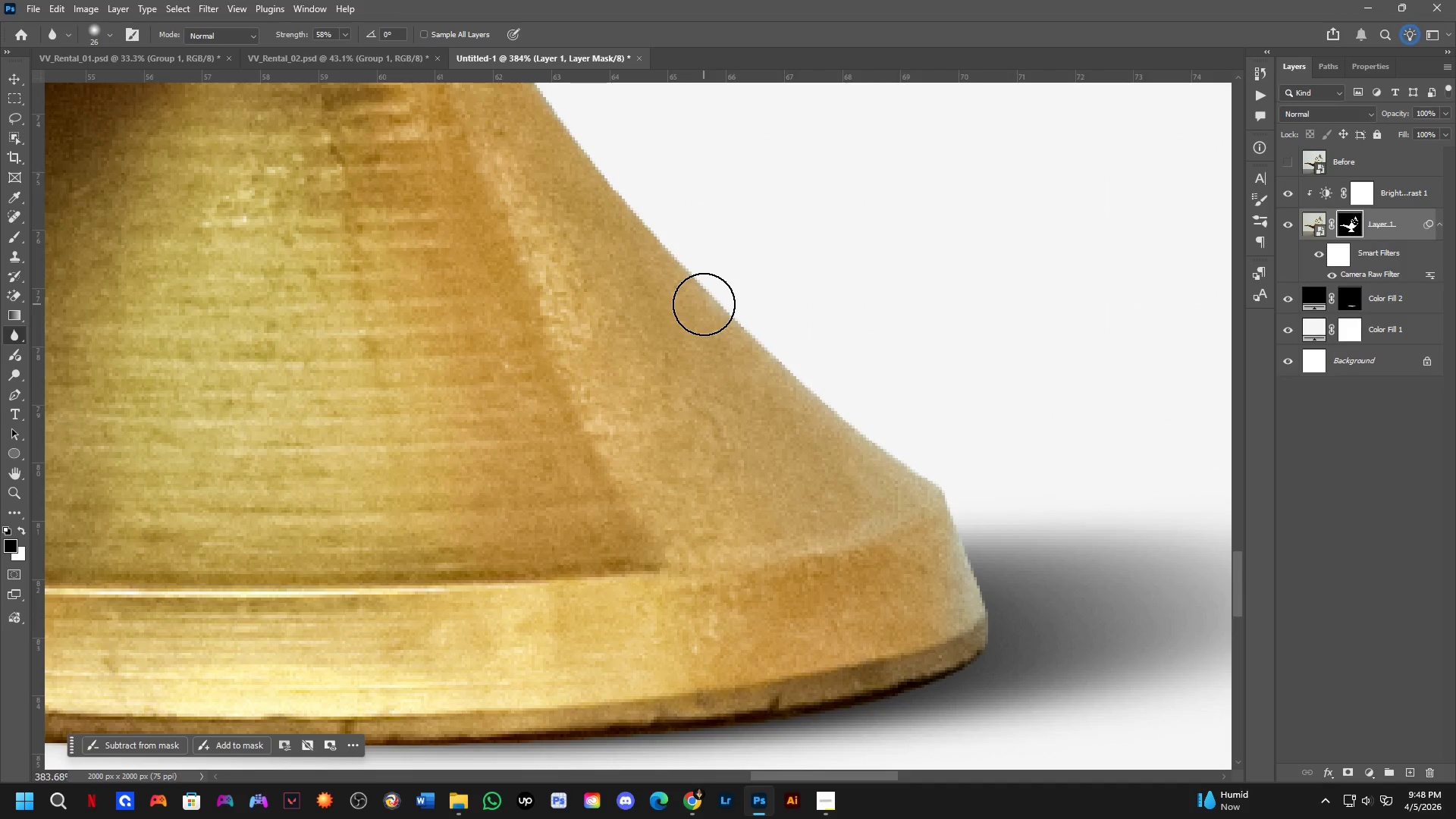 
left_click_drag(start_coordinate=[712, 304], to_coordinate=[701, 286])
 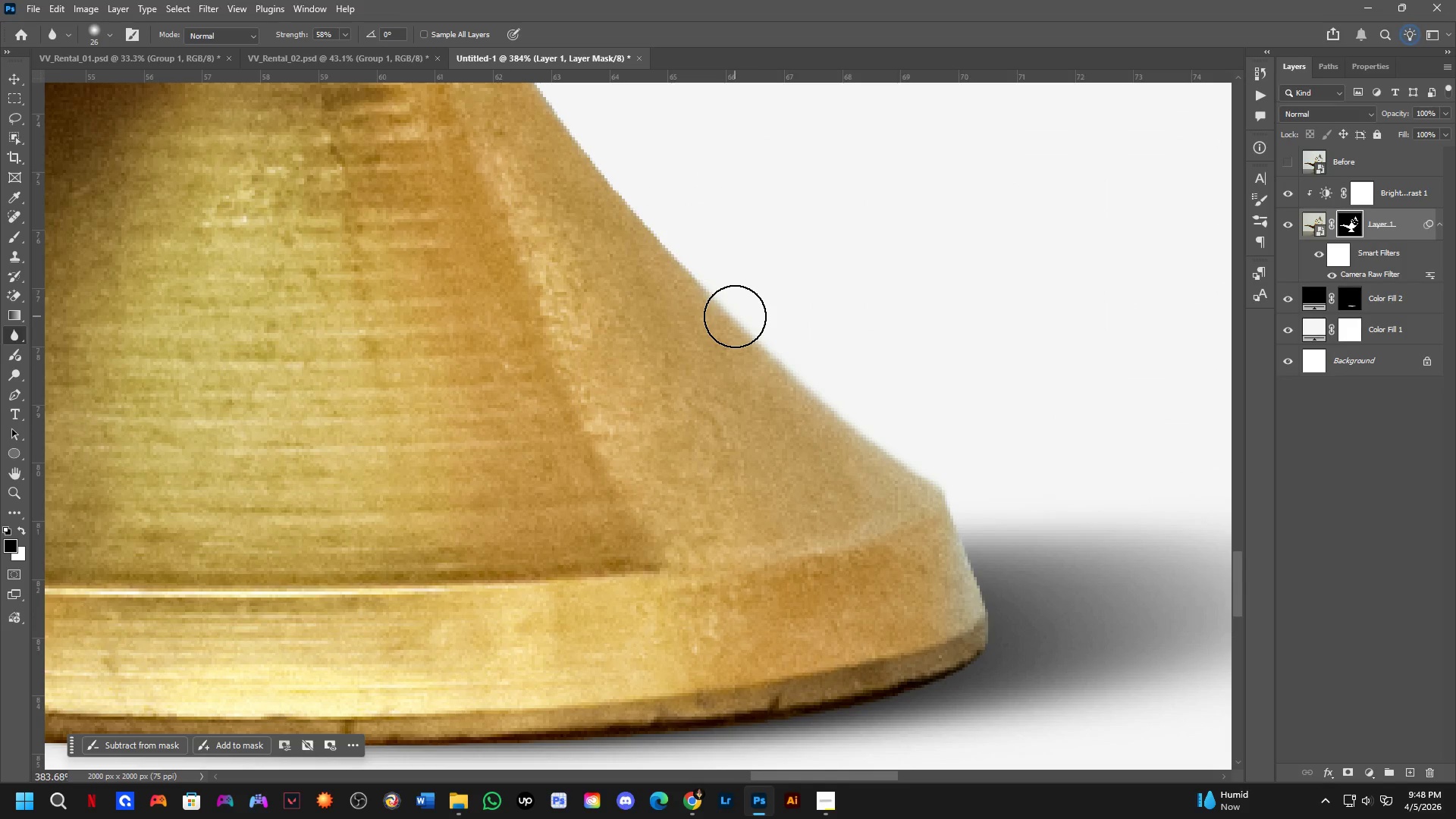 
hold_key(key=AltLeft, duration=0.69)
 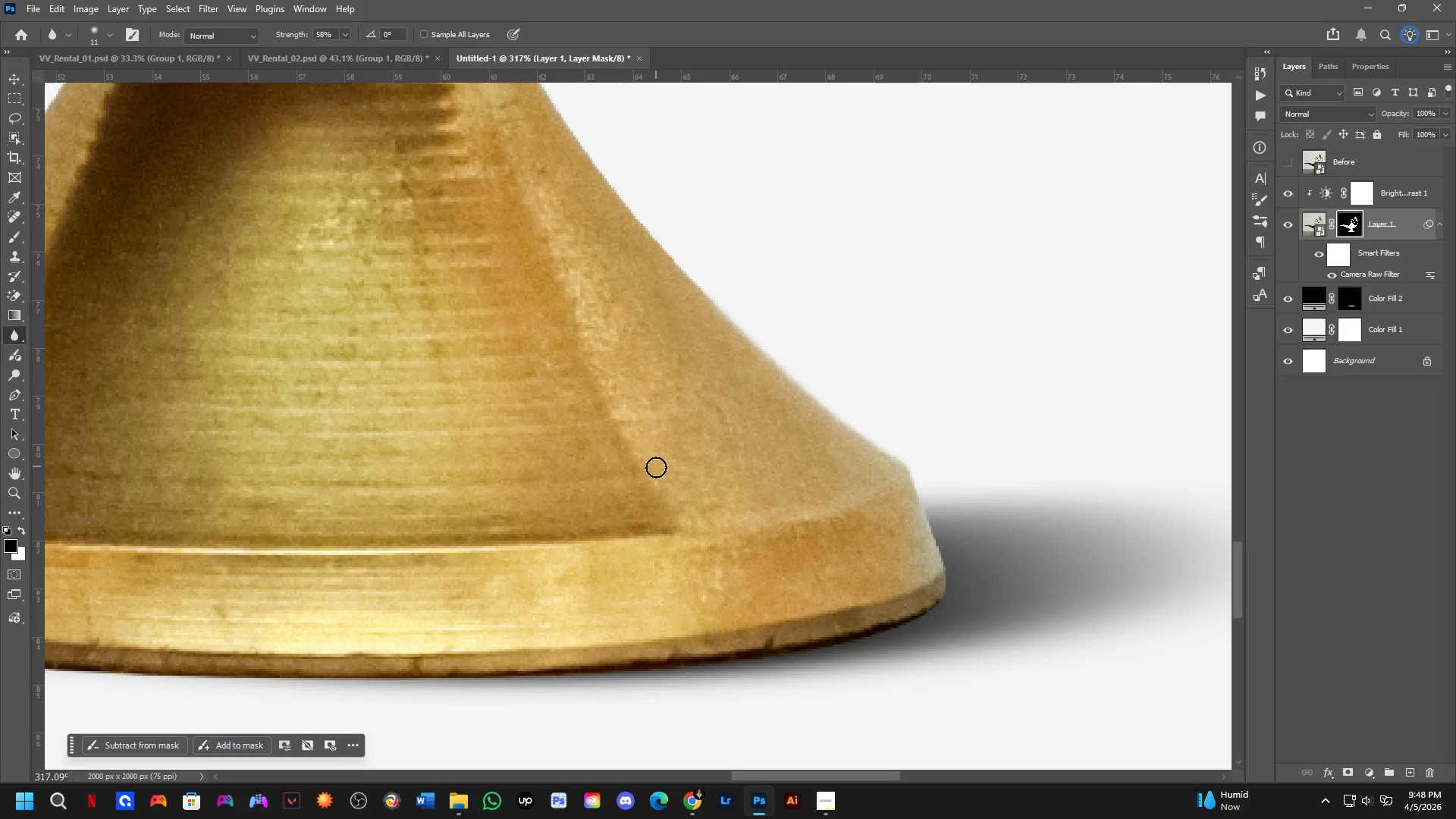 
scroll: coordinate [745, 356], scroll_direction: down, amount: 2.0
 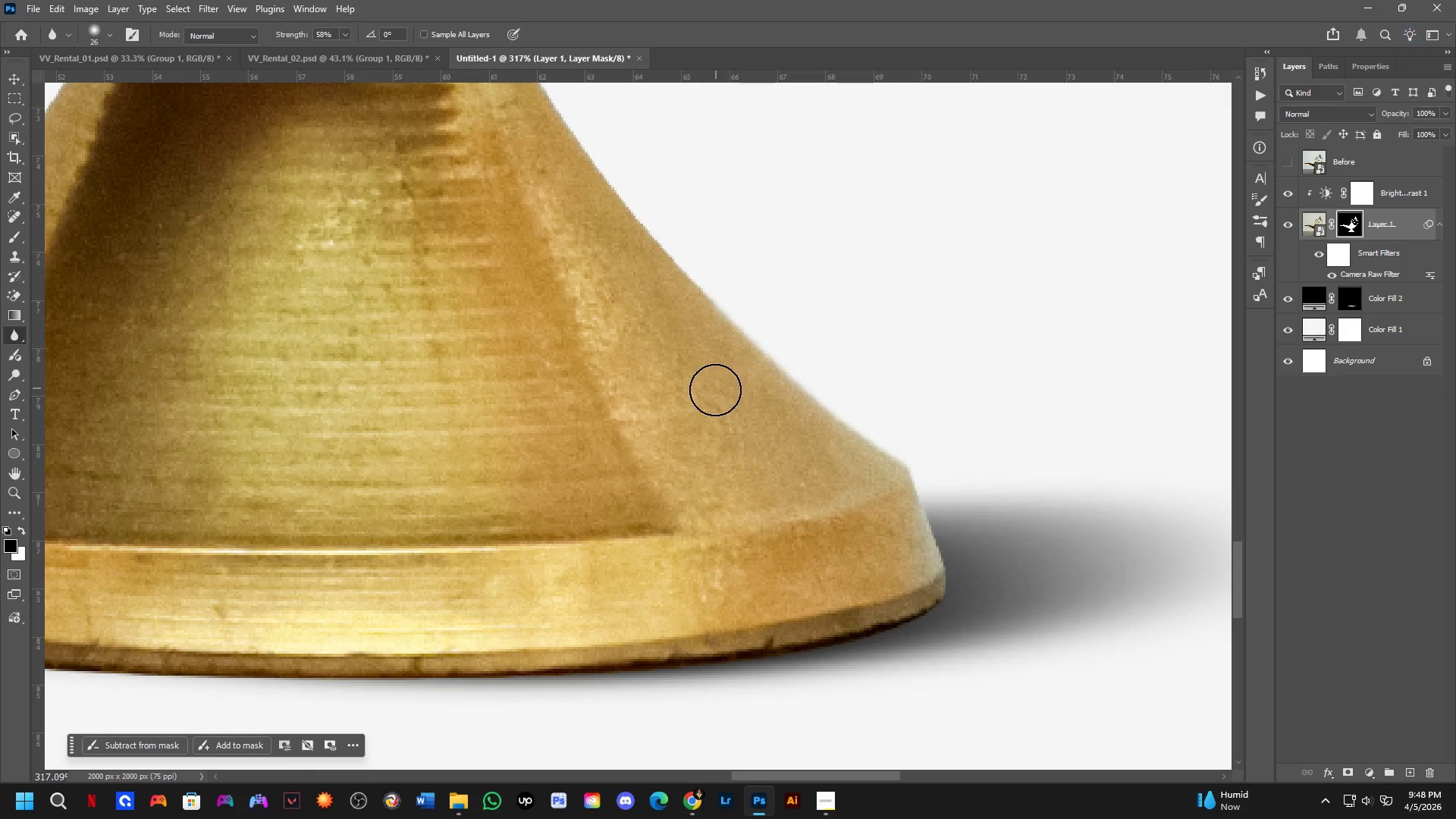 
scroll: coordinate [655, 468], scroll_direction: up, amount: 7.0
 